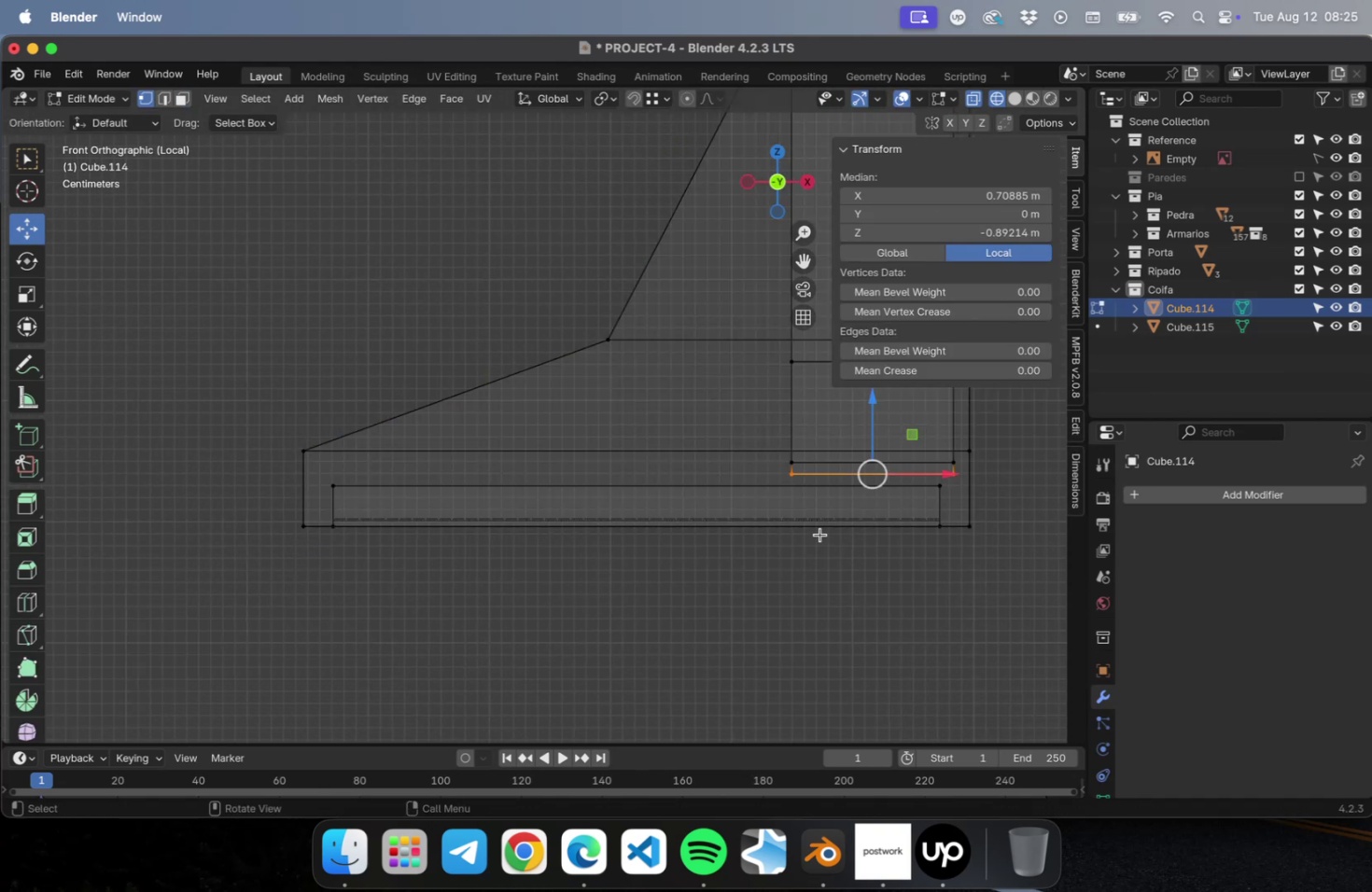 
left_click_drag(start_coordinate=[819, 534], to_coordinate=[759, 466])
 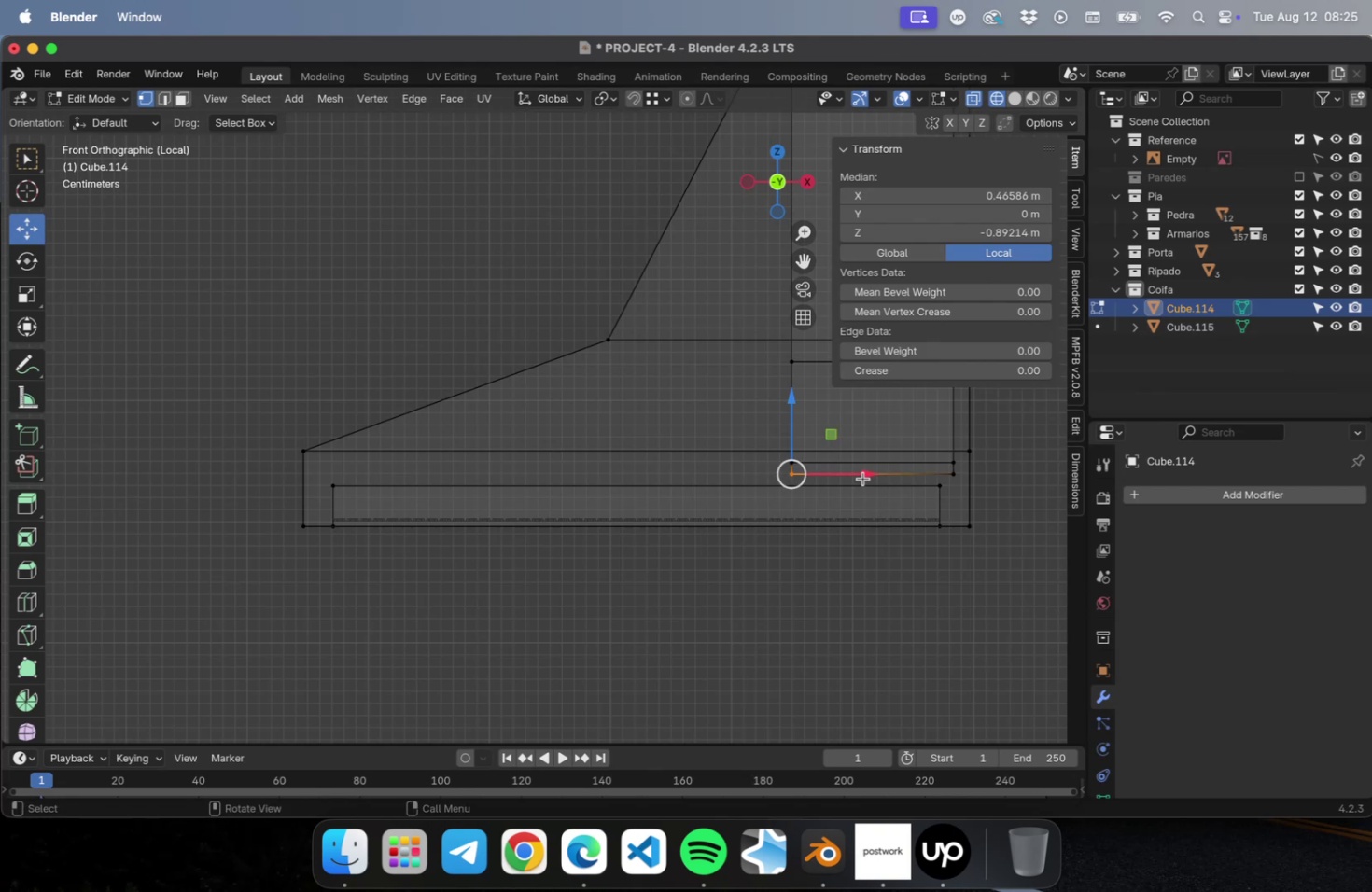 
left_click_drag(start_coordinate=[863, 473], to_coordinate=[400, 509])
 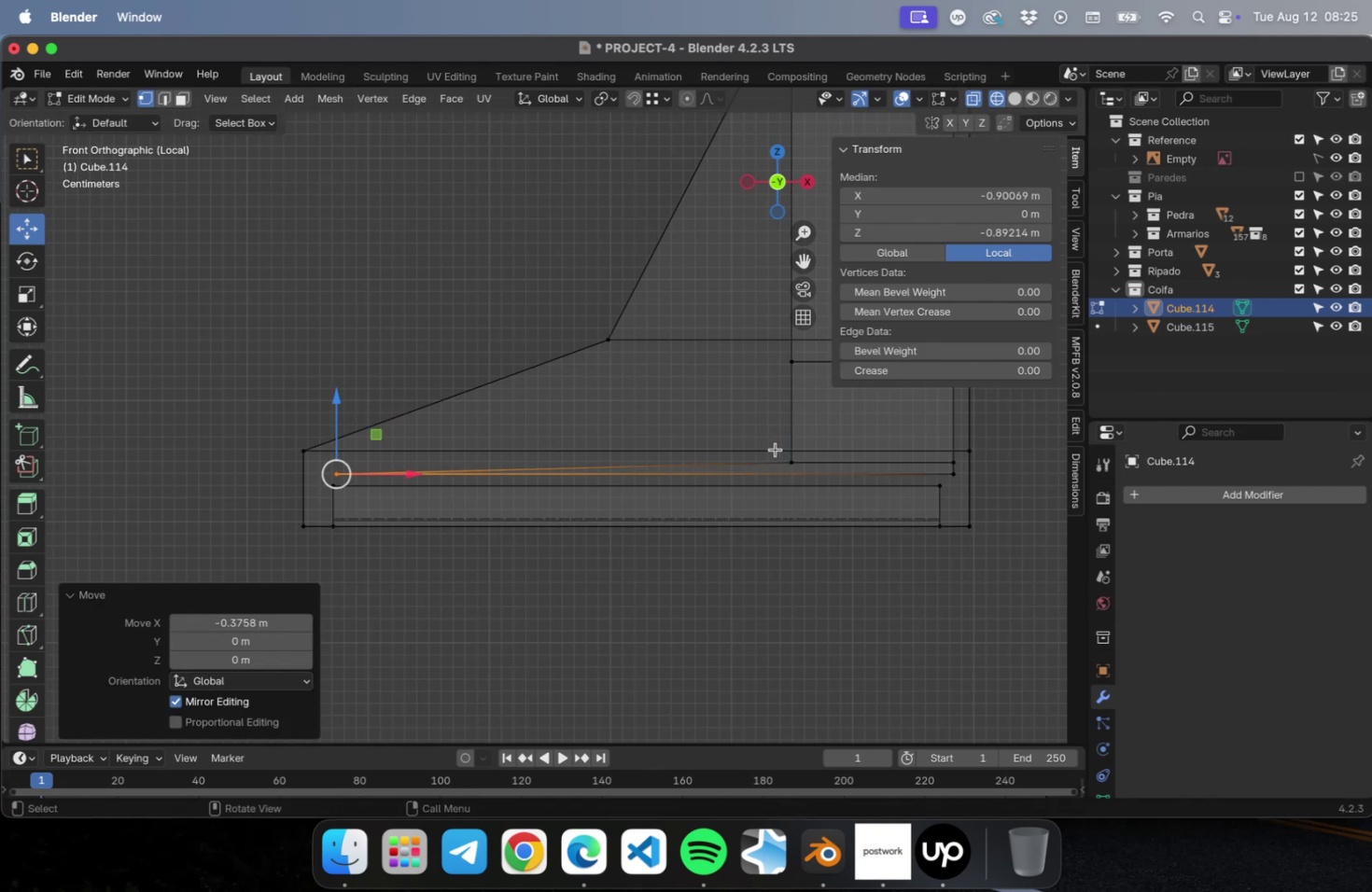 
left_click_drag(start_coordinate=[777, 453], to_coordinate=[805, 467])
 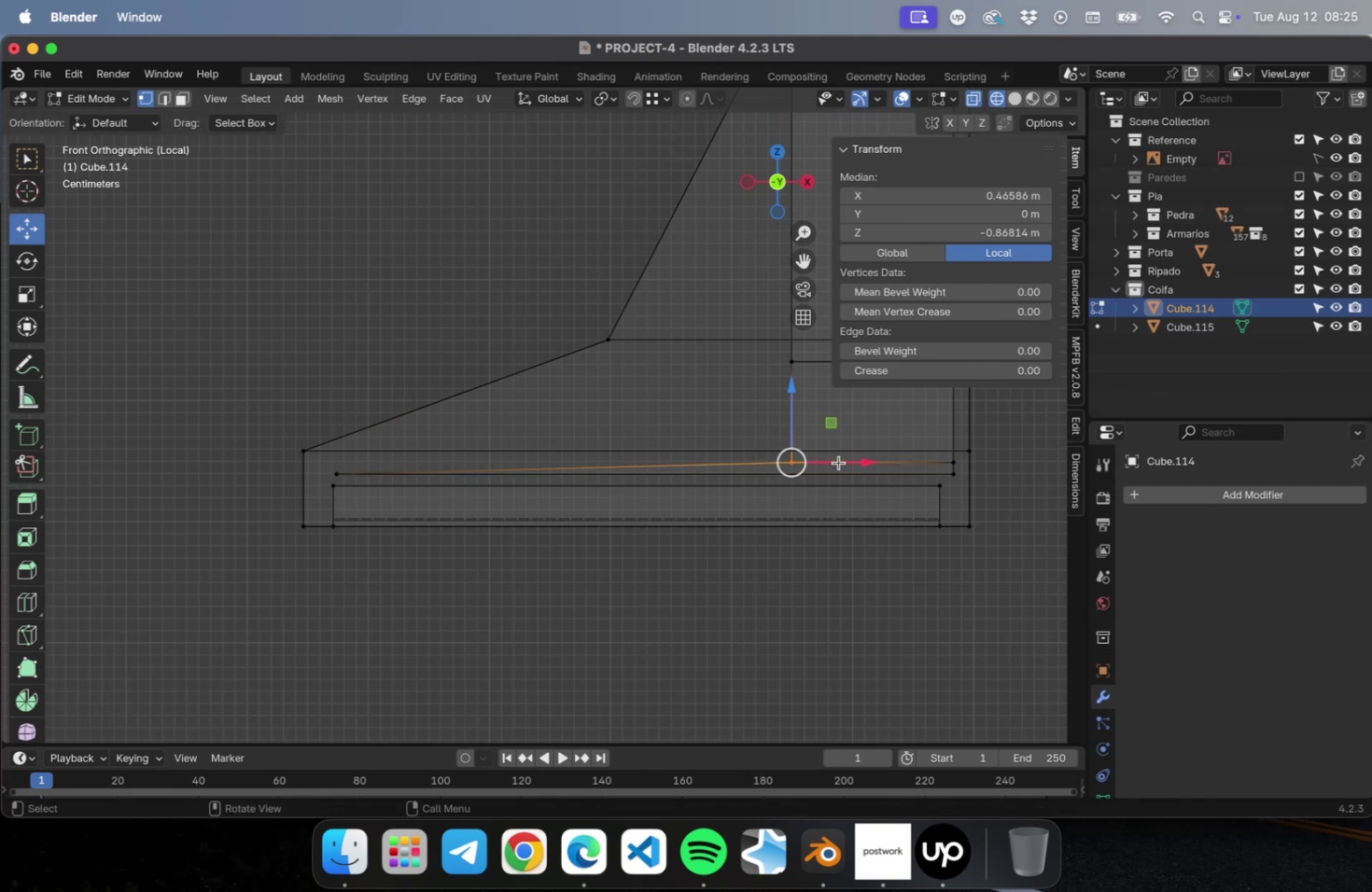 
left_click_drag(start_coordinate=[841, 462], to_coordinate=[382, 443])
 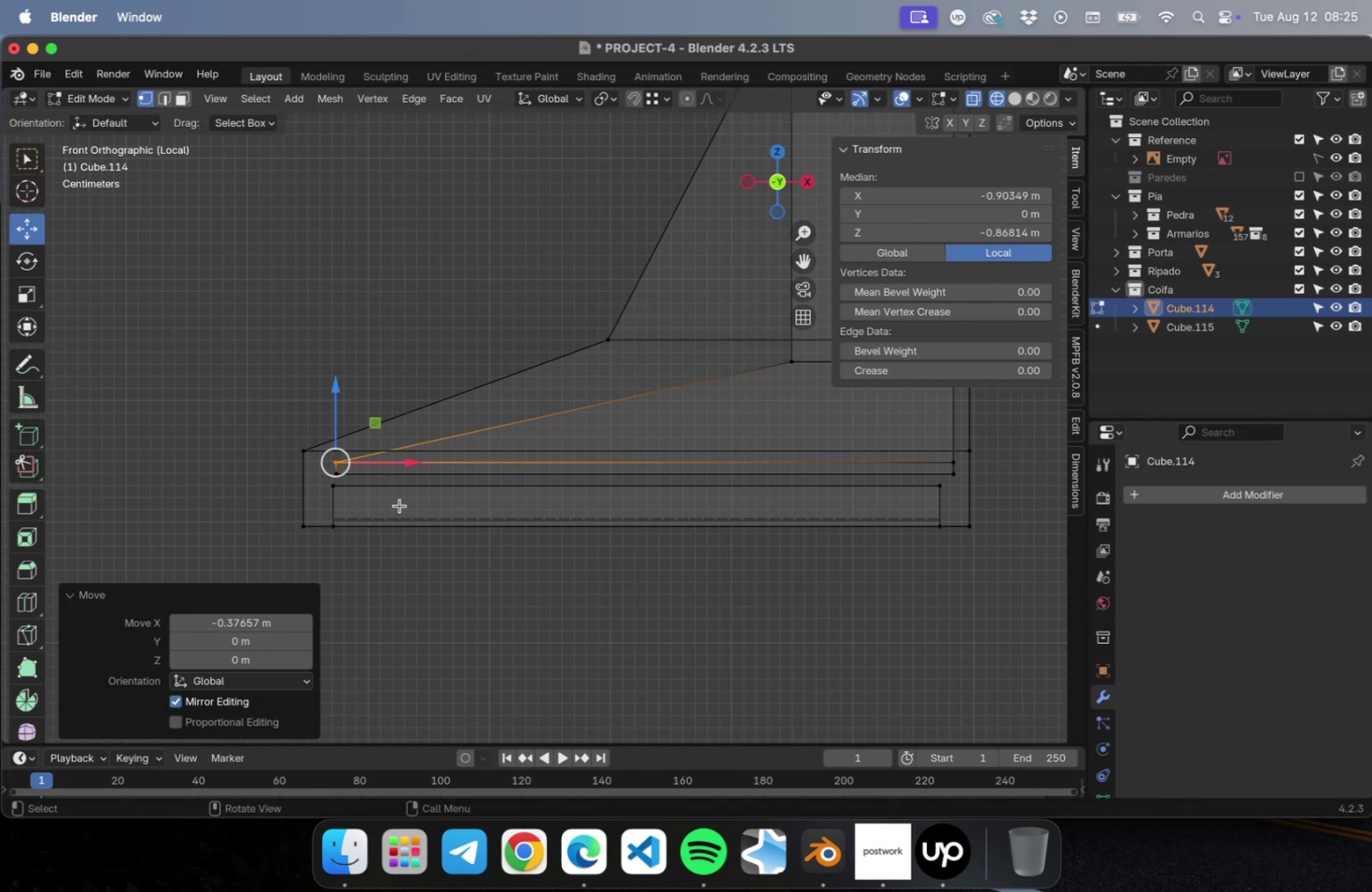 
key(Meta+Z)
 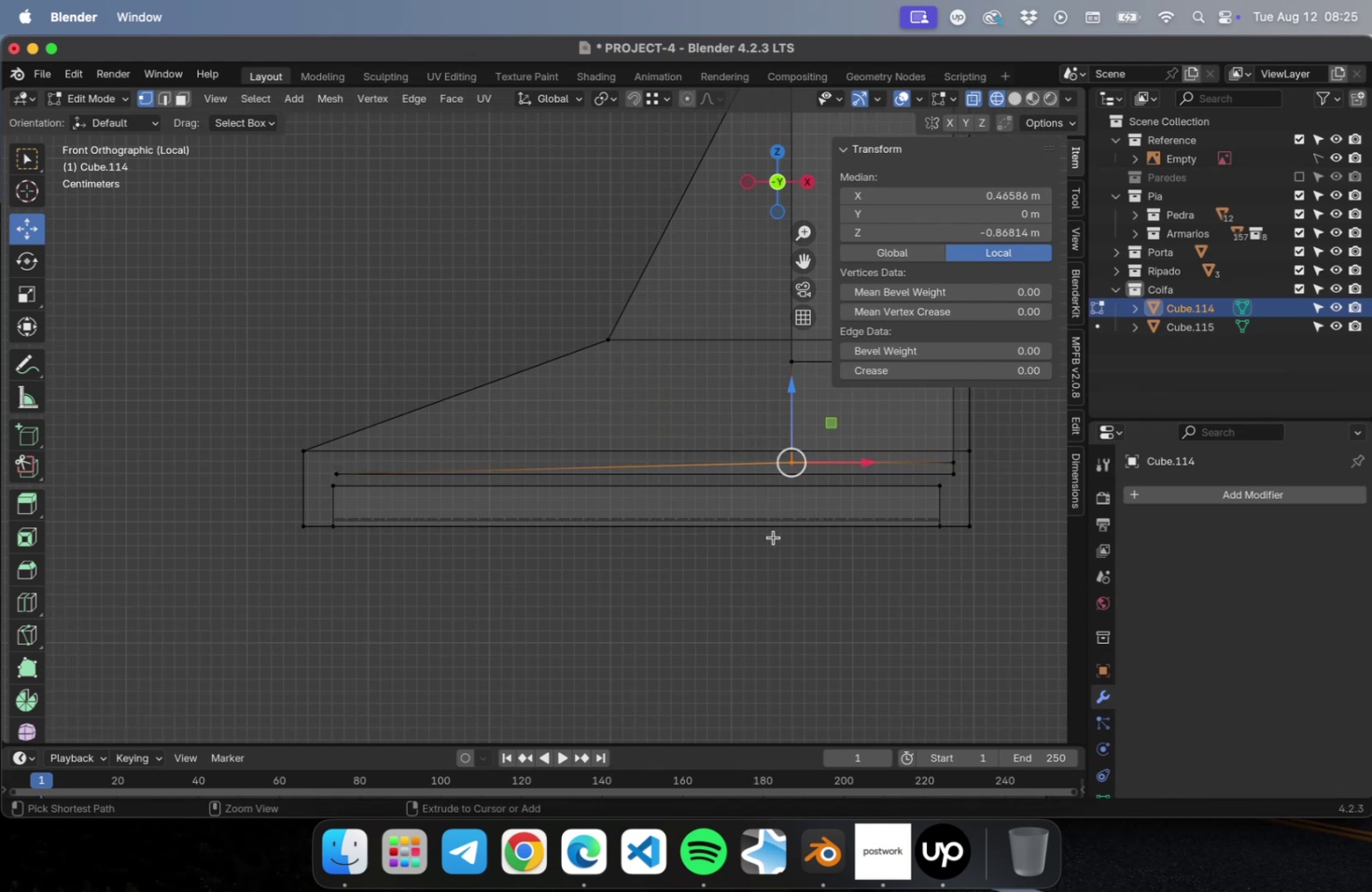 
key(Meta+Z)
 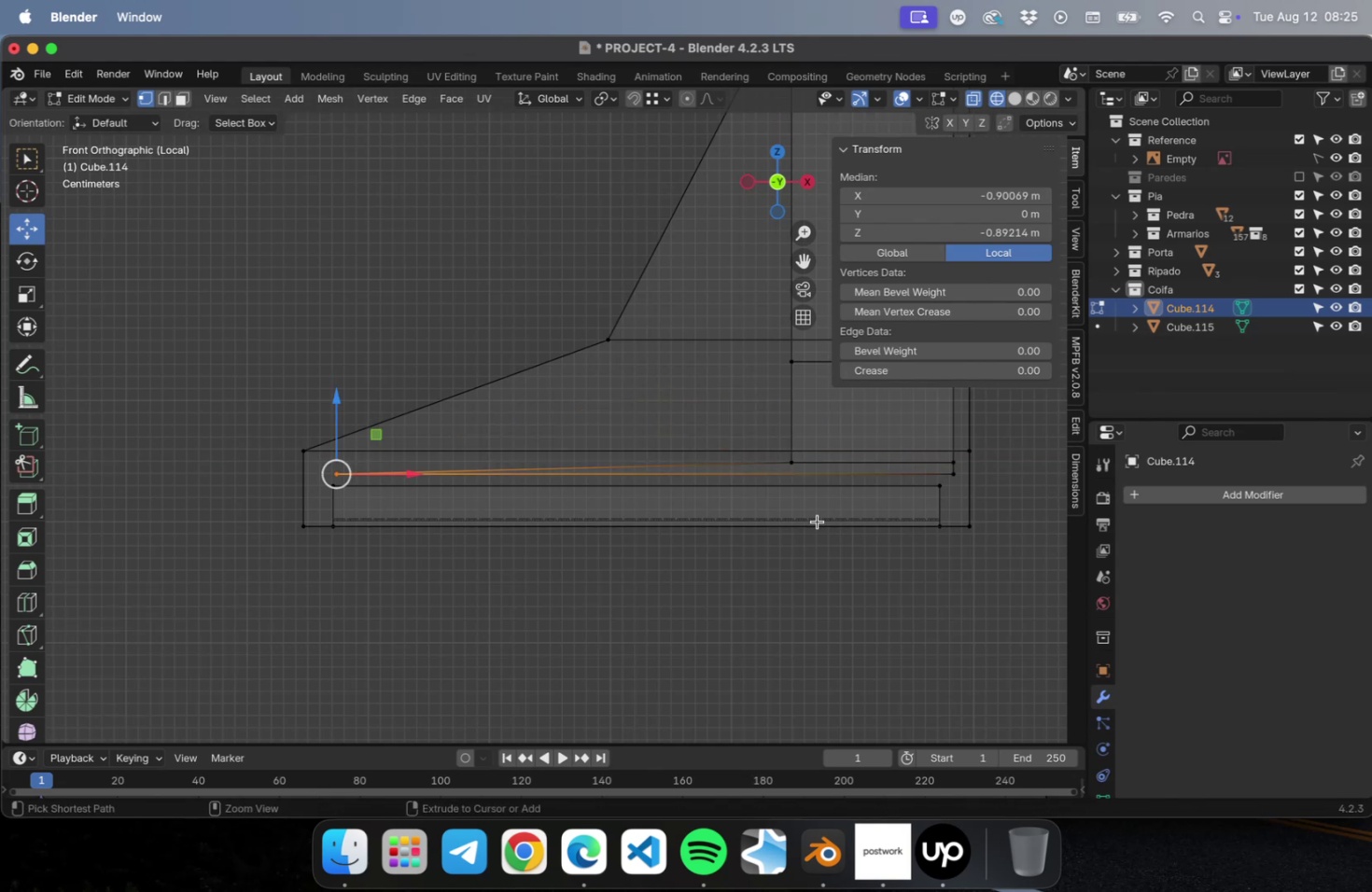 
key(Meta+Z)
 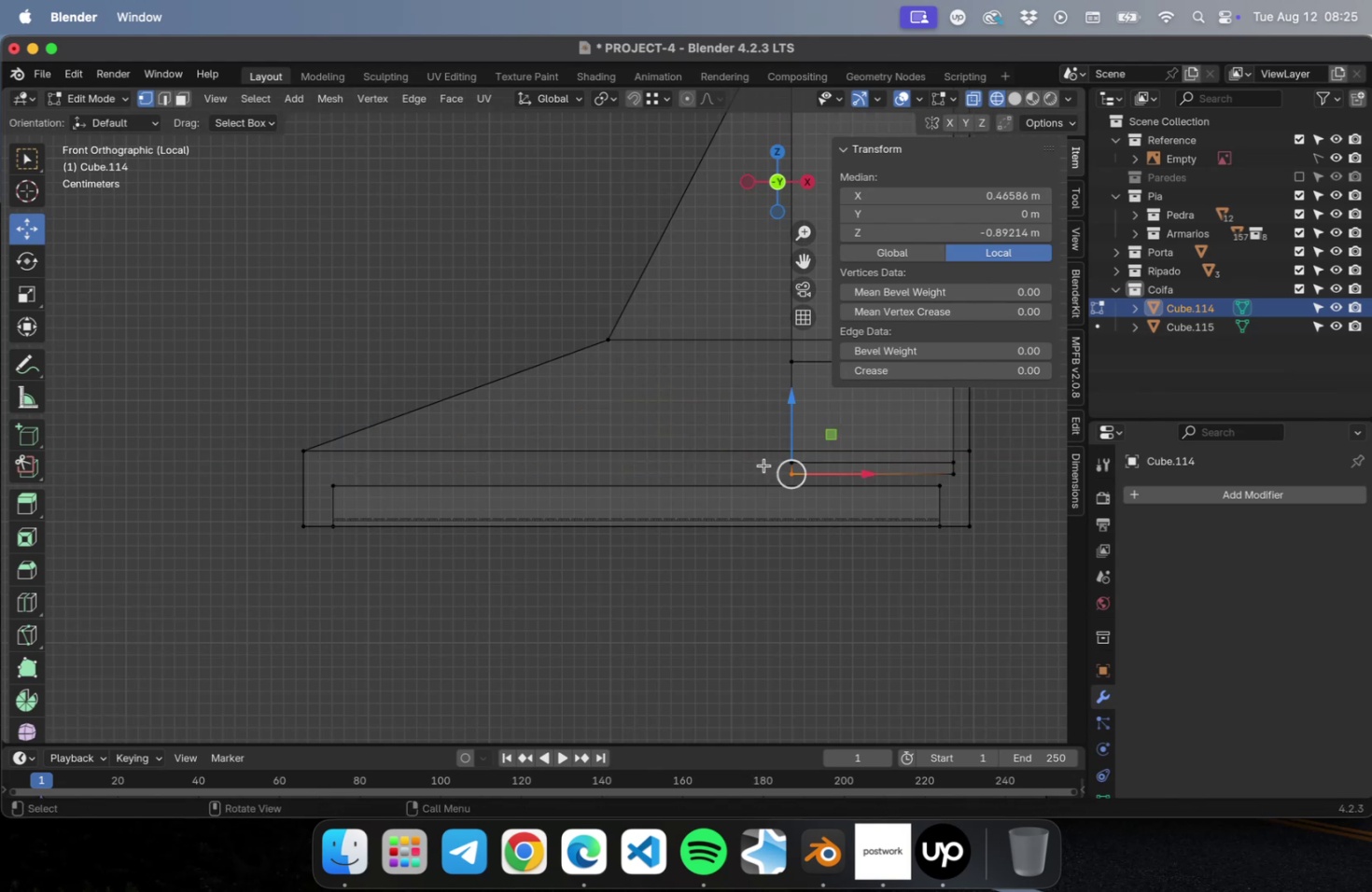 
left_click_drag(start_coordinate=[768, 454], to_coordinate=[794, 471])
 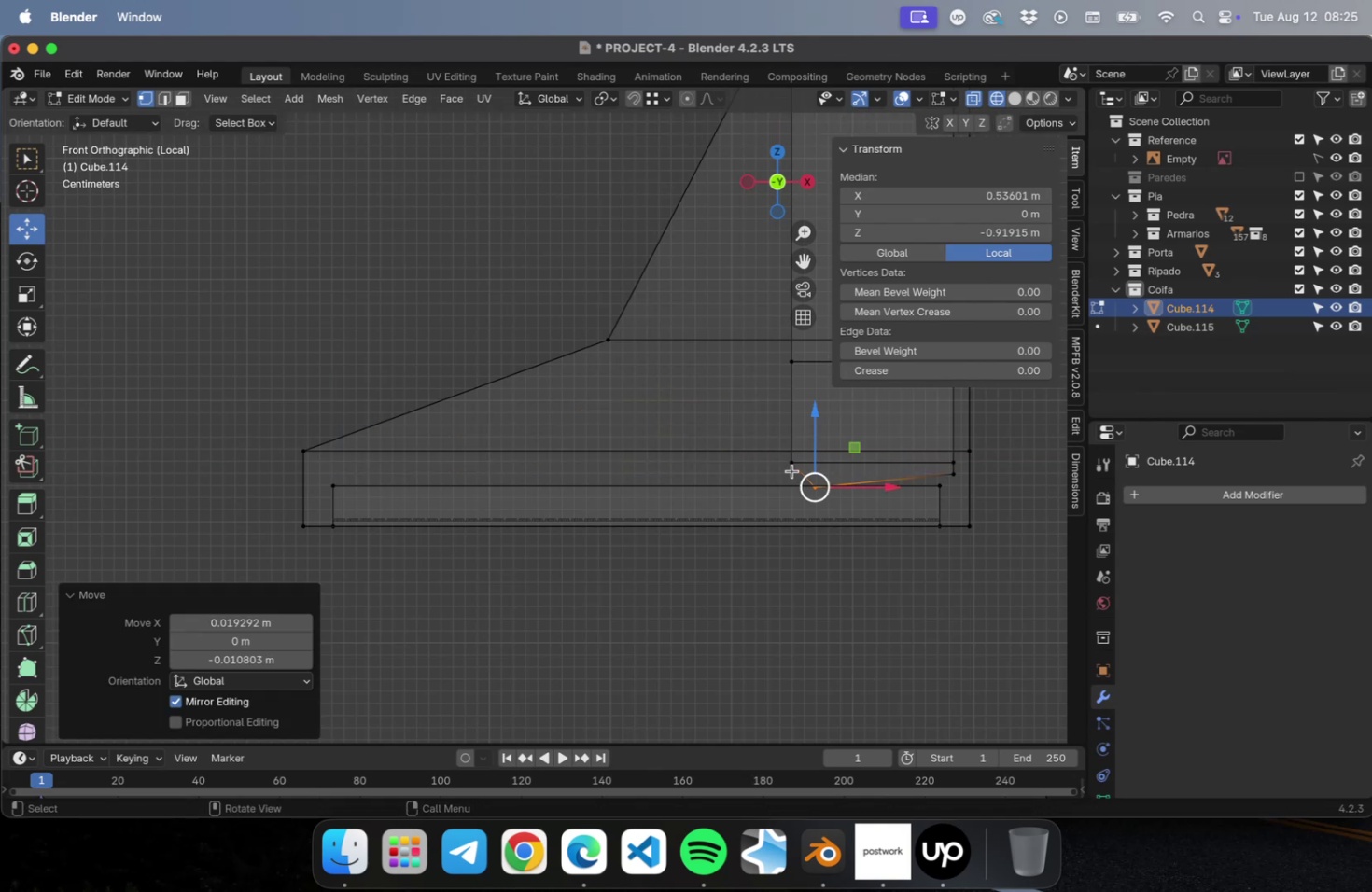 
key(Meta+CommandLeft)
 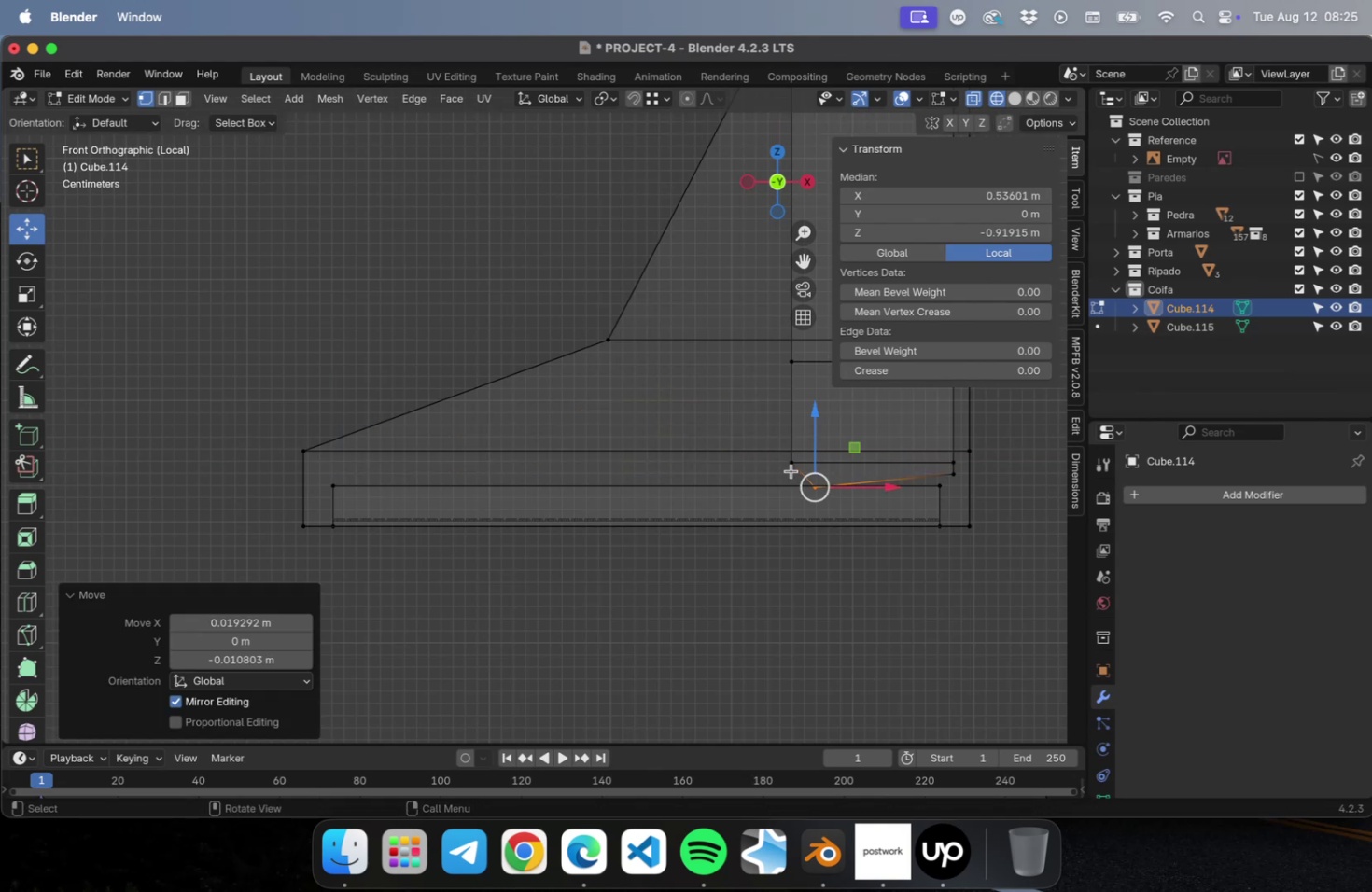 
key(Meta+Z)
 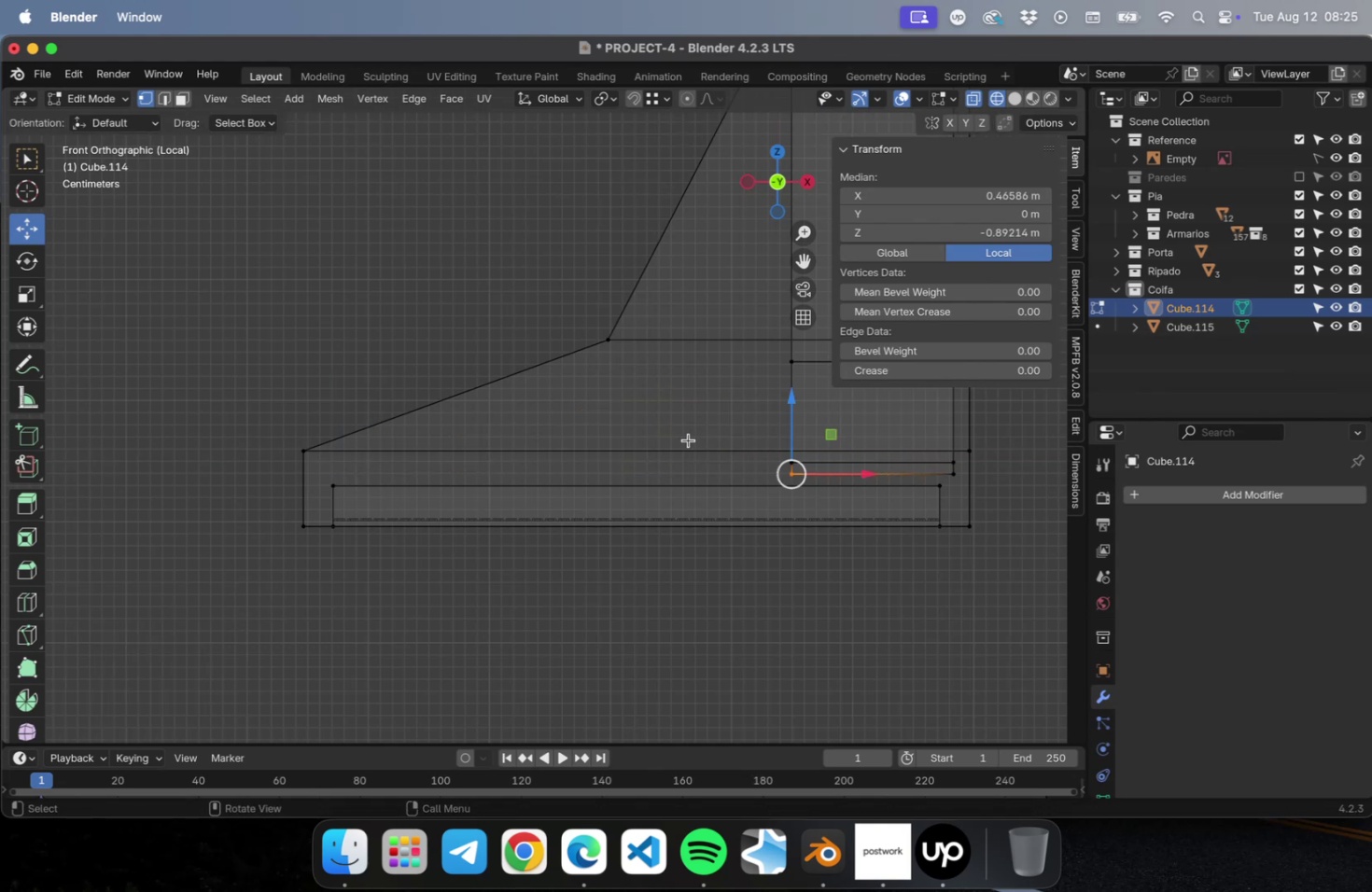 
left_click_drag(start_coordinate=[699, 436], to_coordinate=[832, 478])
 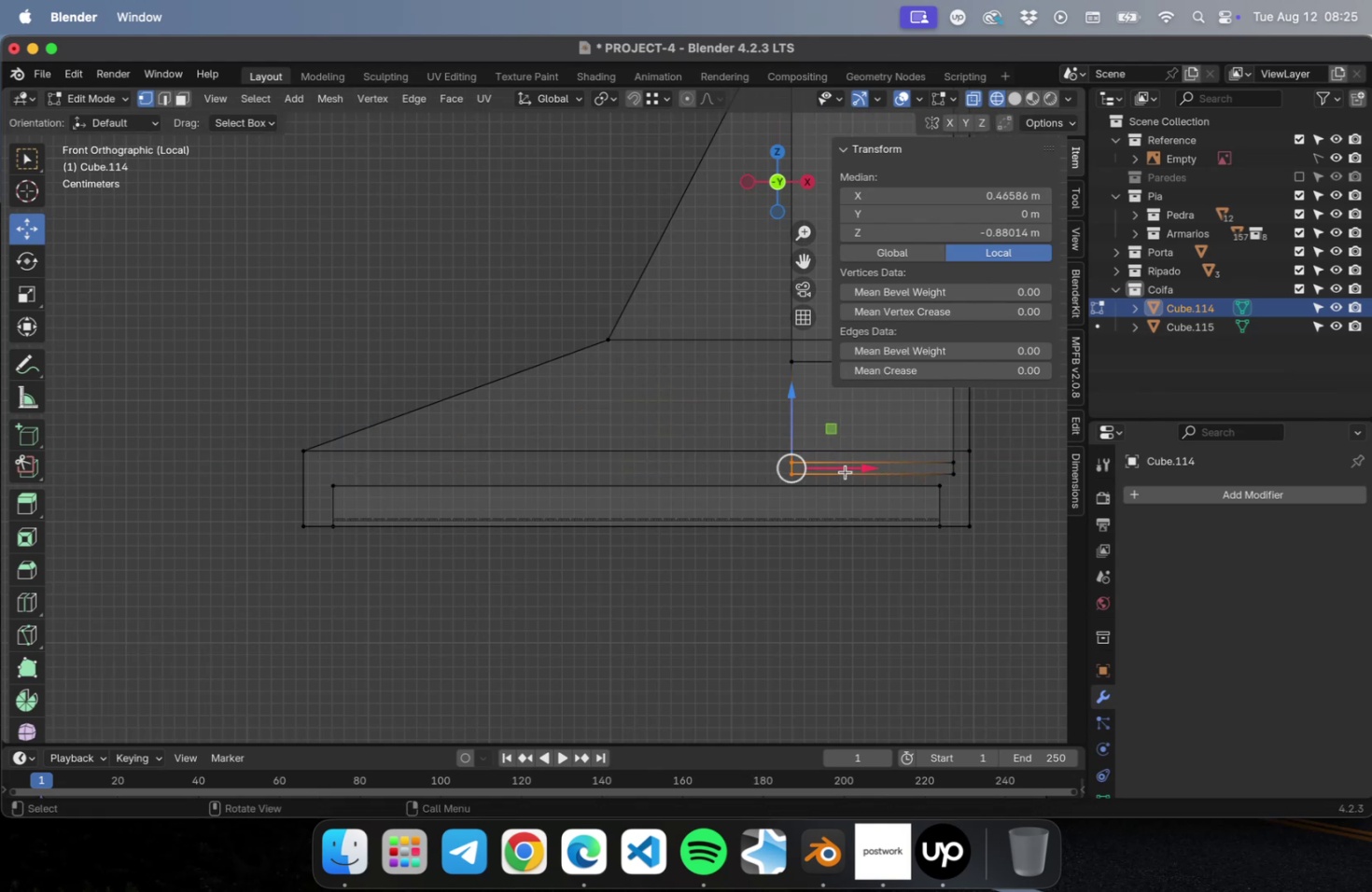 
left_click_drag(start_coordinate=[850, 468], to_coordinate=[391, 492])
 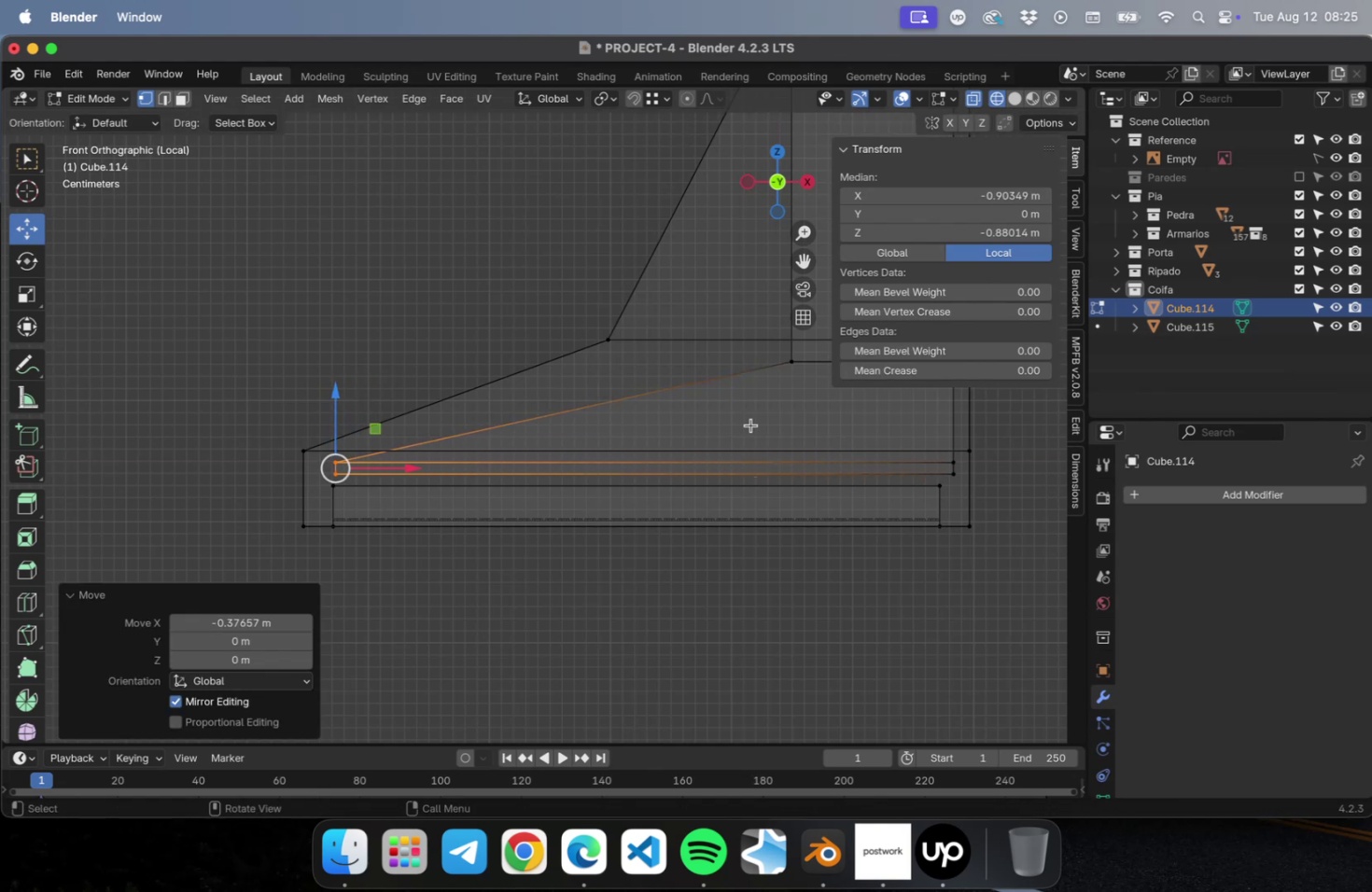 
hold_key(key=ShiftLeft, duration=0.58)
 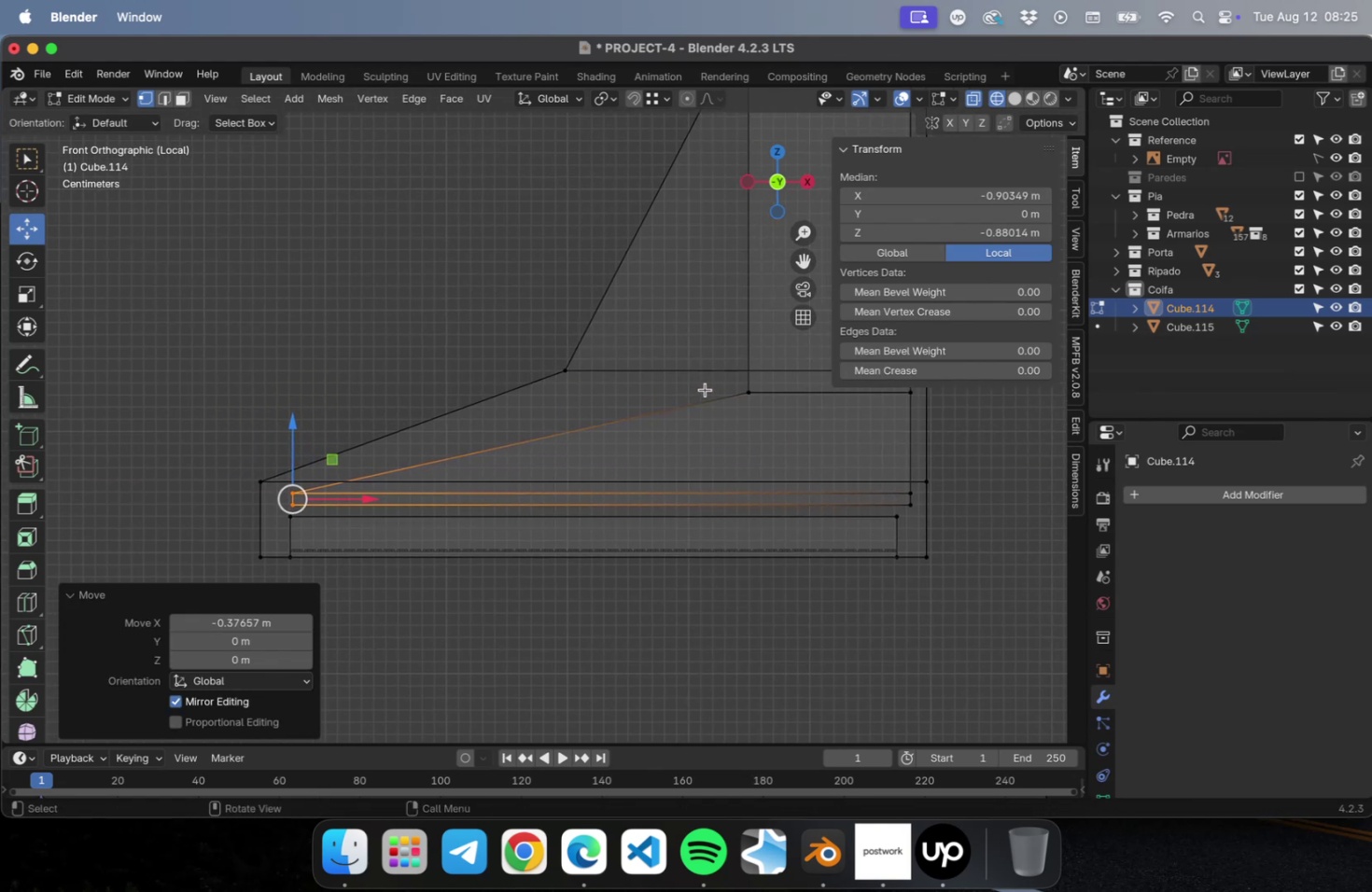 
left_click_drag(start_coordinate=[707, 388], to_coordinate=[796, 411])
 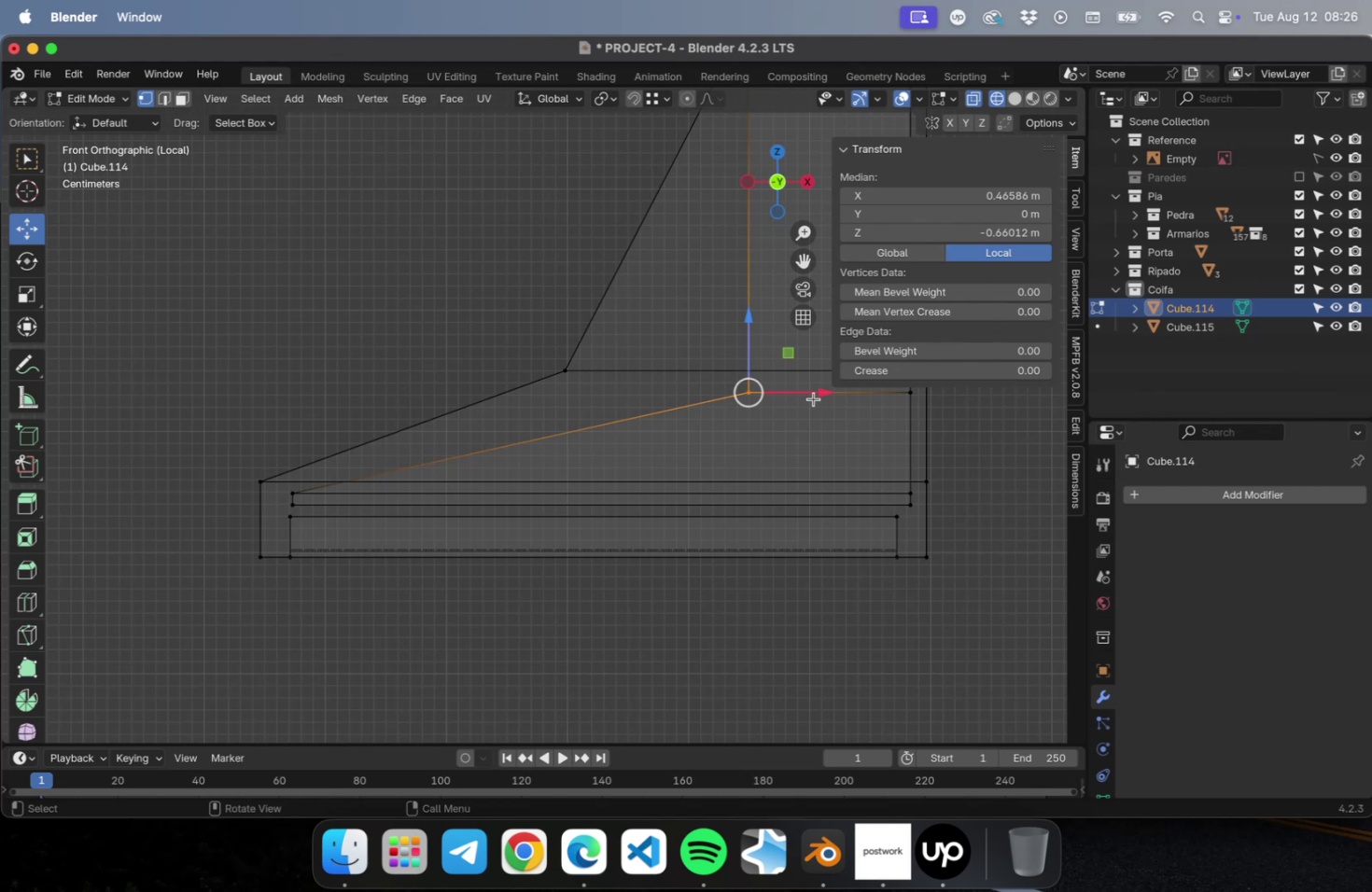 
left_click_drag(start_coordinate=[814, 393], to_coordinate=[640, 397])
 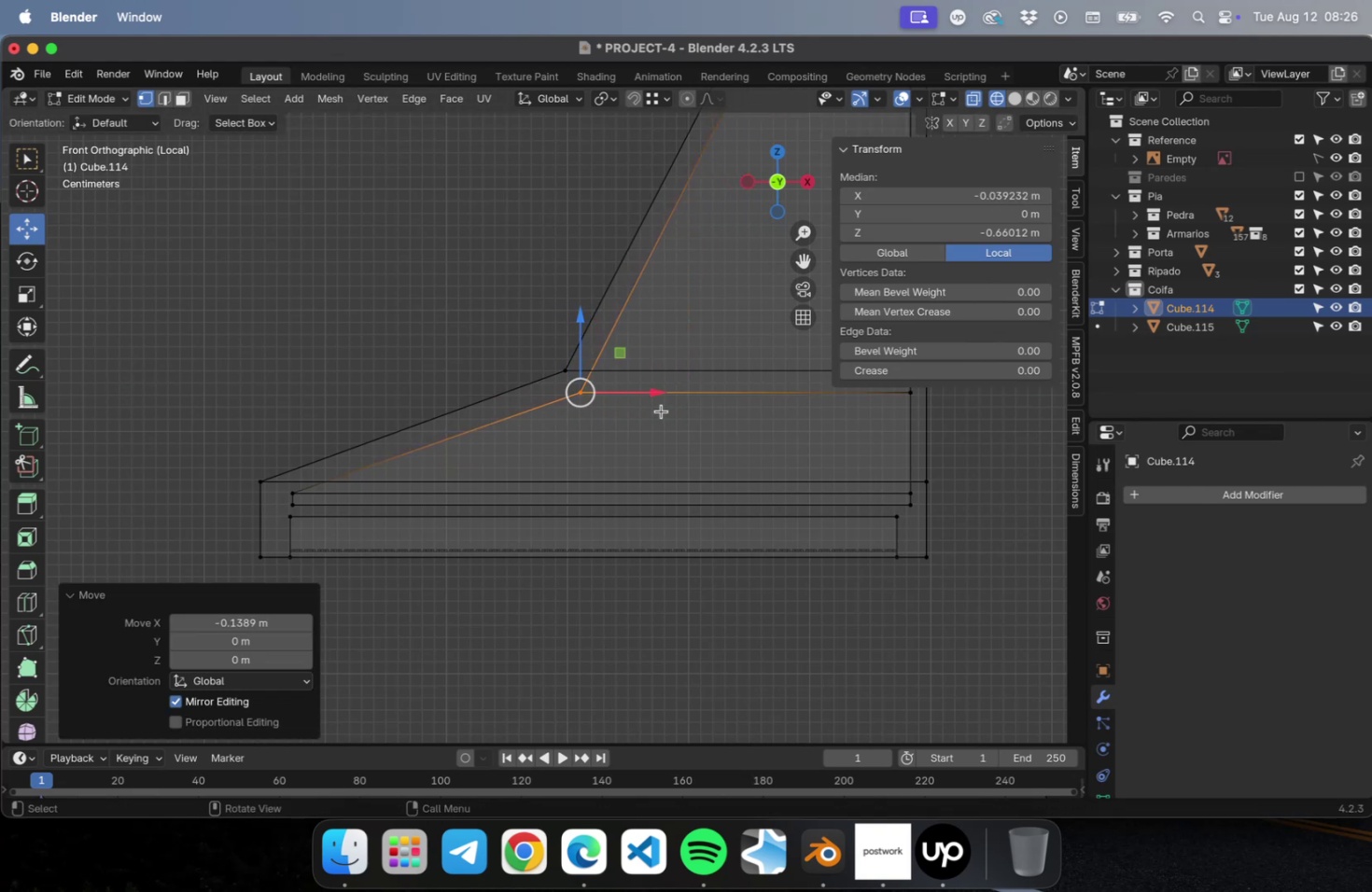 
hold_key(key=ShiftLeft, duration=0.54)
 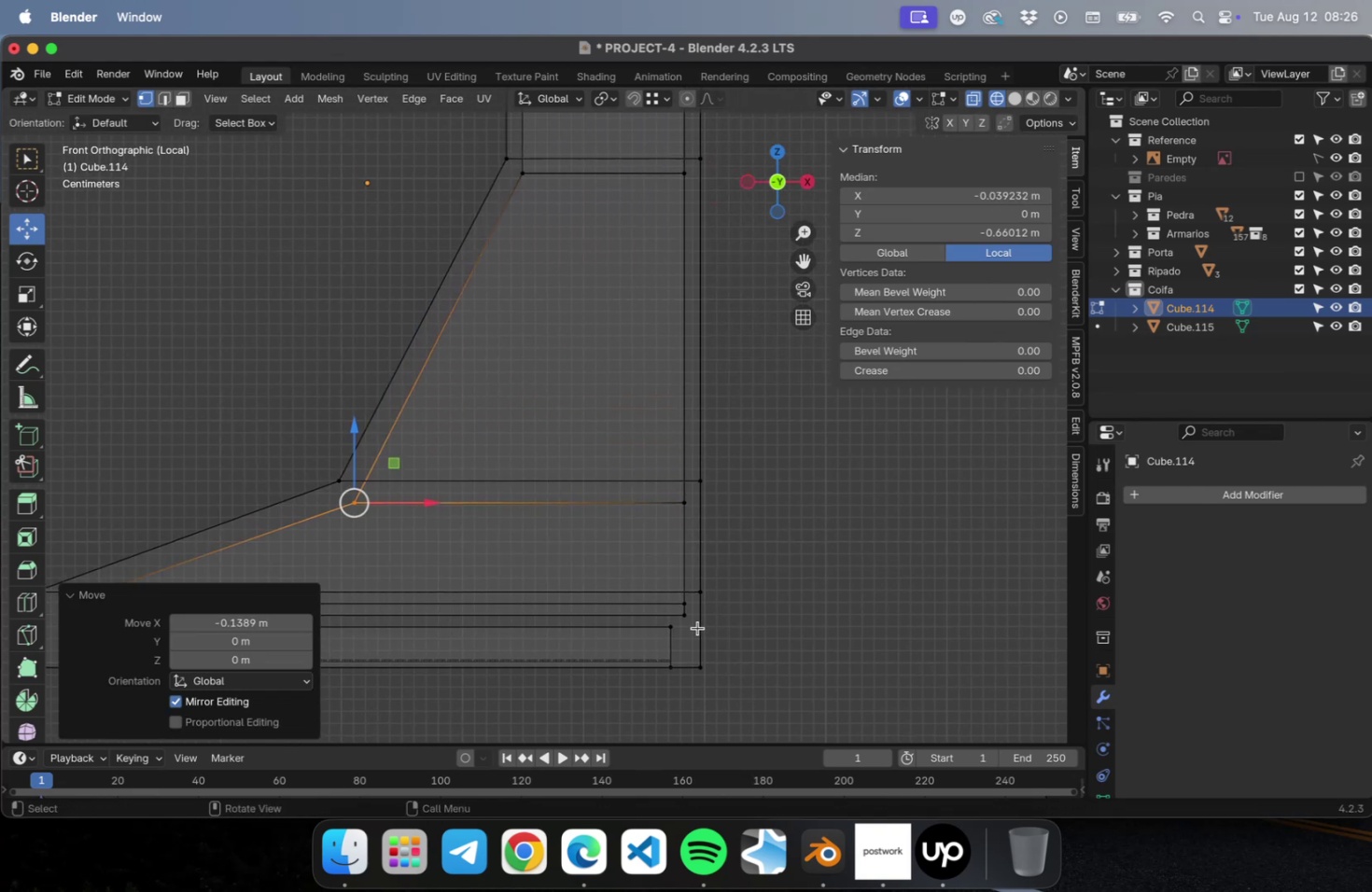 
left_click_drag(start_coordinate=[693, 627], to_coordinate=[677, 439])
 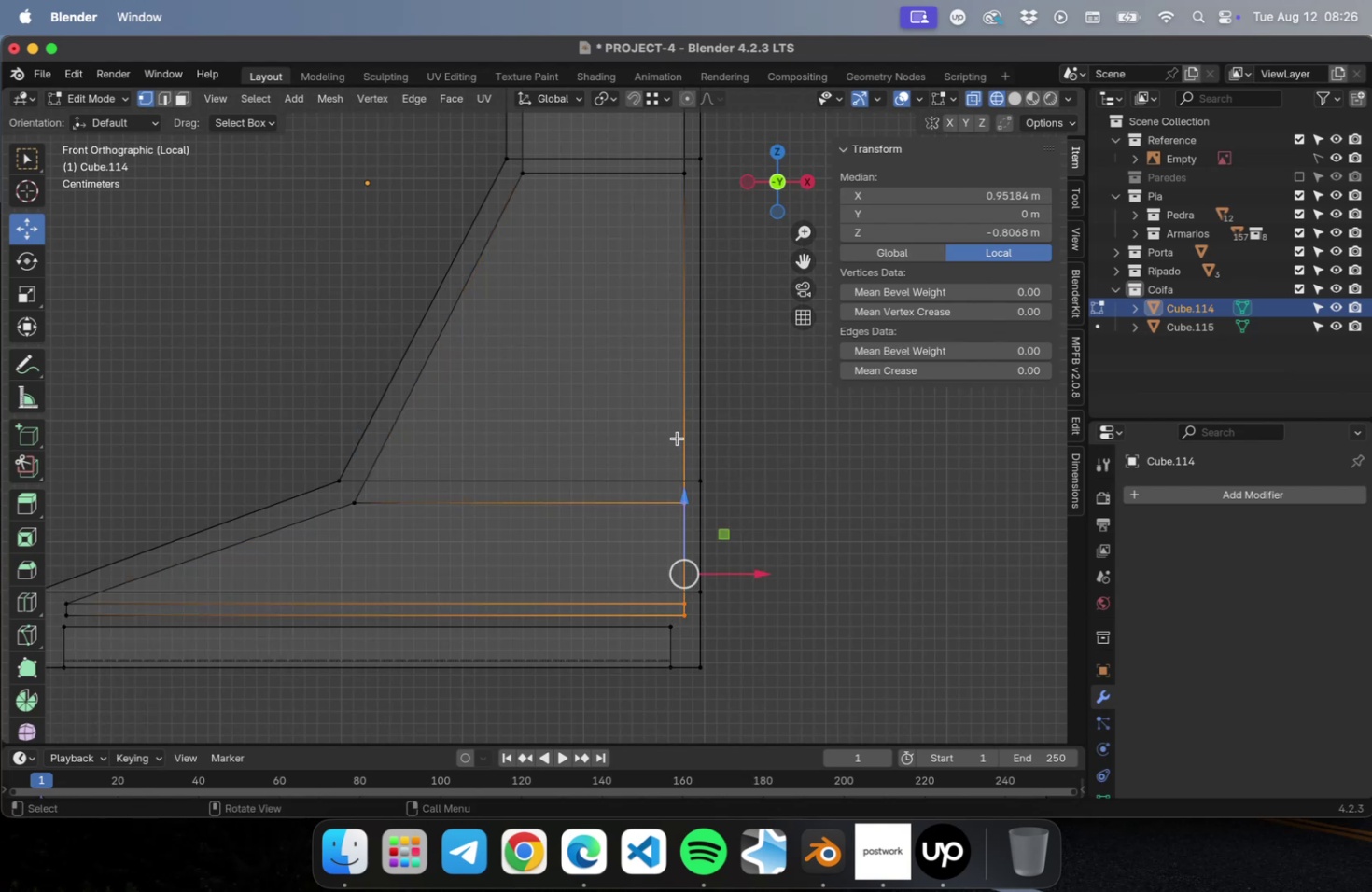 
hold_key(key=ShiftLeft, duration=0.81)
 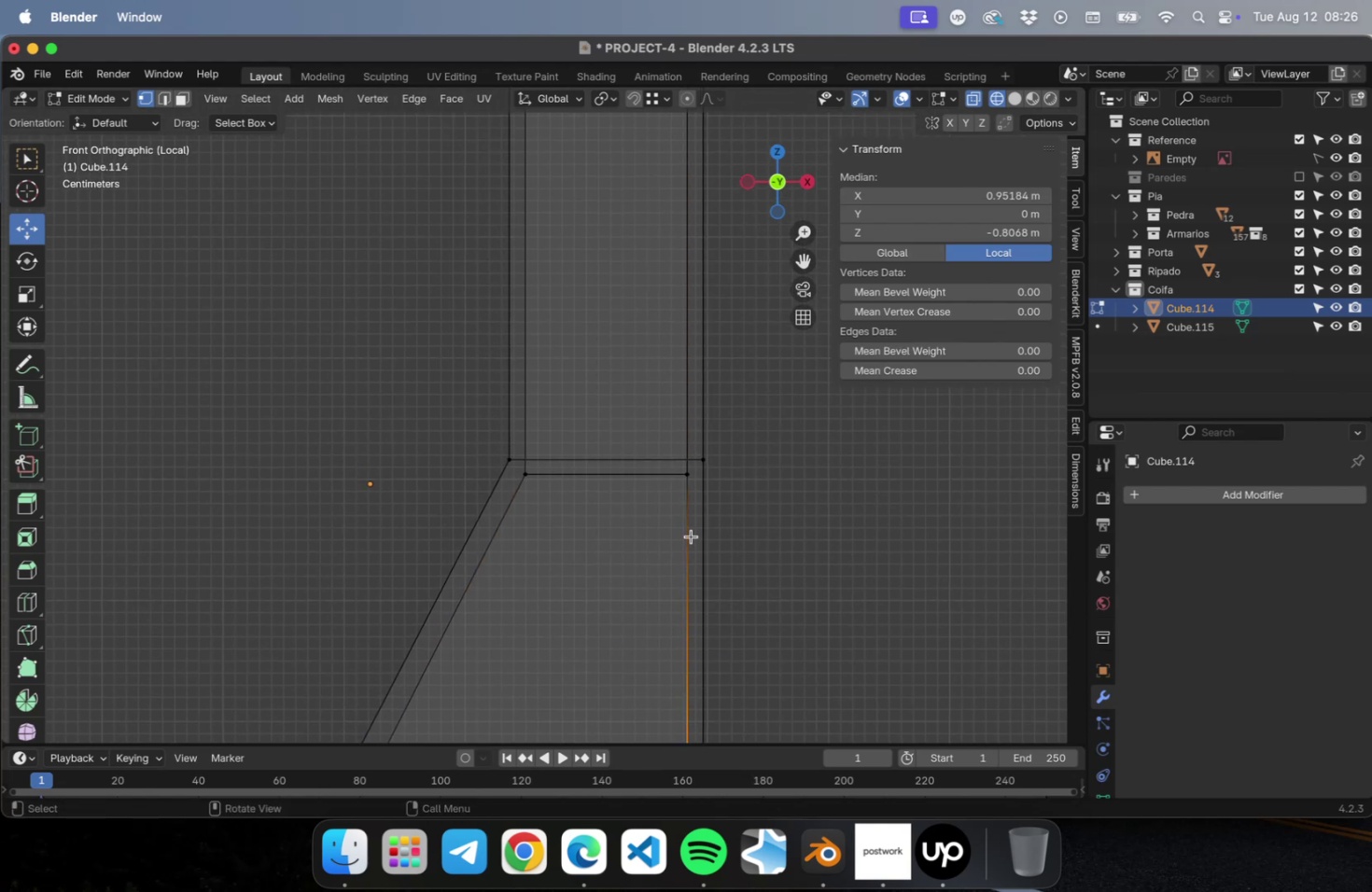 
hold_key(key=ShiftLeft, duration=0.54)
 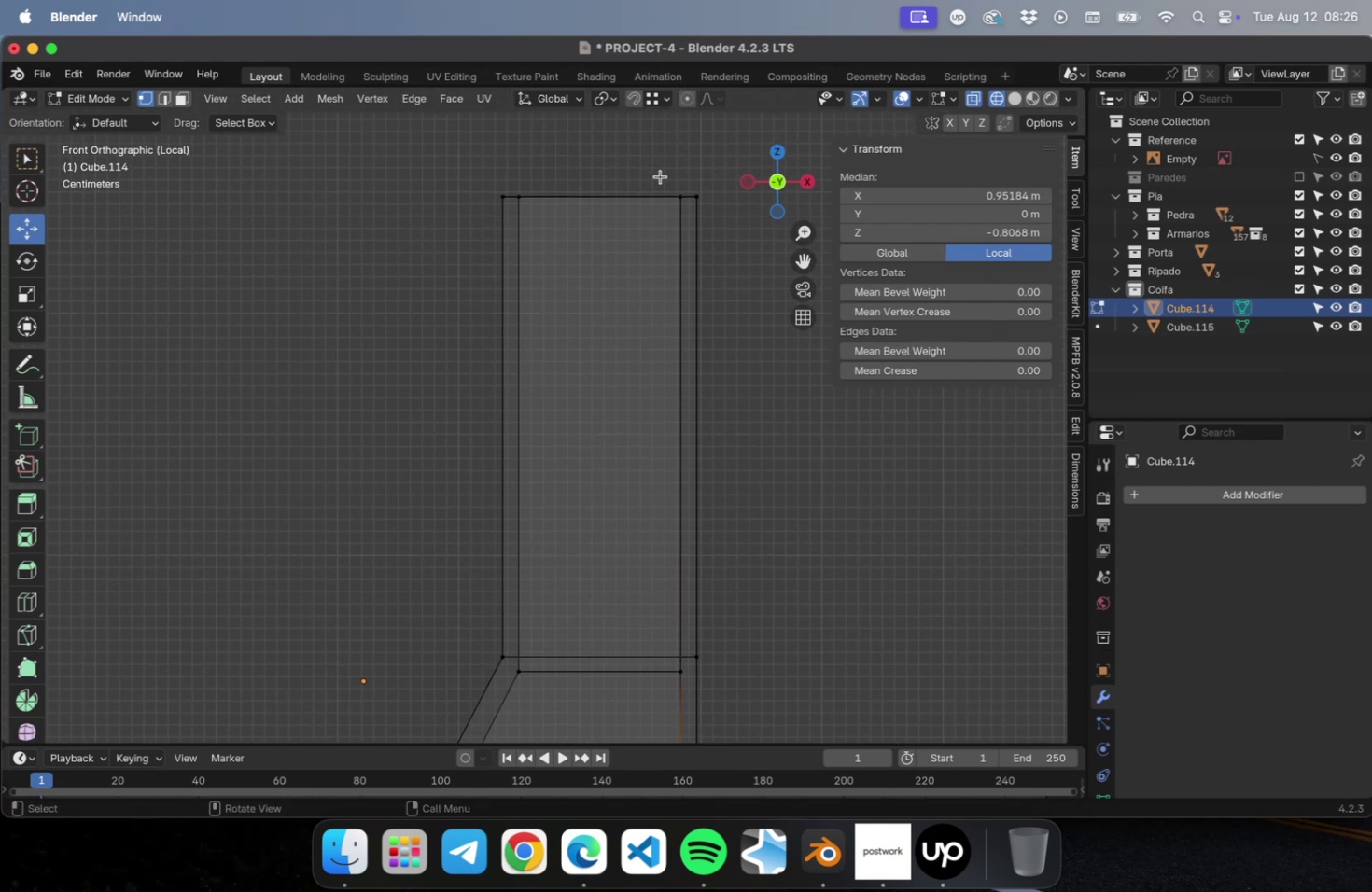 
left_click_drag(start_coordinate=[645, 136], to_coordinate=[688, 694])
 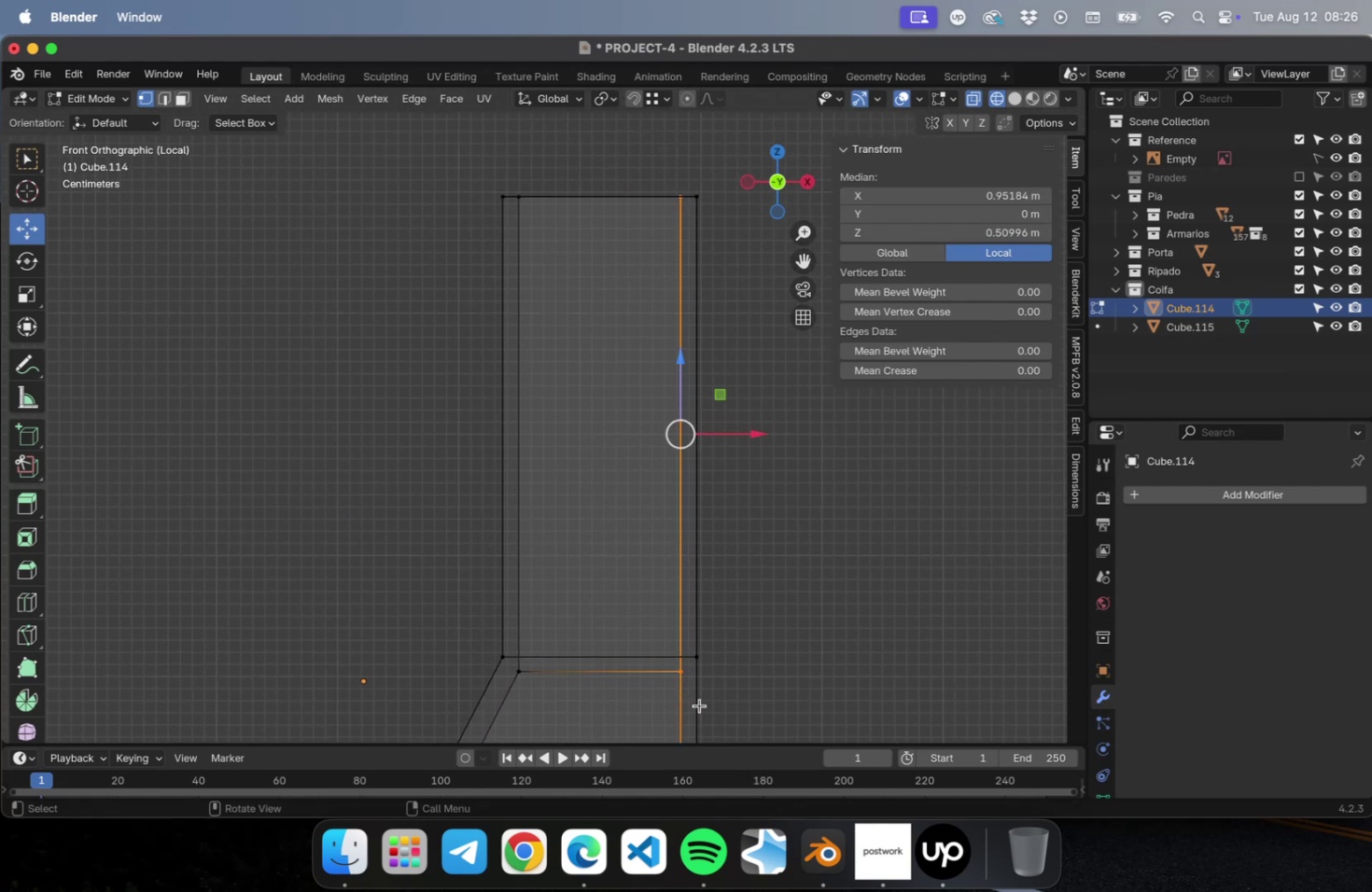 
hold_key(key=ShiftLeft, duration=0.97)
 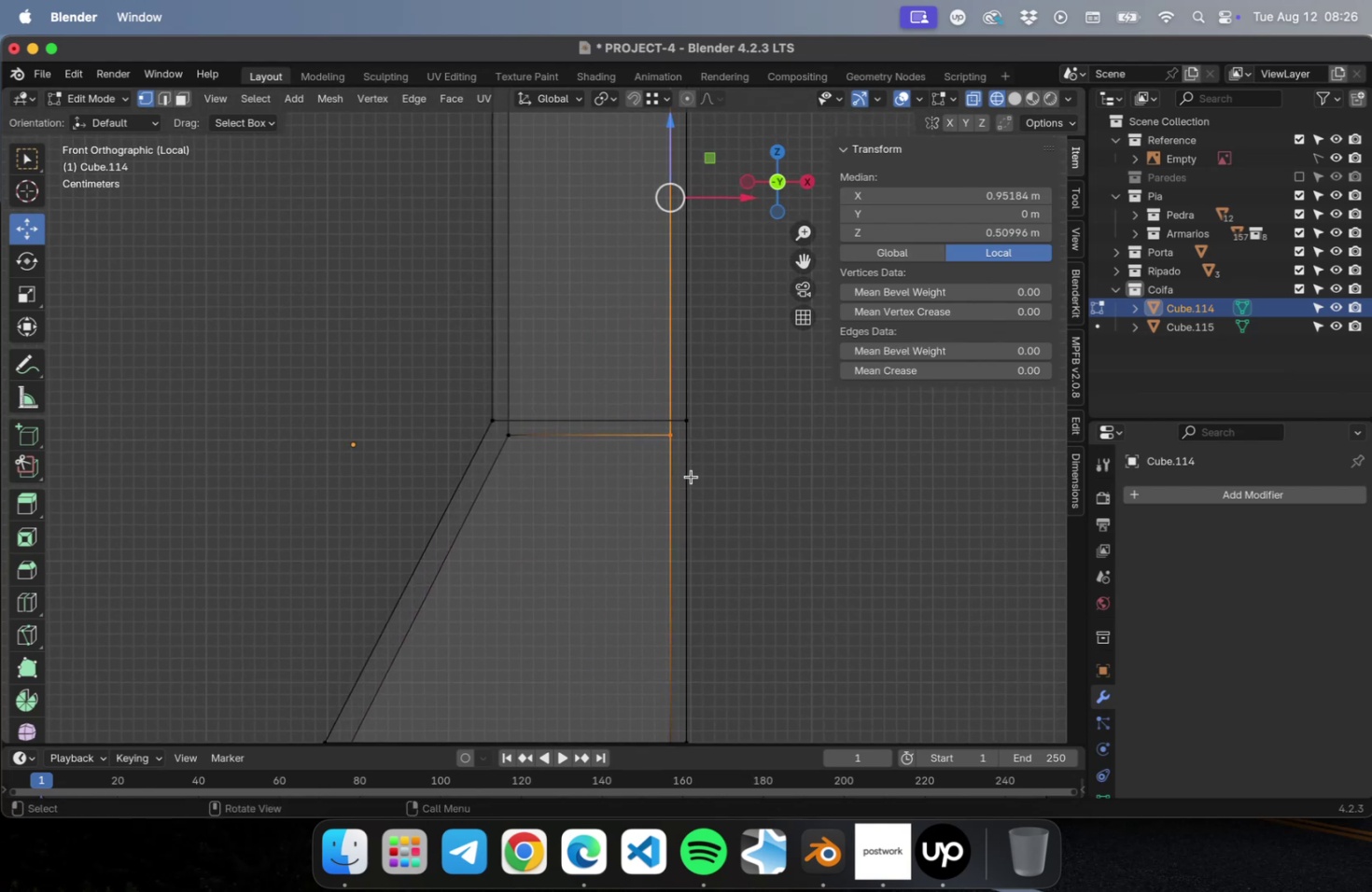 
hold_key(key=ShiftLeft, duration=0.93)
 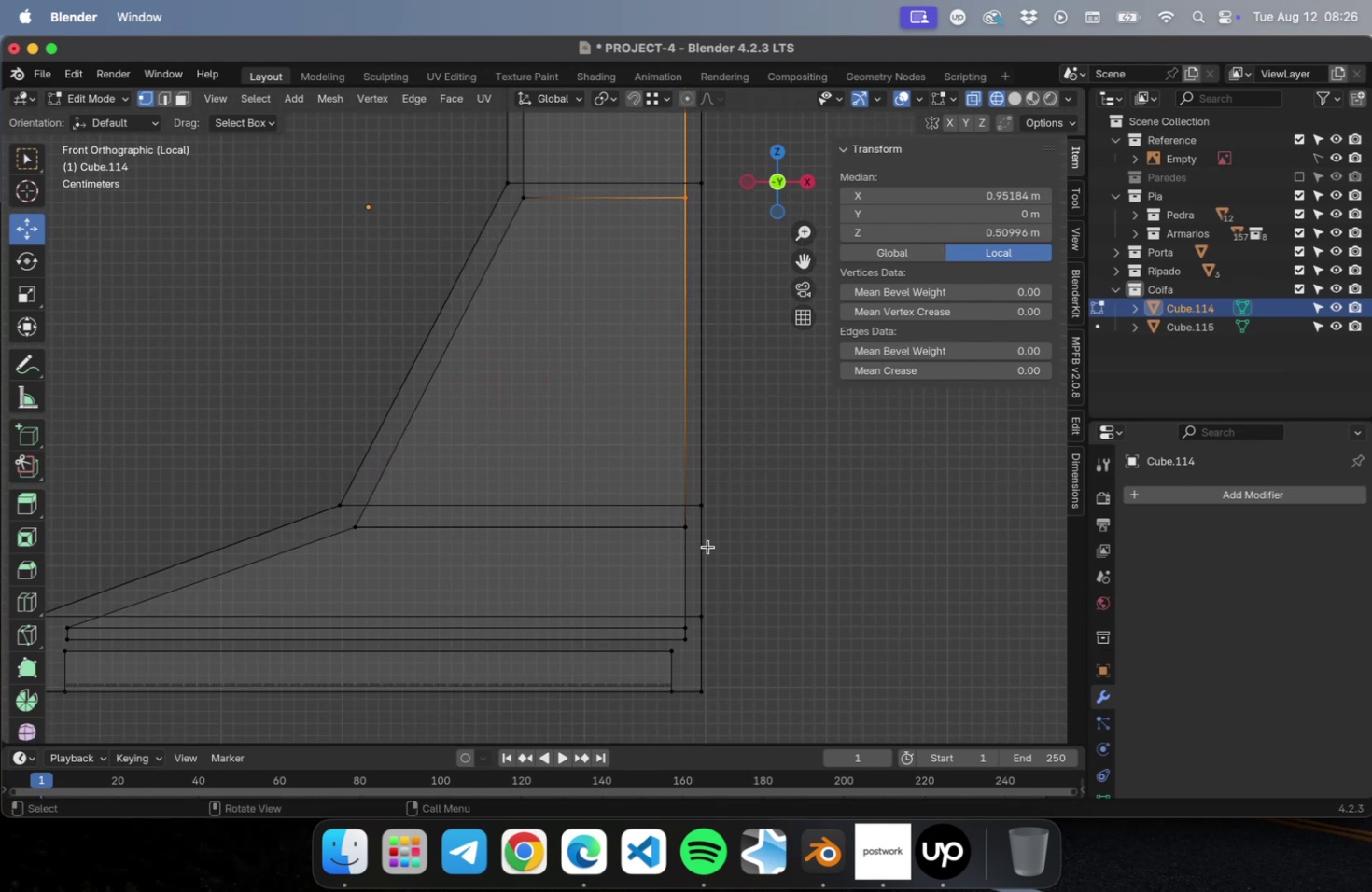 
hold_key(key=ShiftLeft, duration=2.22)
left_click_drag(start_coordinate=[672, 519], to_coordinate=[693, 643])
 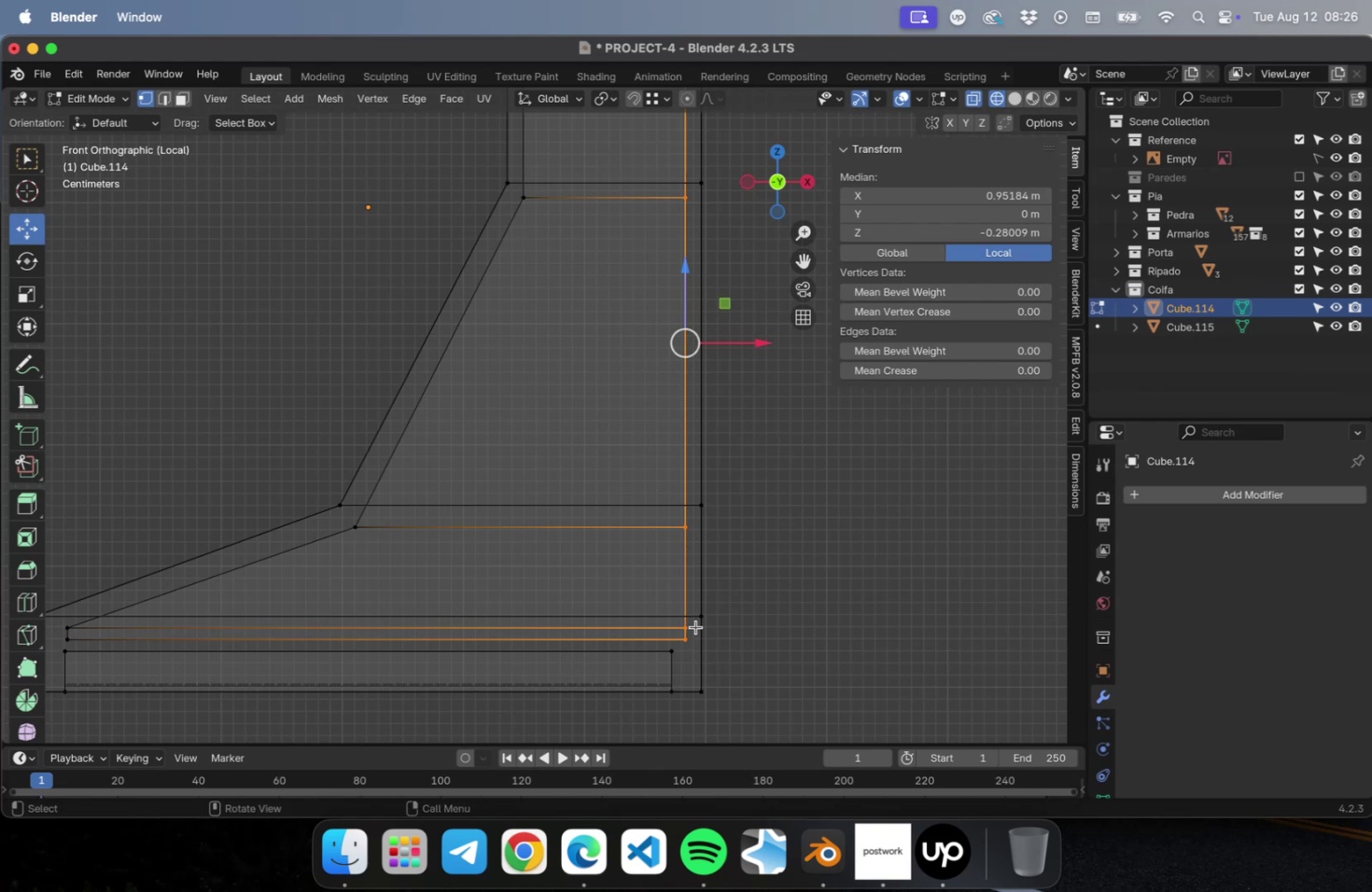 
scroll: coordinate [729, 509], scroll_direction: down, amount: 2.0
 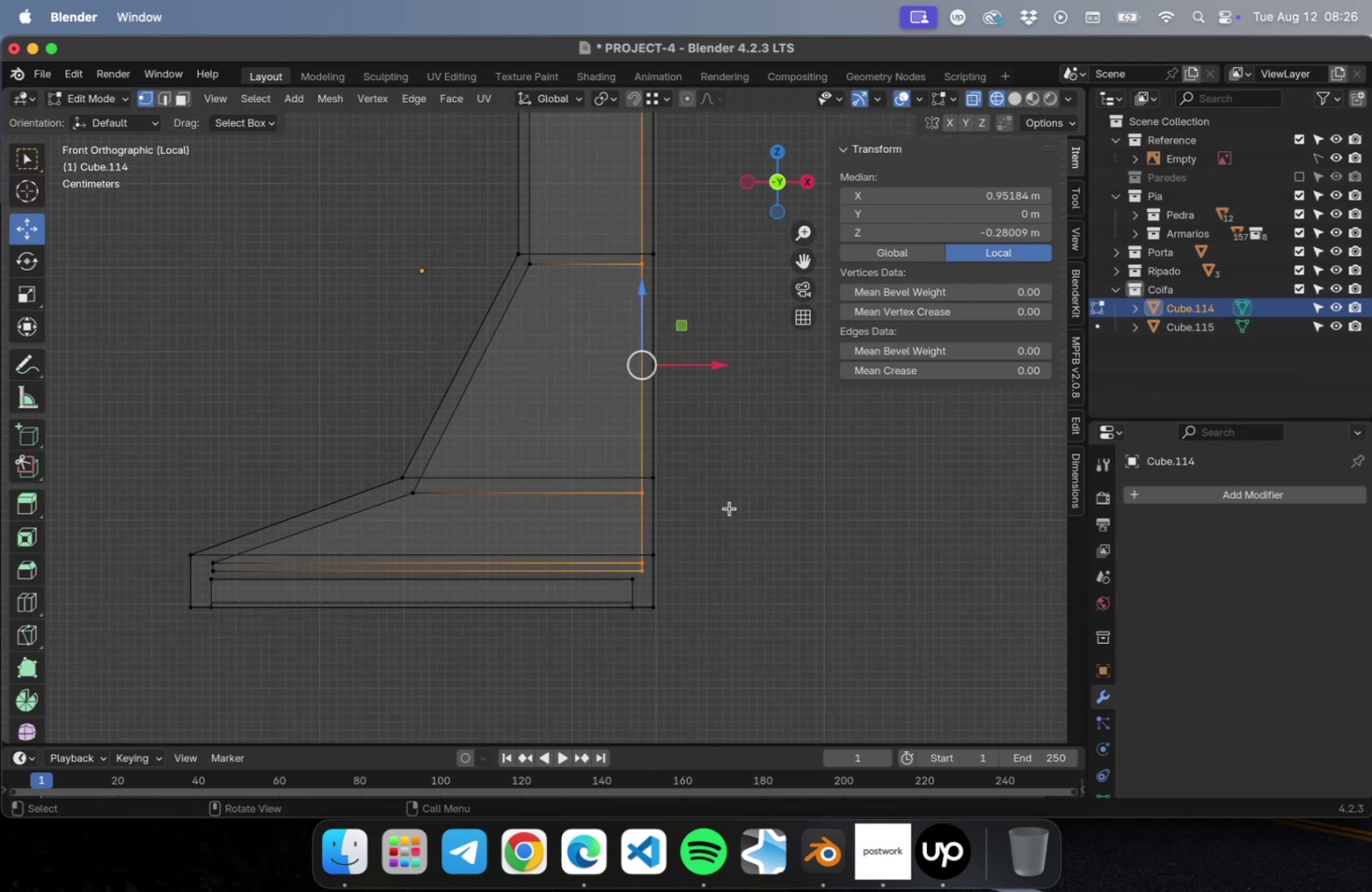 
hold_key(key=ShiftLeft, duration=1.67)
 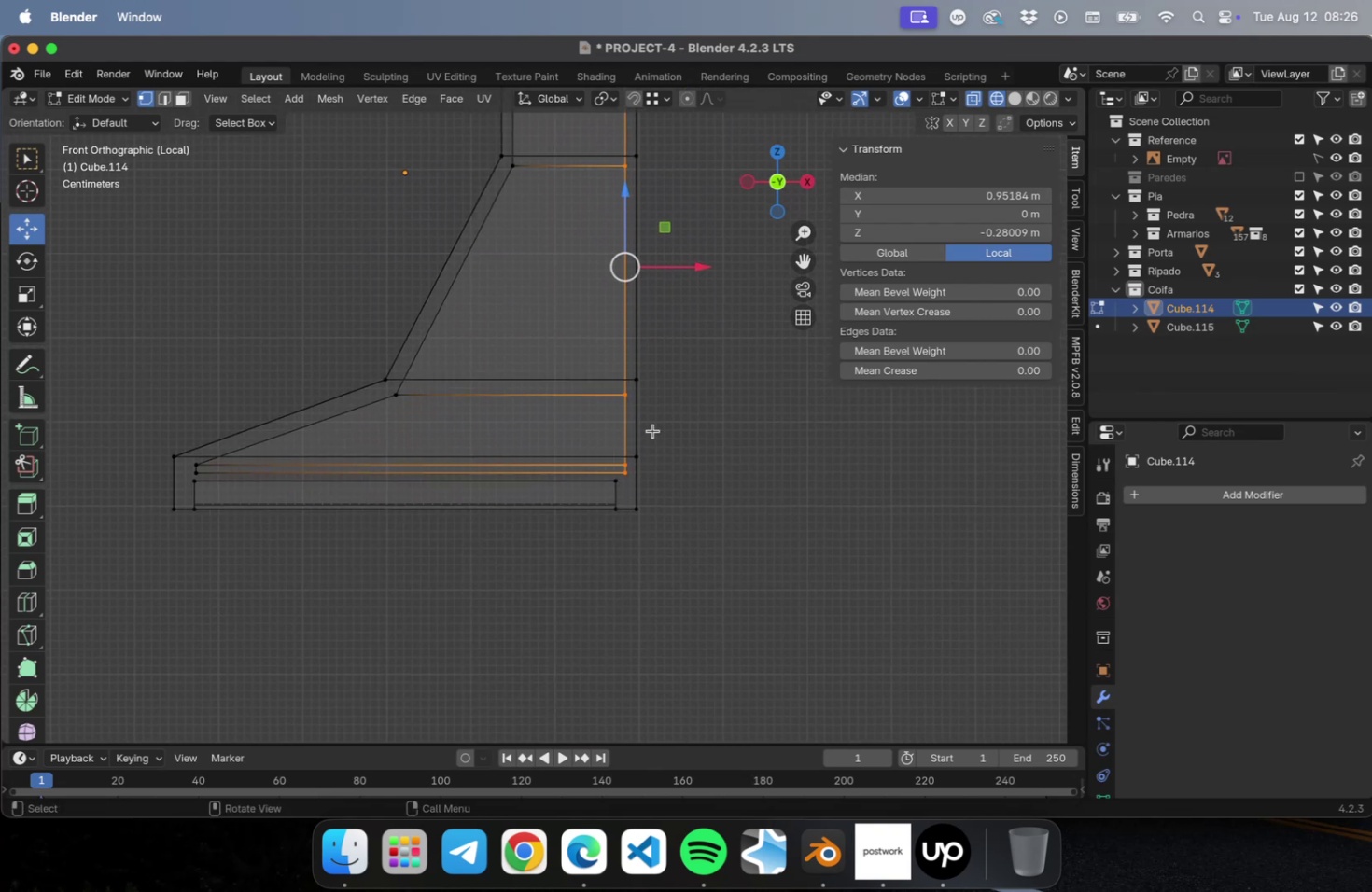 
scroll: coordinate [644, 426], scroll_direction: up, amount: 7.0
 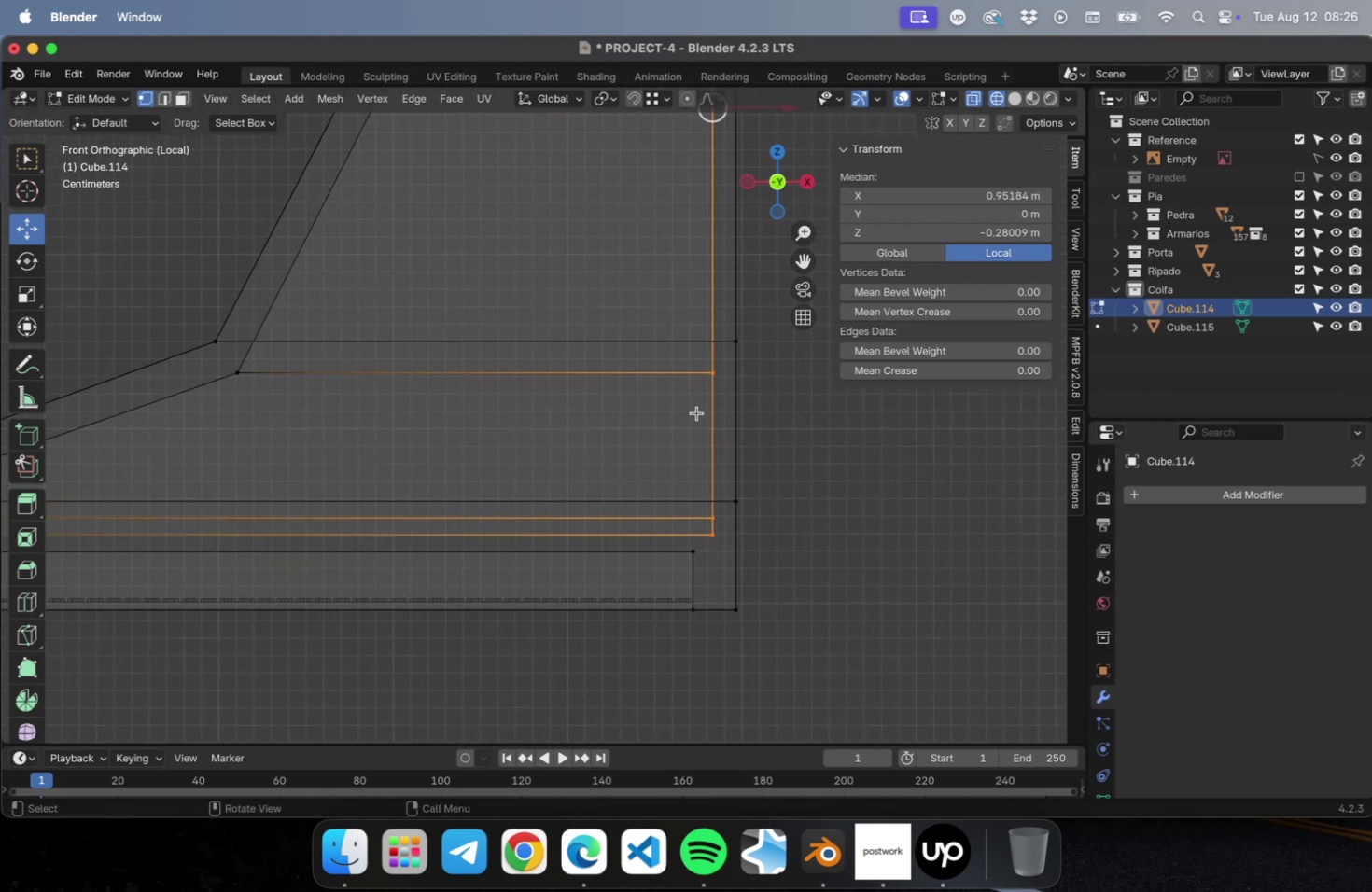 
type(gx)
 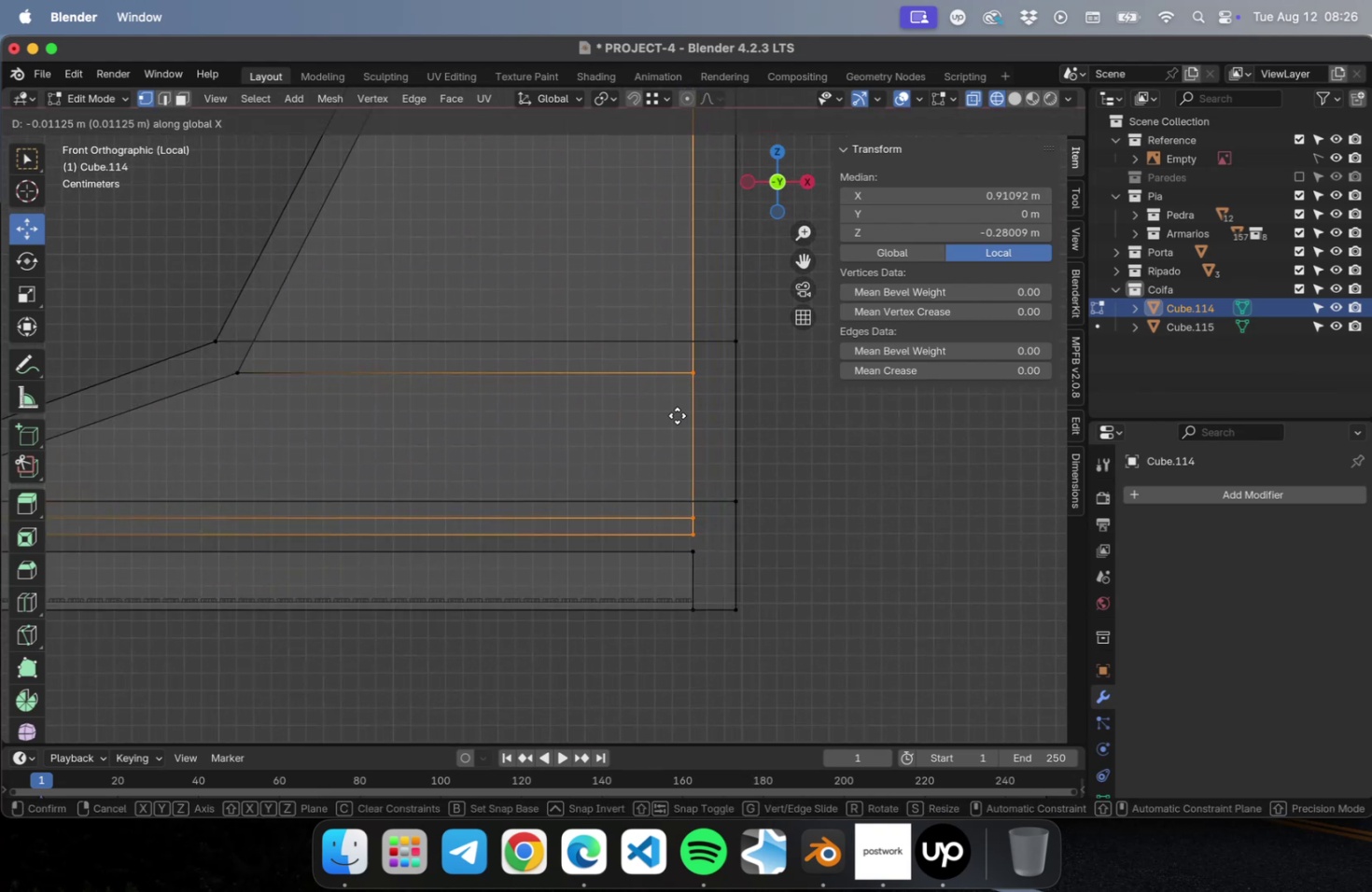 
left_click([677, 414])
 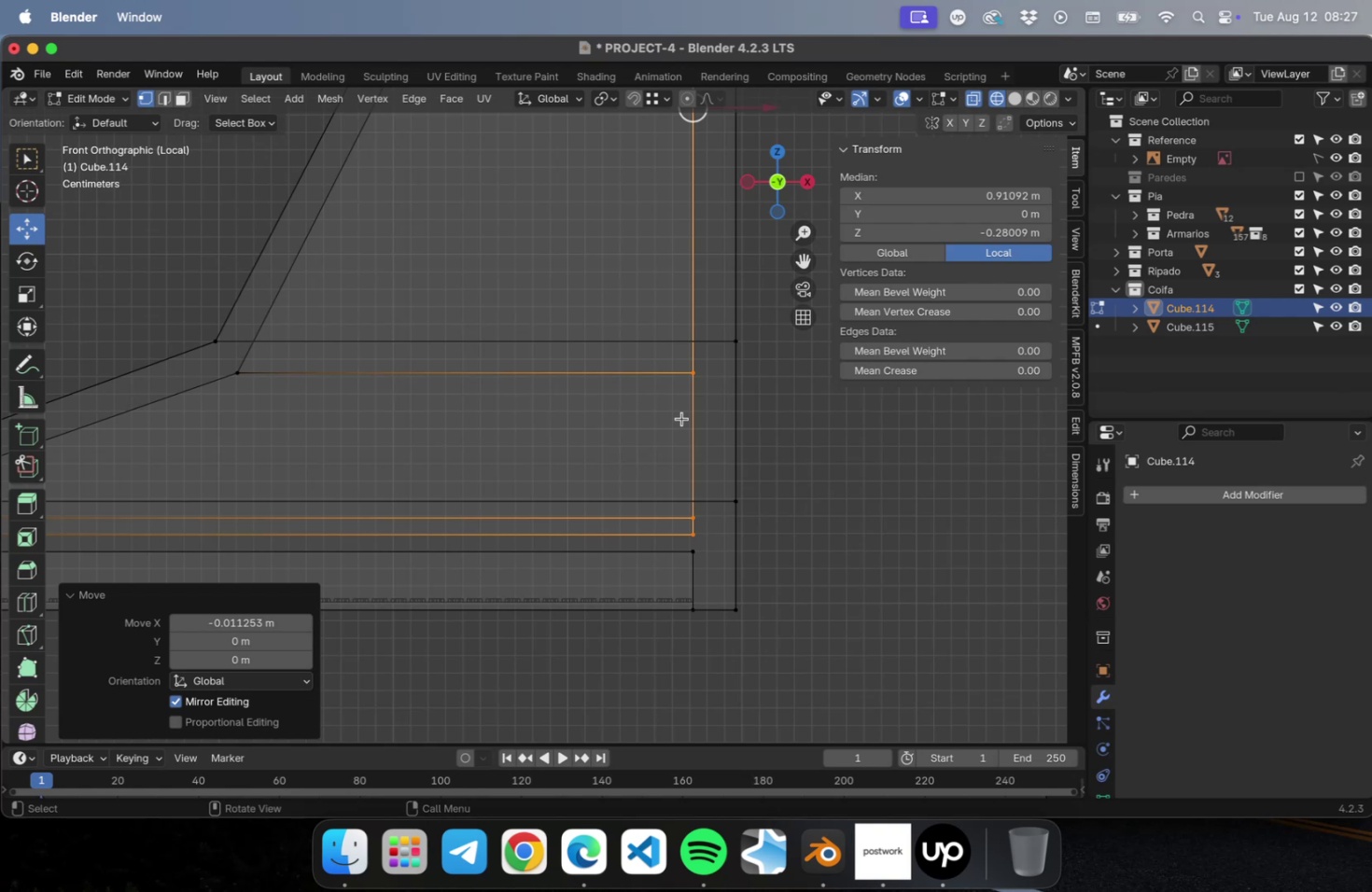 
wait(36.86)
 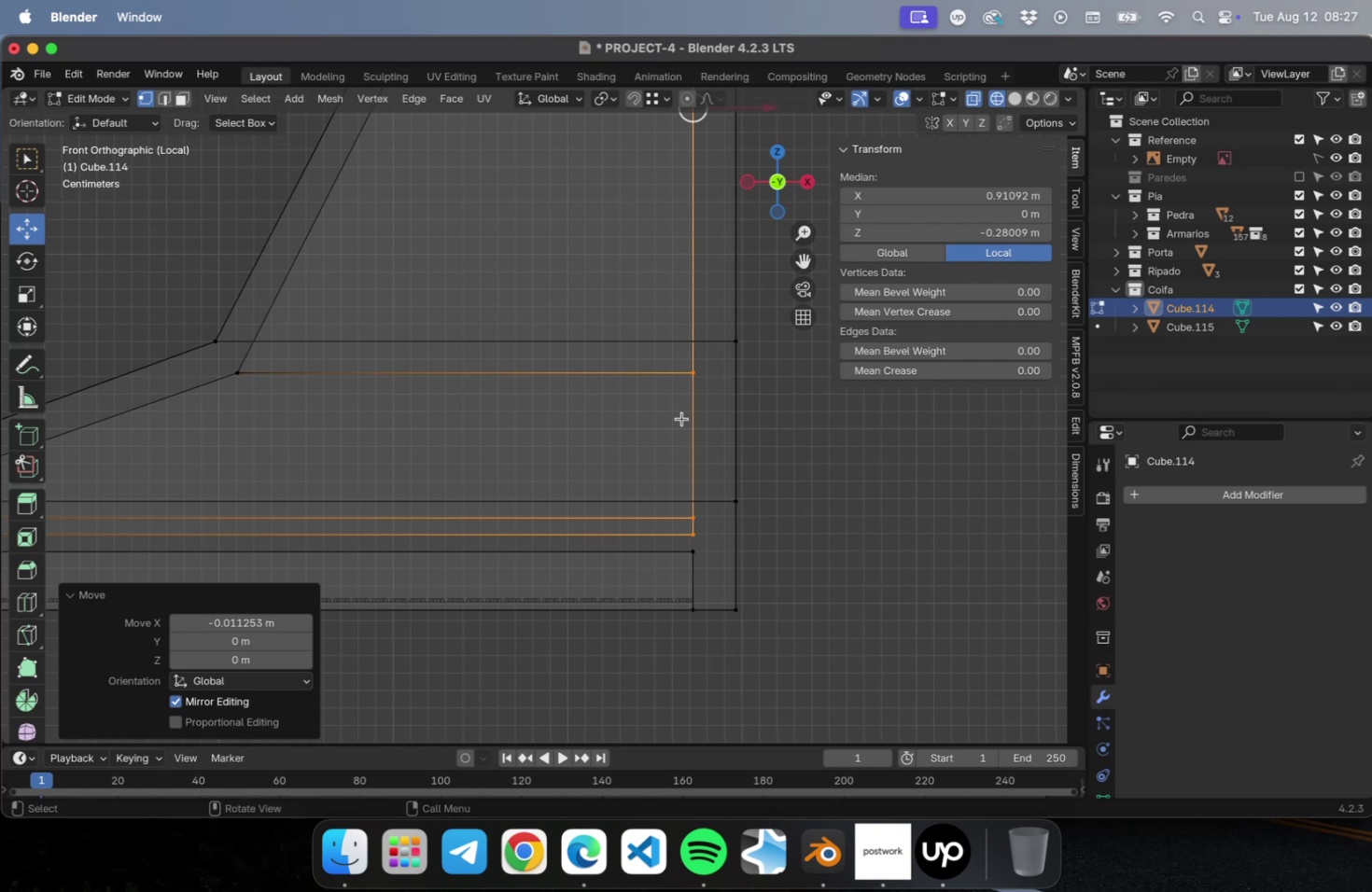 
scroll: coordinate [619, 328], scroll_direction: down, amount: 2.0
 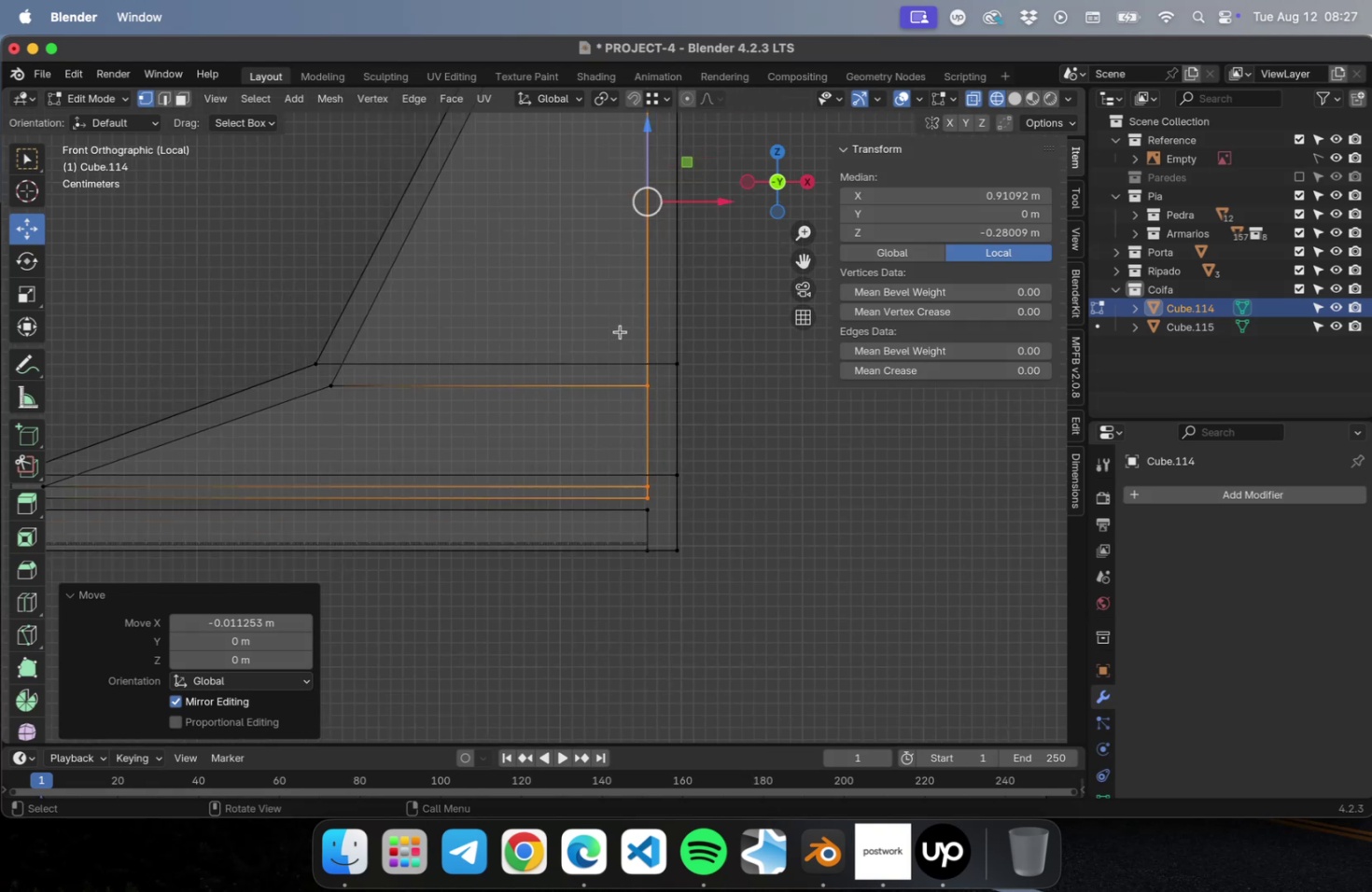 
hold_key(key=ShiftLeft, duration=0.85)
 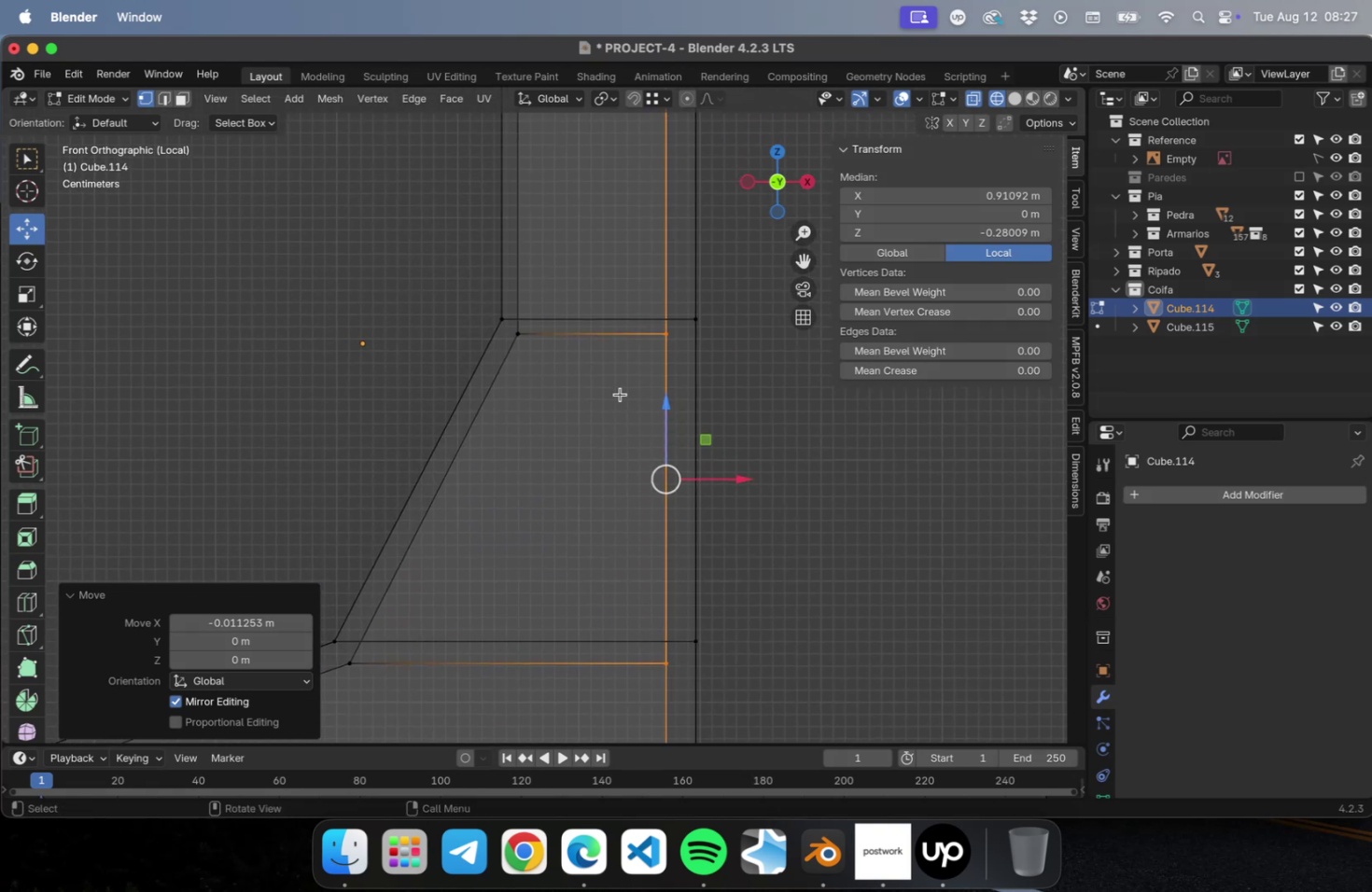 
hold_key(key=ShiftLeft, duration=0.46)
 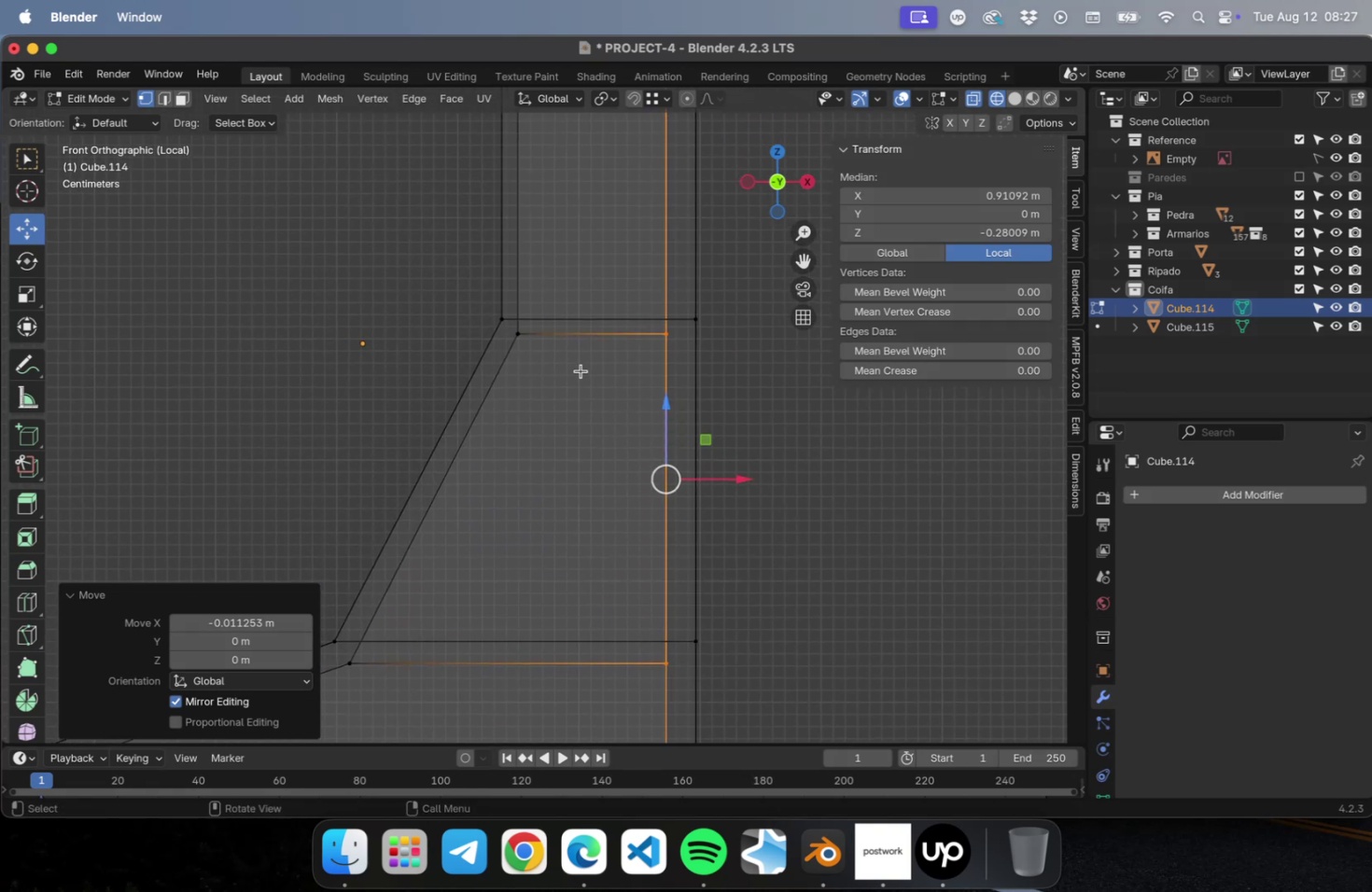 
hold_key(key=ShiftLeft, duration=1.32)
 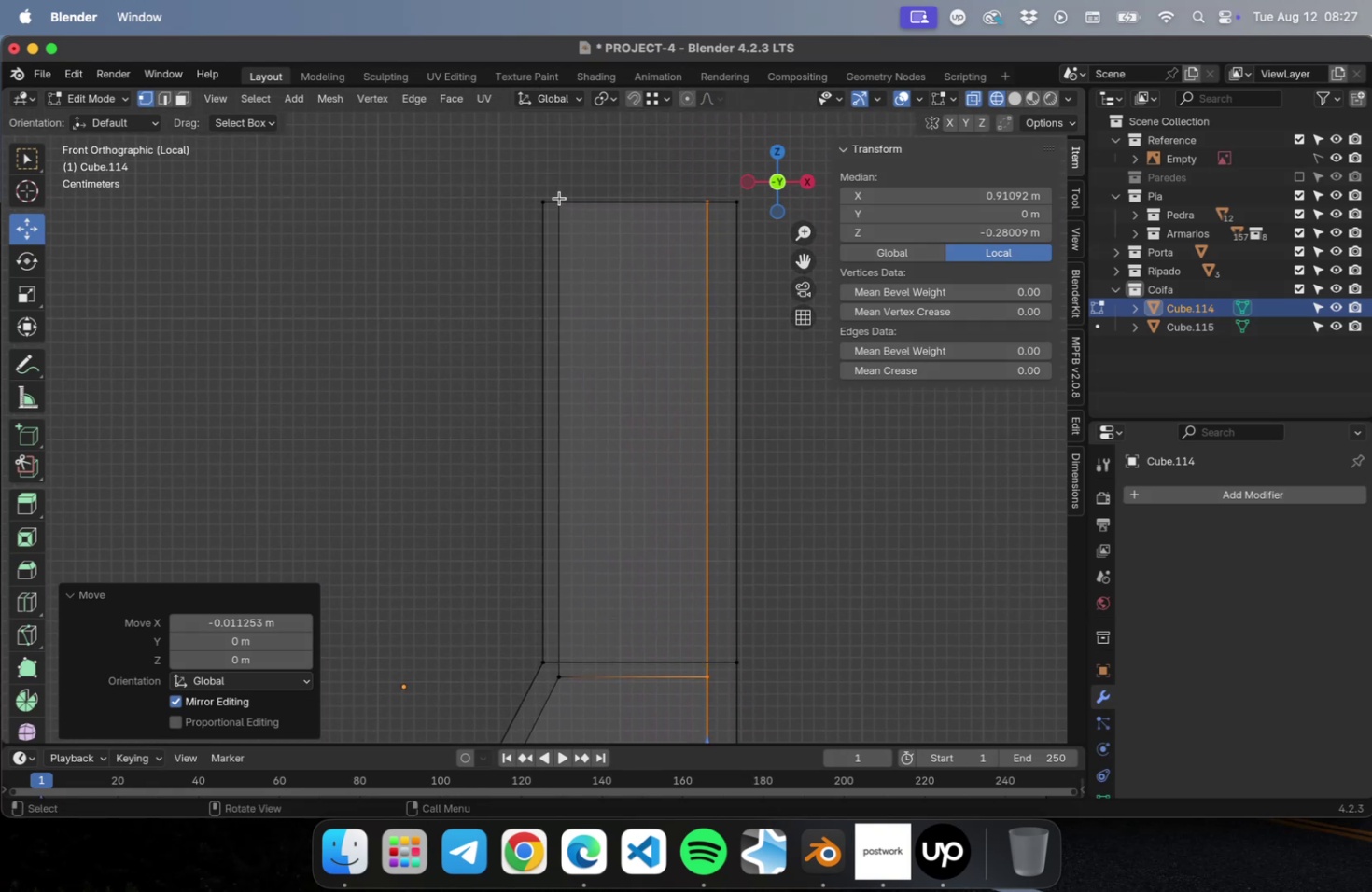 
left_click_drag(start_coordinate=[555, 193], to_coordinate=[584, 716])
 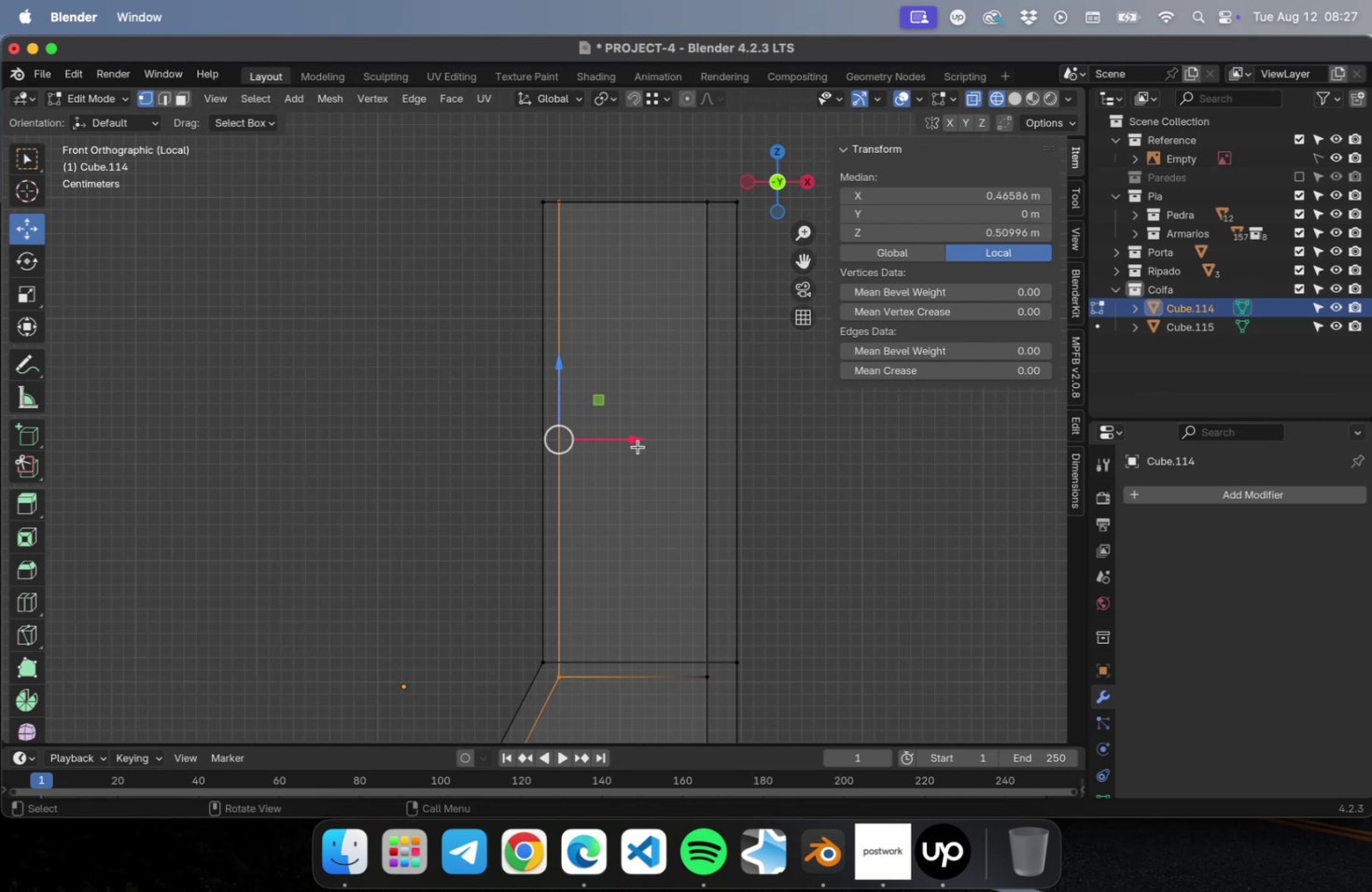 
left_click_drag(start_coordinate=[635, 441], to_coordinate=[651, 439])
 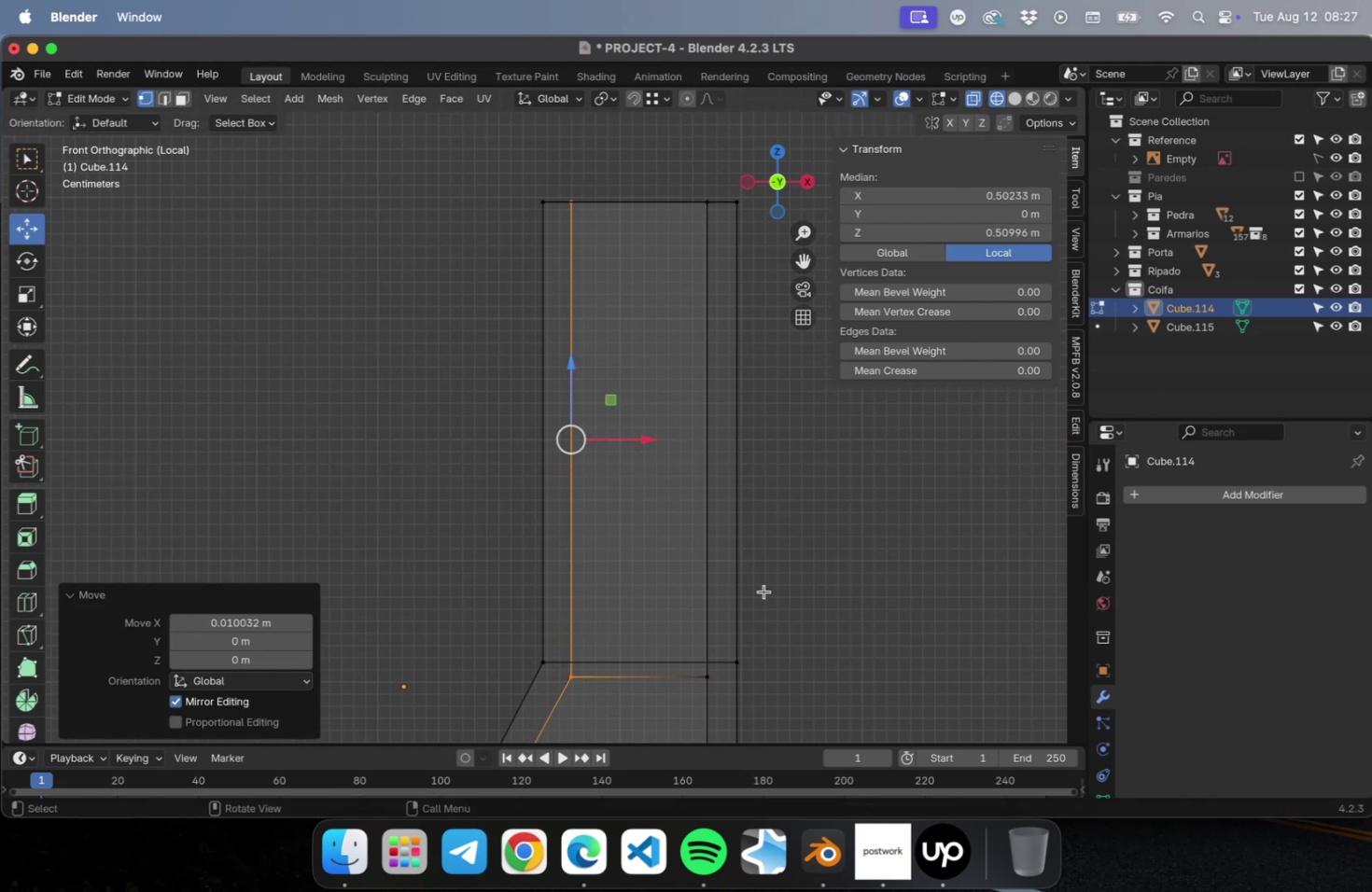 
scroll: coordinate [772, 617], scroll_direction: down, amount: 1.0
 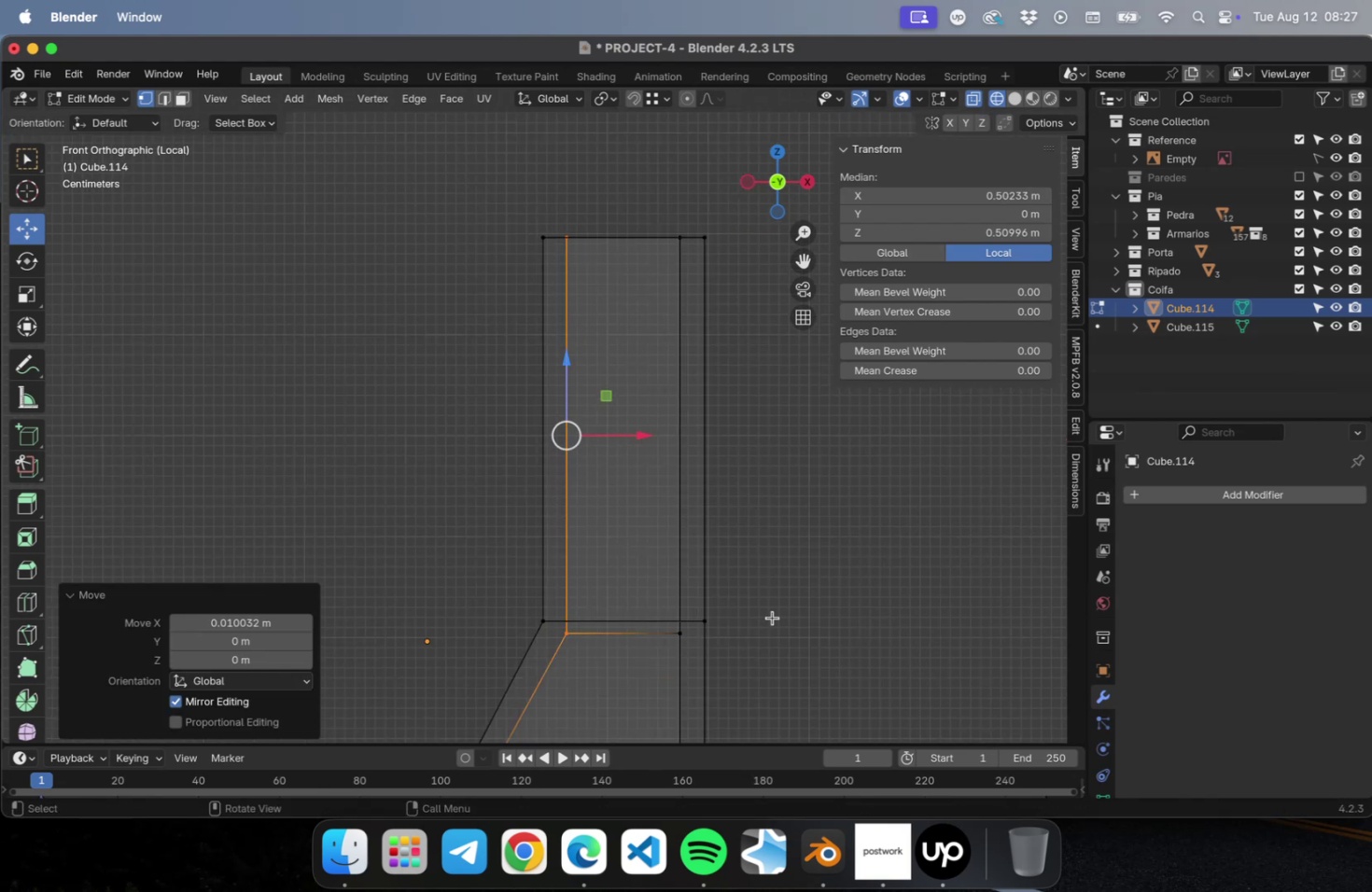 
hold_key(key=ShiftLeft, duration=0.57)
 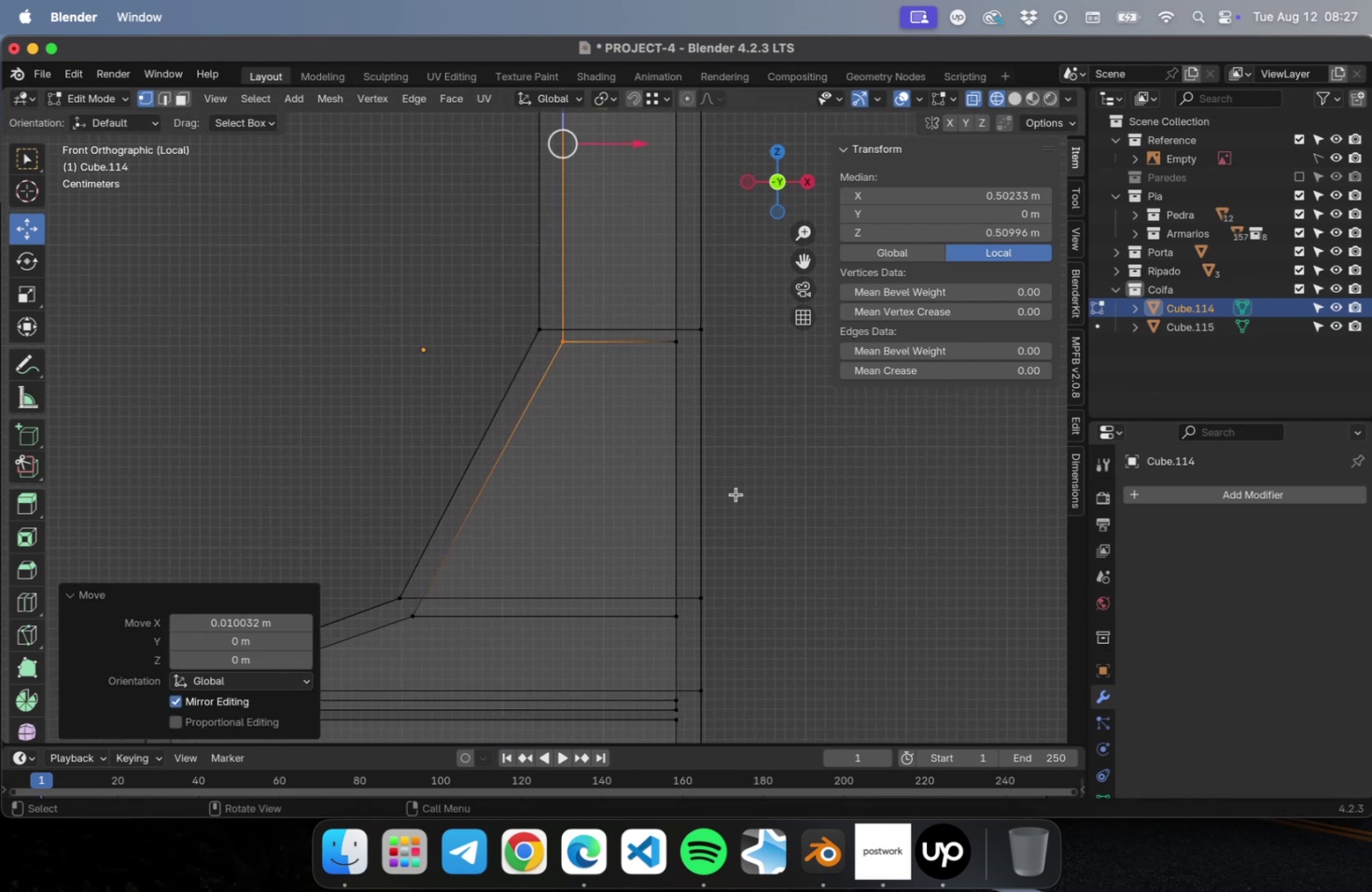 
key(Tab)
 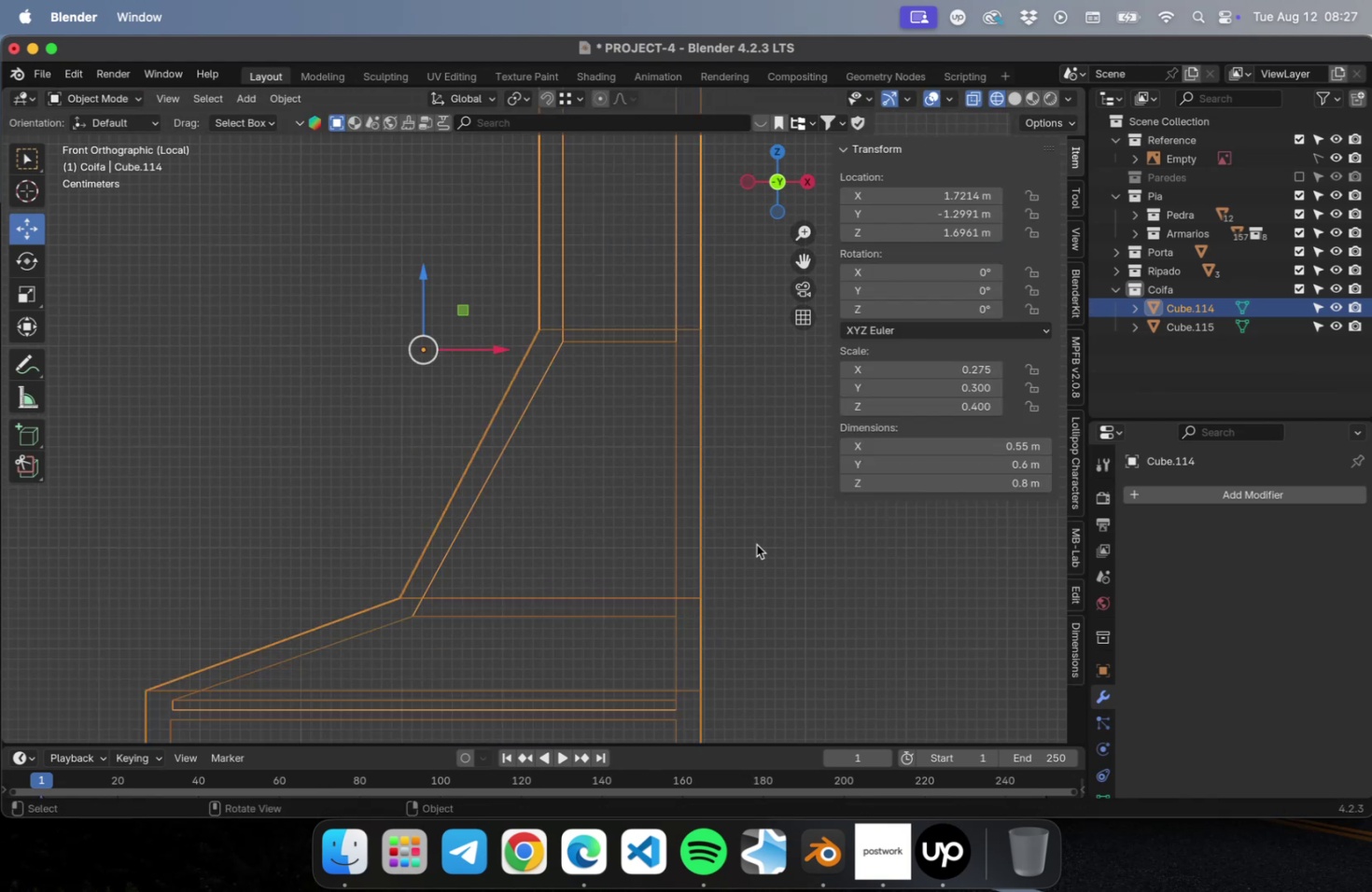 
key(Meta+S)
 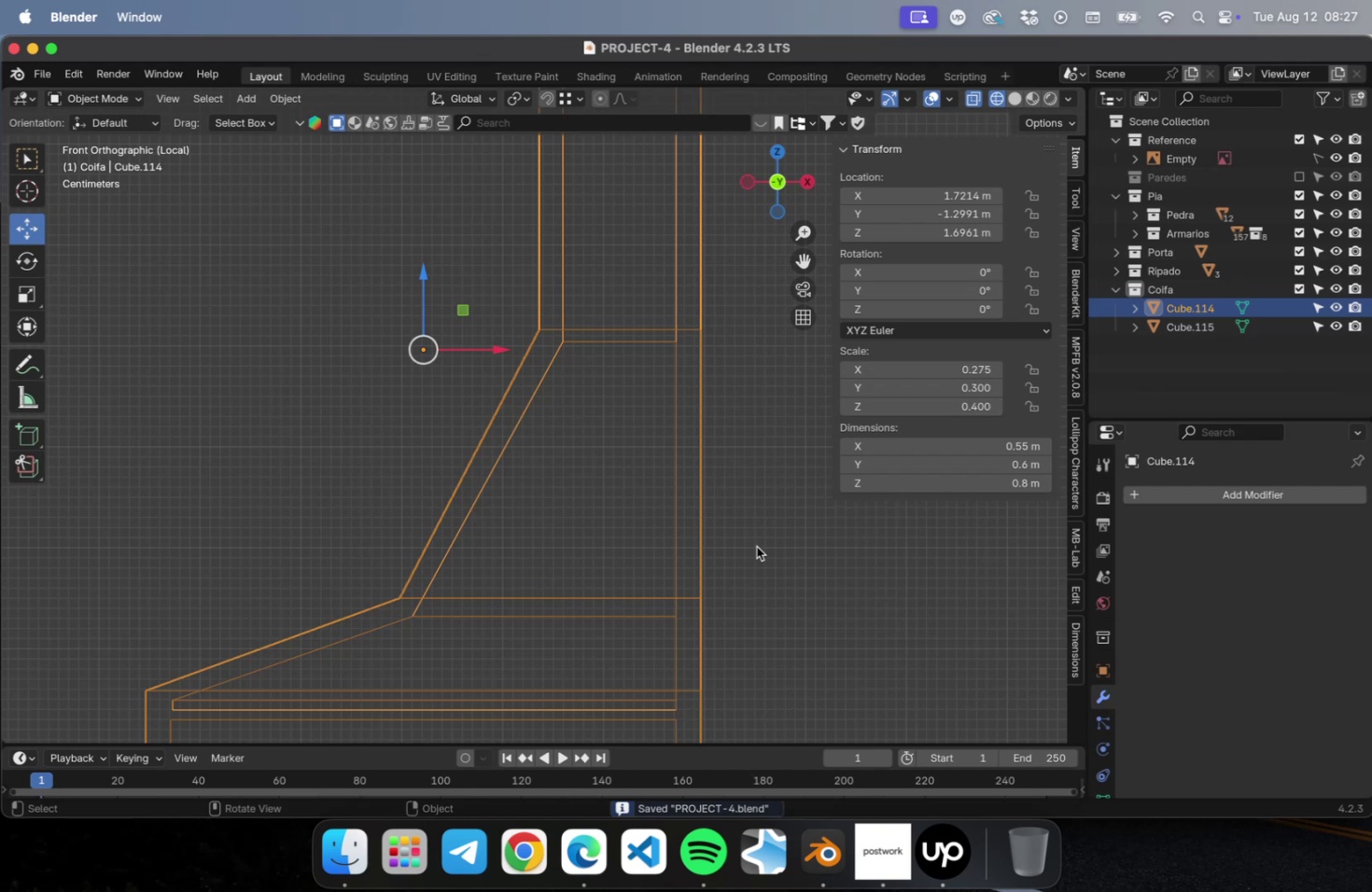 
wait(5.06)
 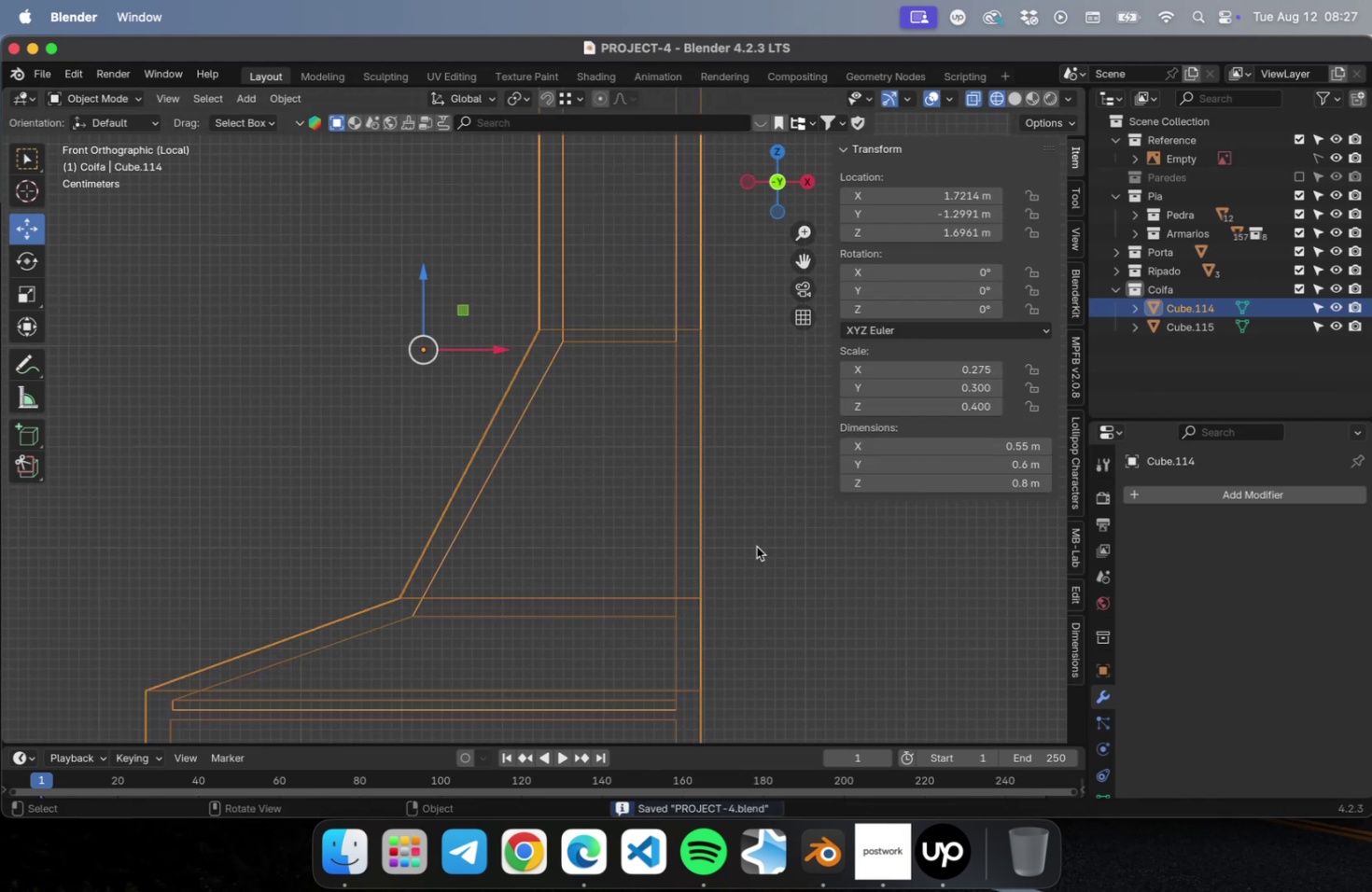 
key(Tab)
 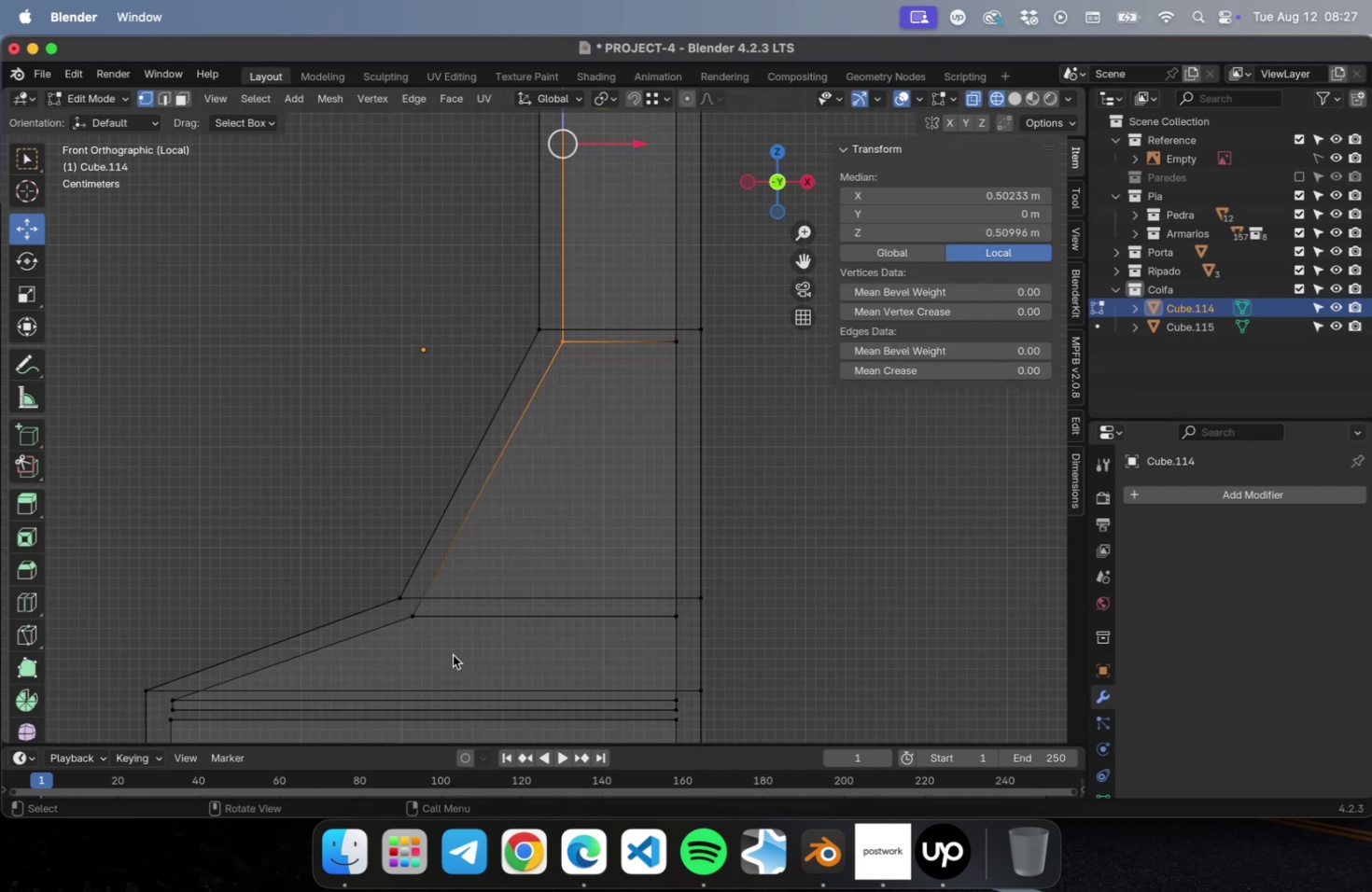 
left_click_drag(start_coordinate=[452, 648], to_coordinate=[399, 613])
 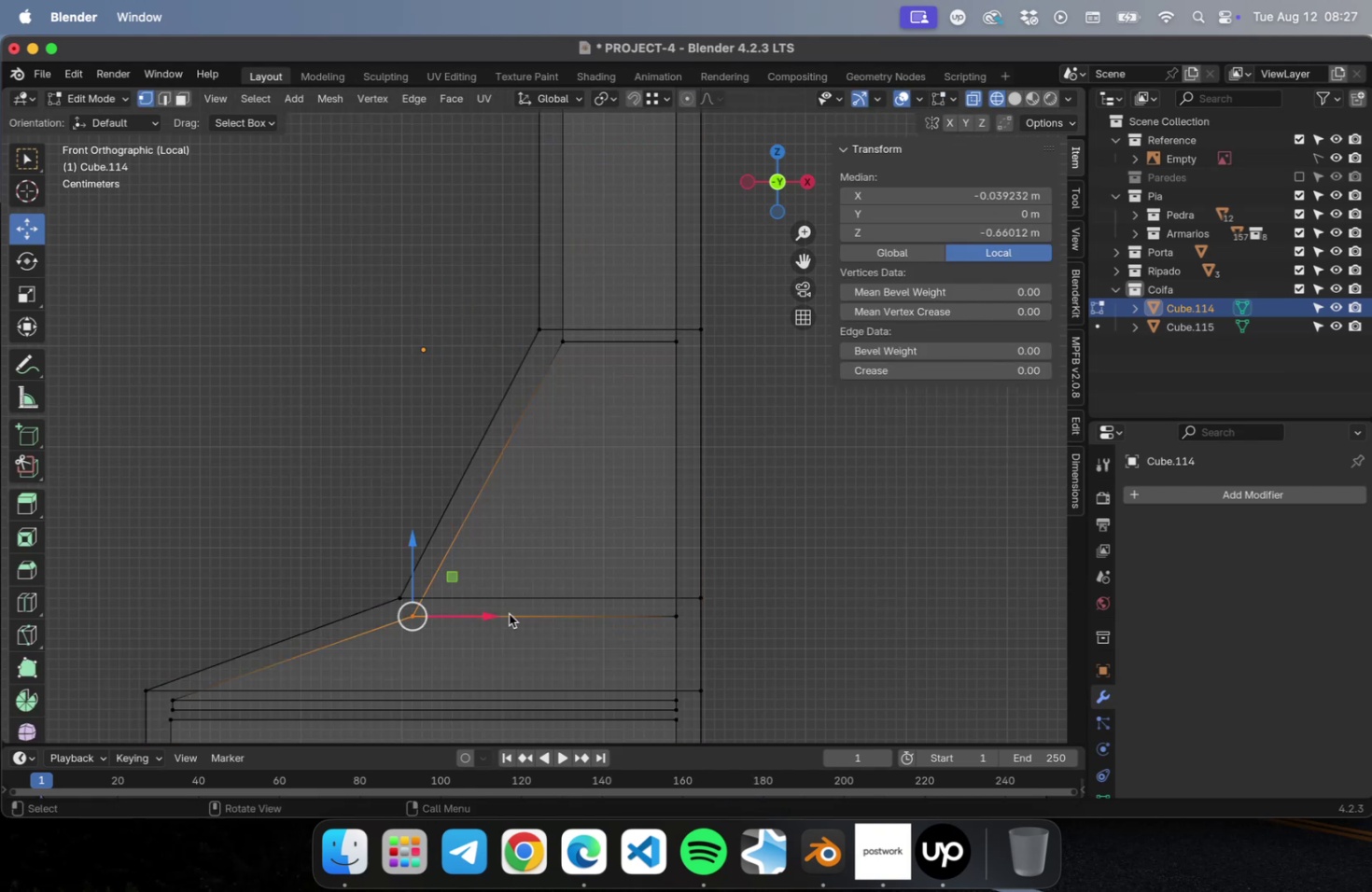 
key(Meta+Z)
 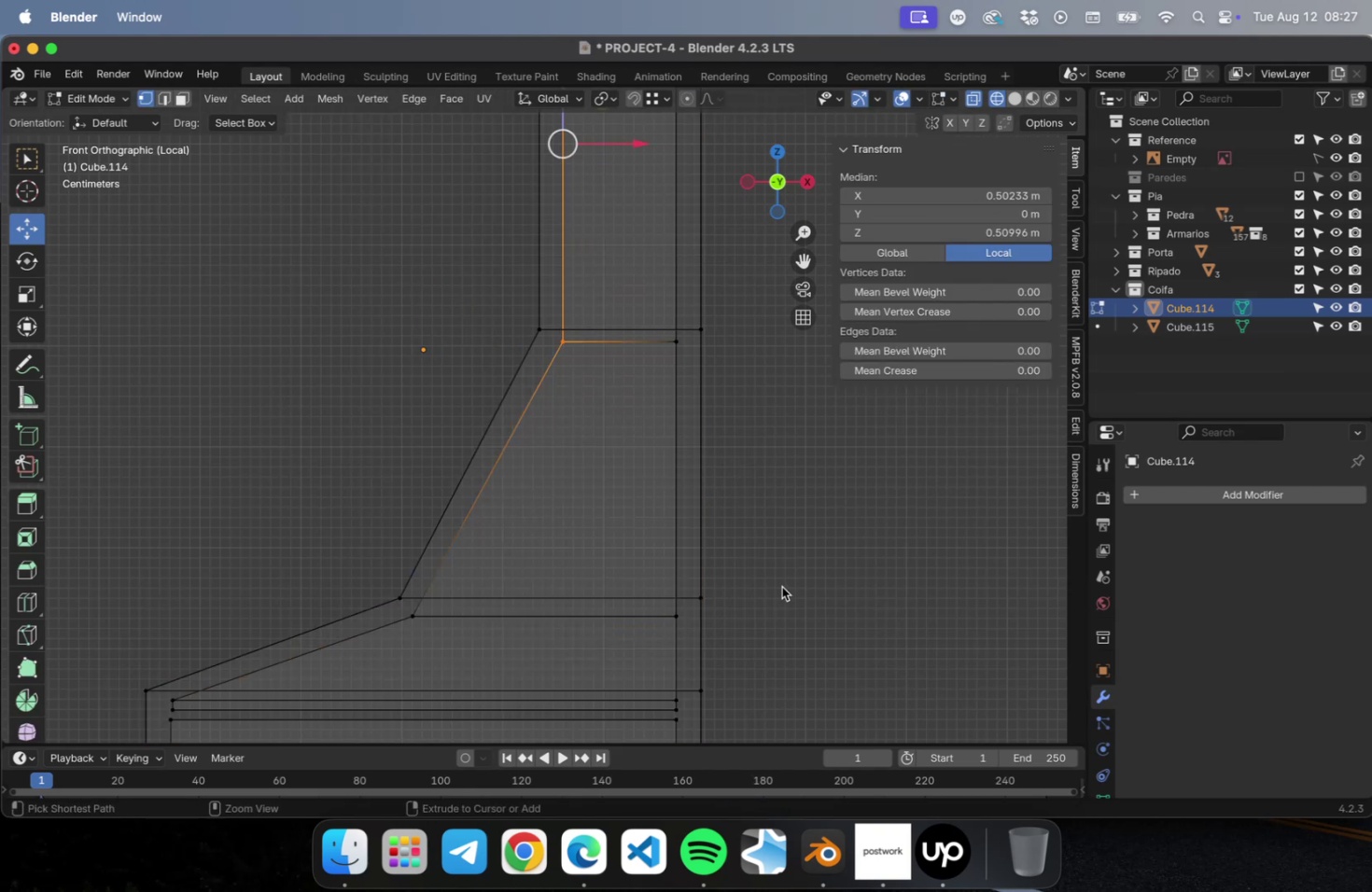 
key(Meta+Z)
 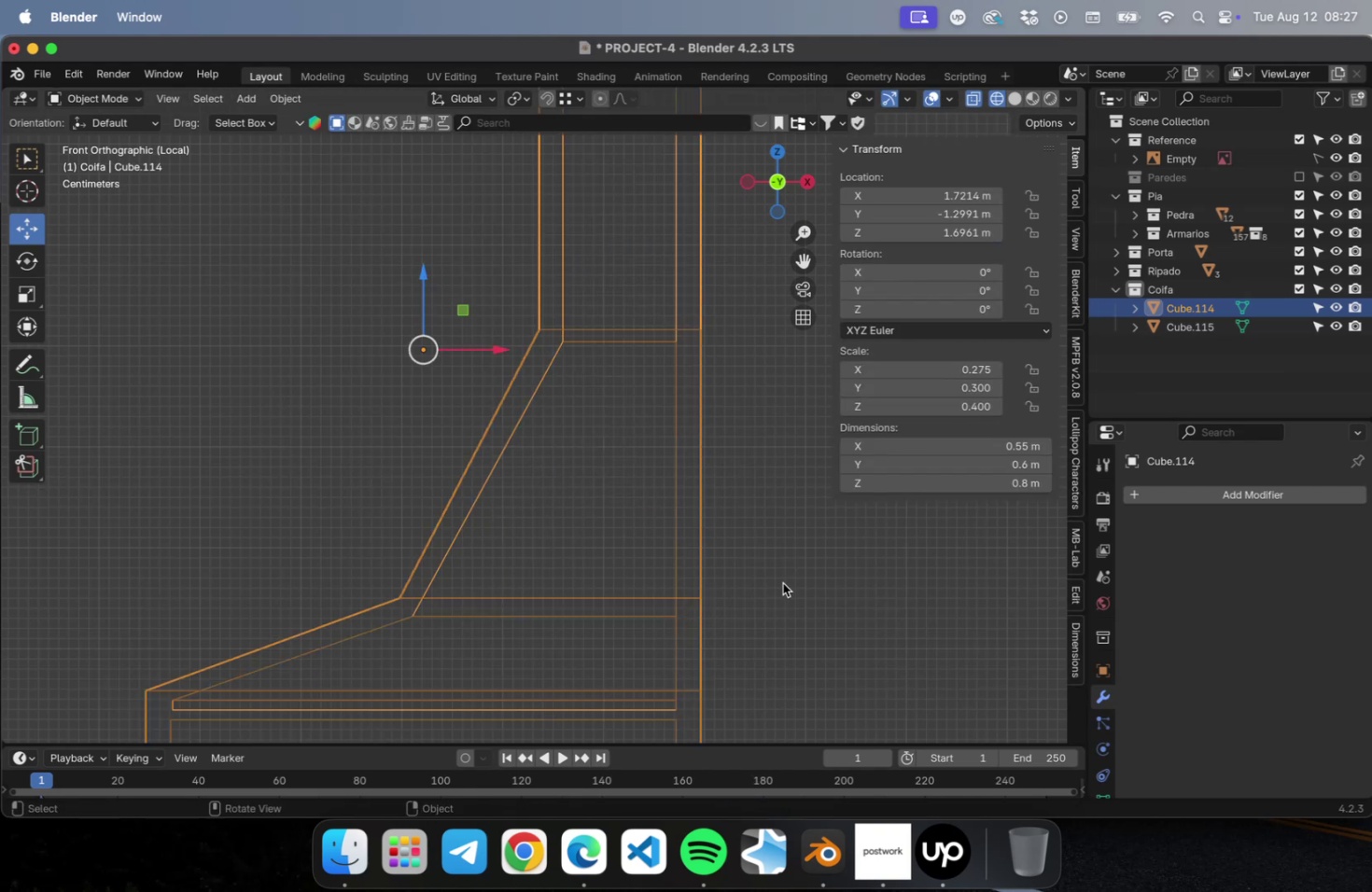 
key(Meta+Z)
 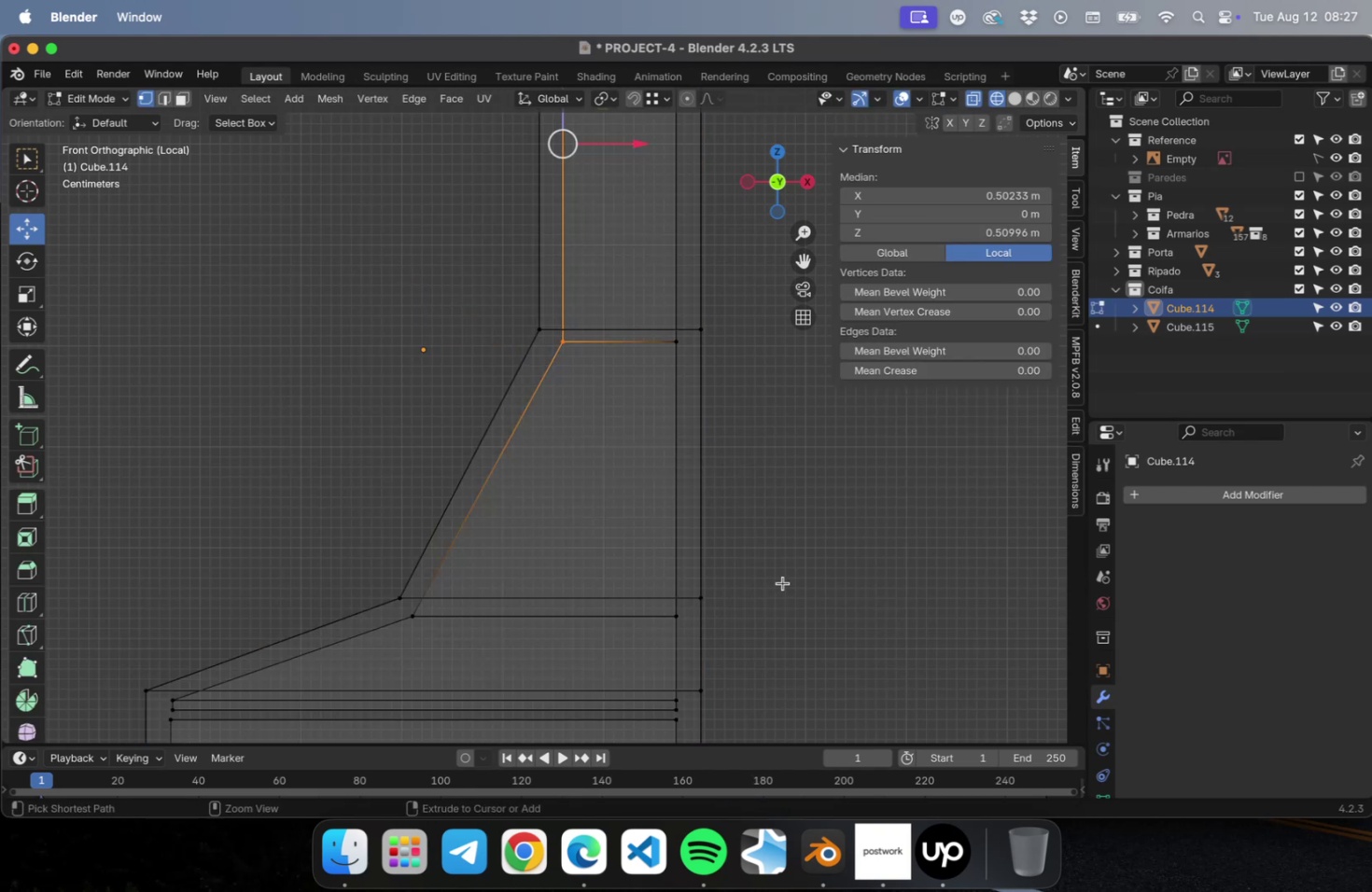 
key(Meta+Z)
 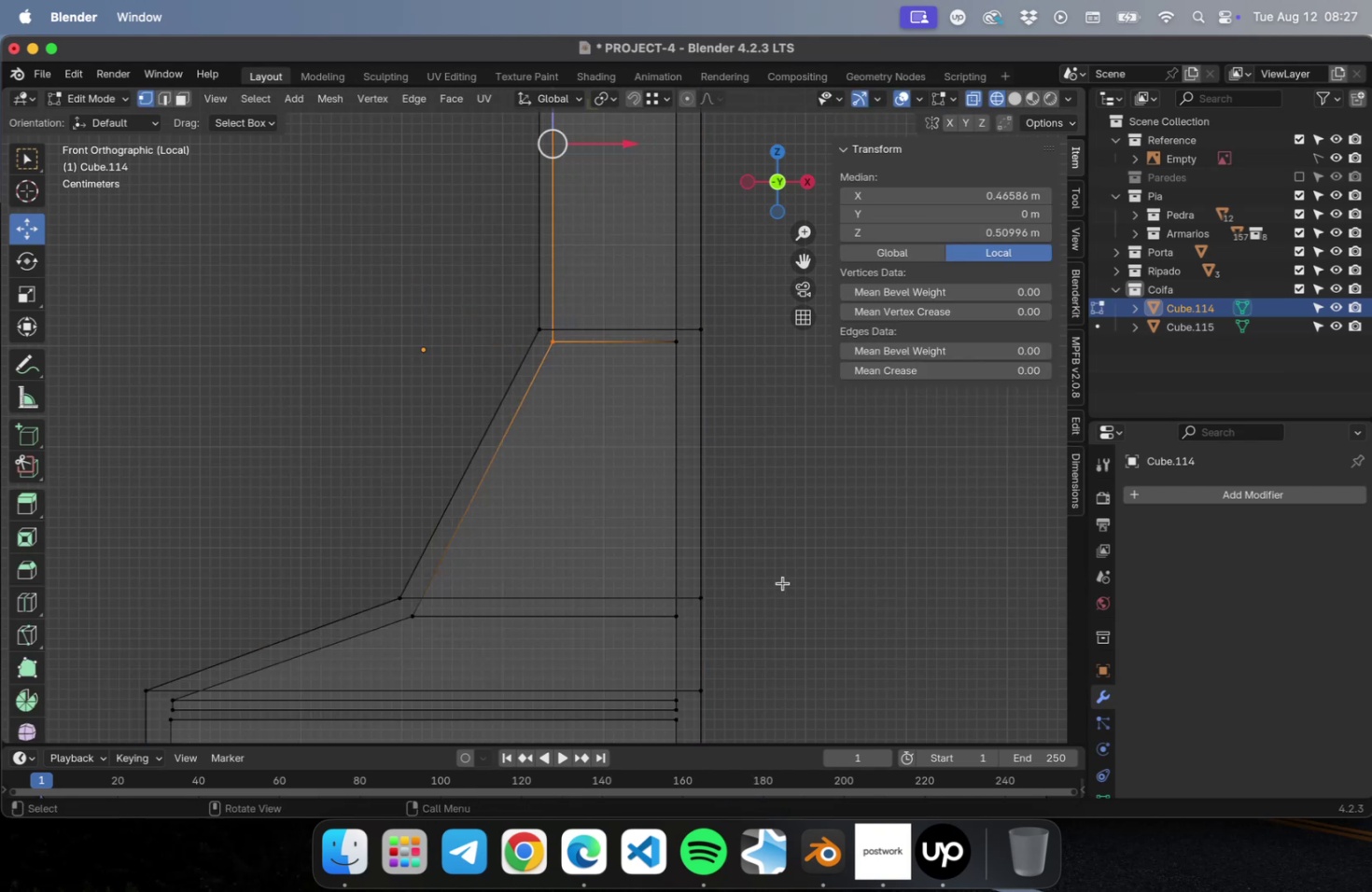 
left_click([782, 582])
 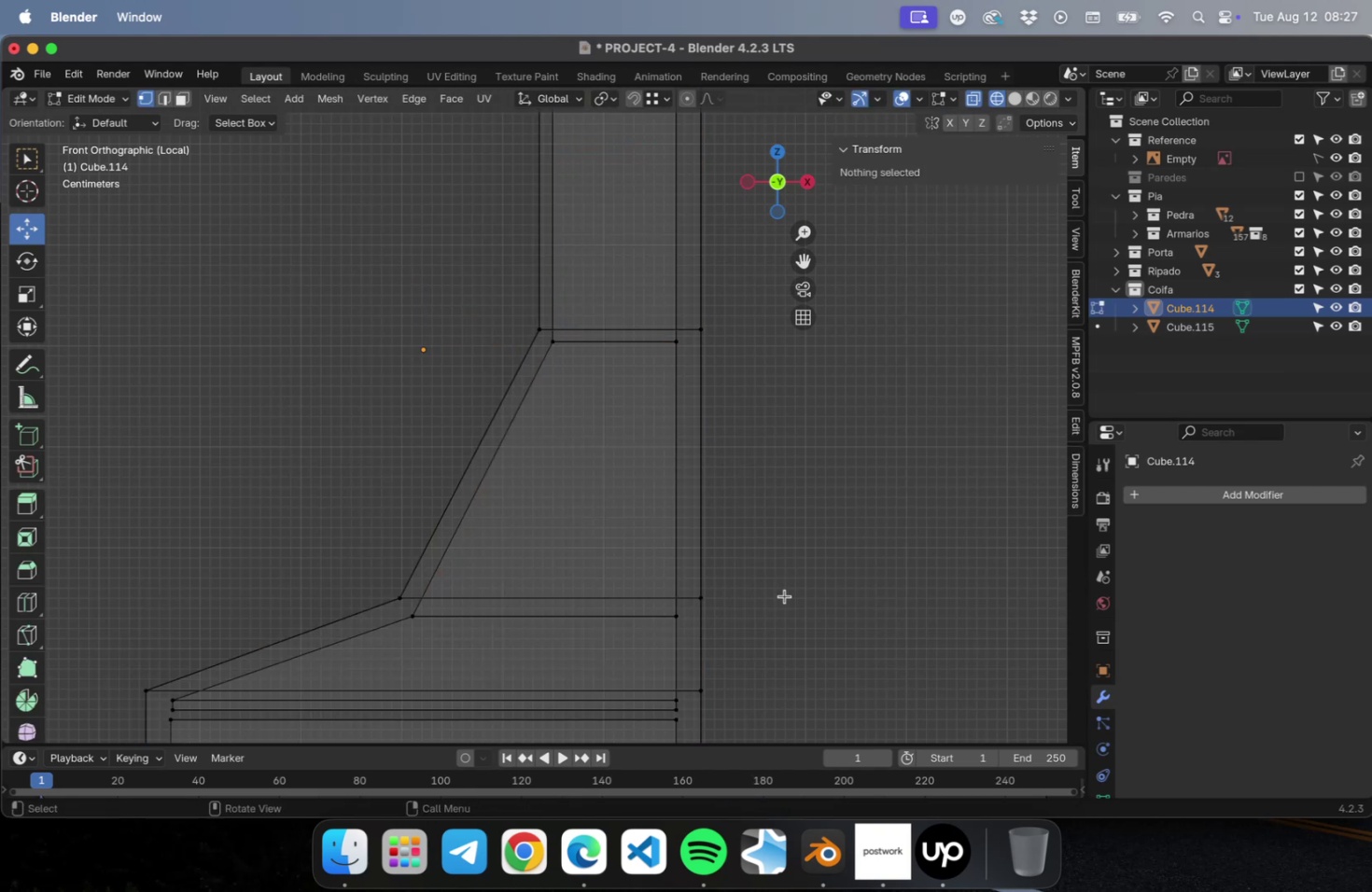 
hold_key(key=ShiftLeft, duration=0.42)
 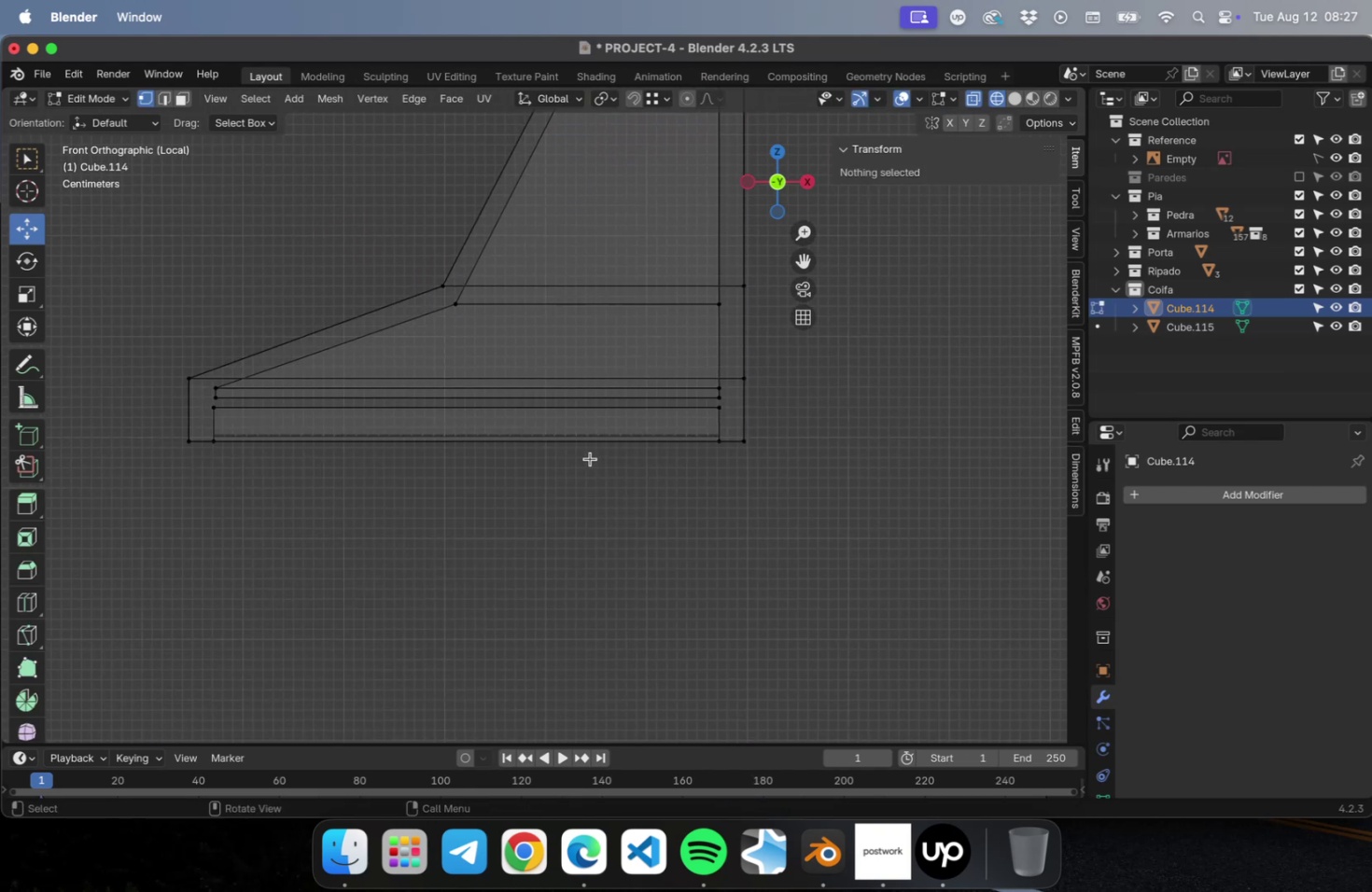 
scroll: coordinate [581, 451], scroll_direction: up, amount: 5.0
 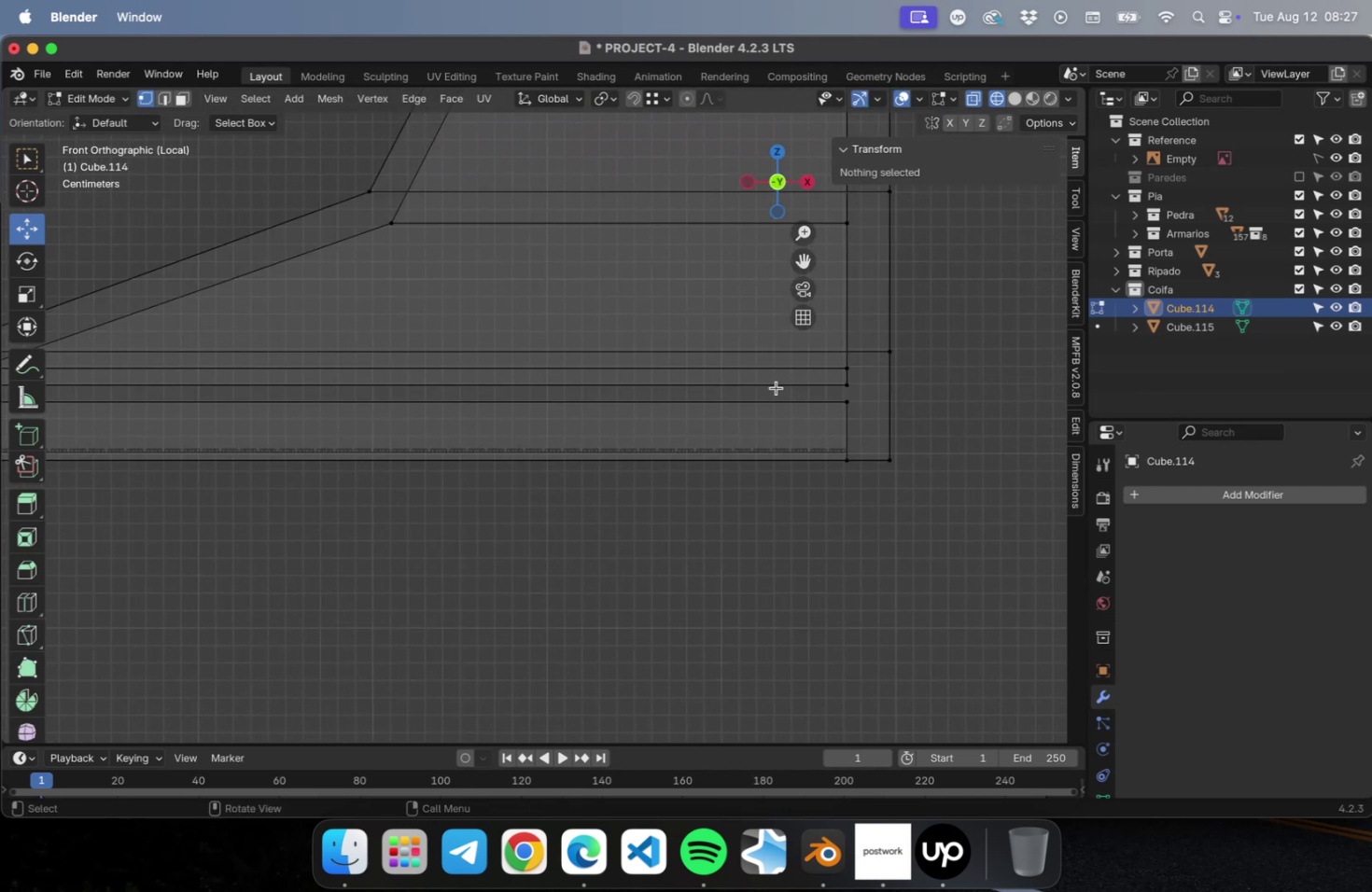 
left_click([768, 383])
 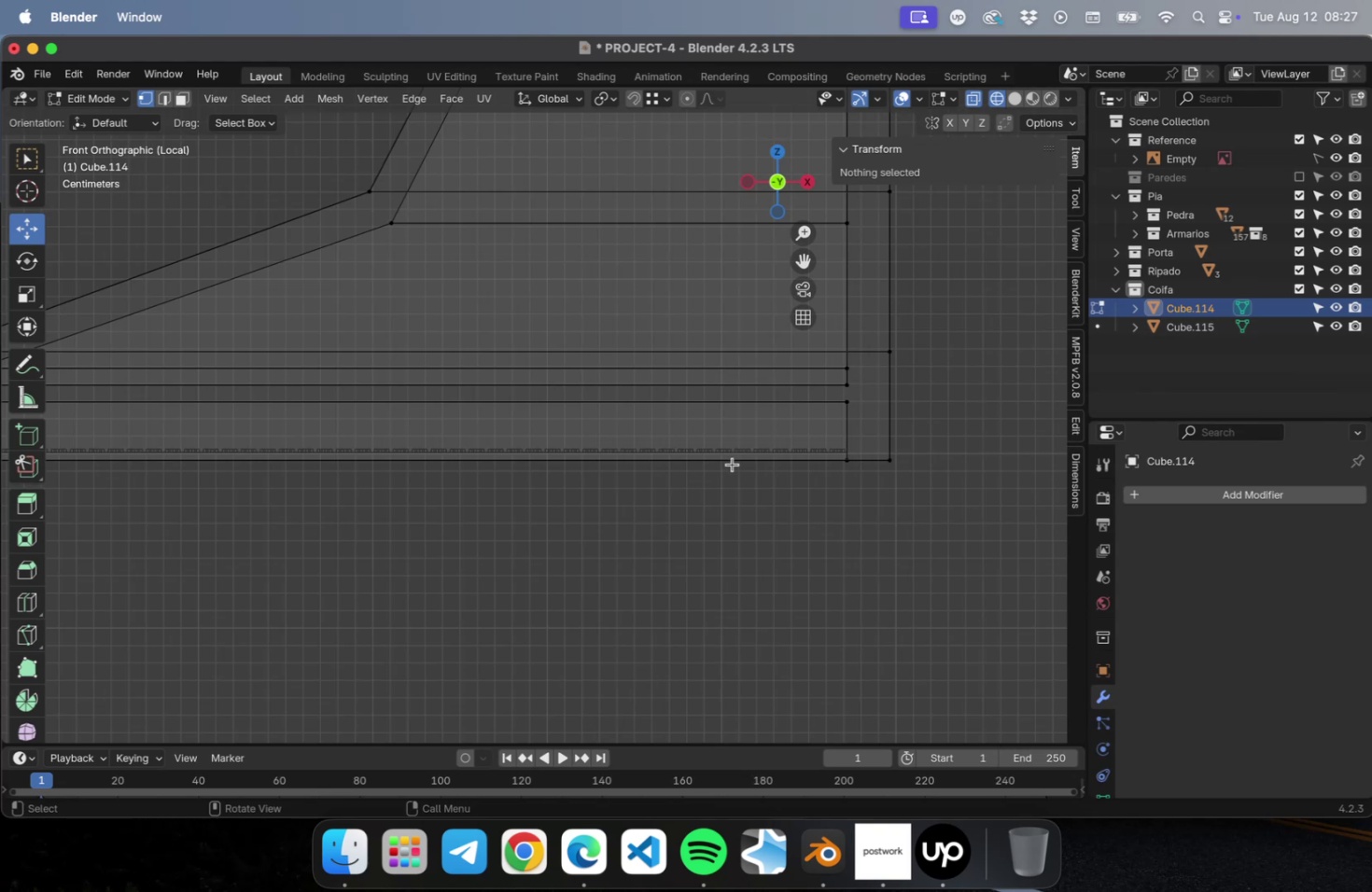 
key(2)
 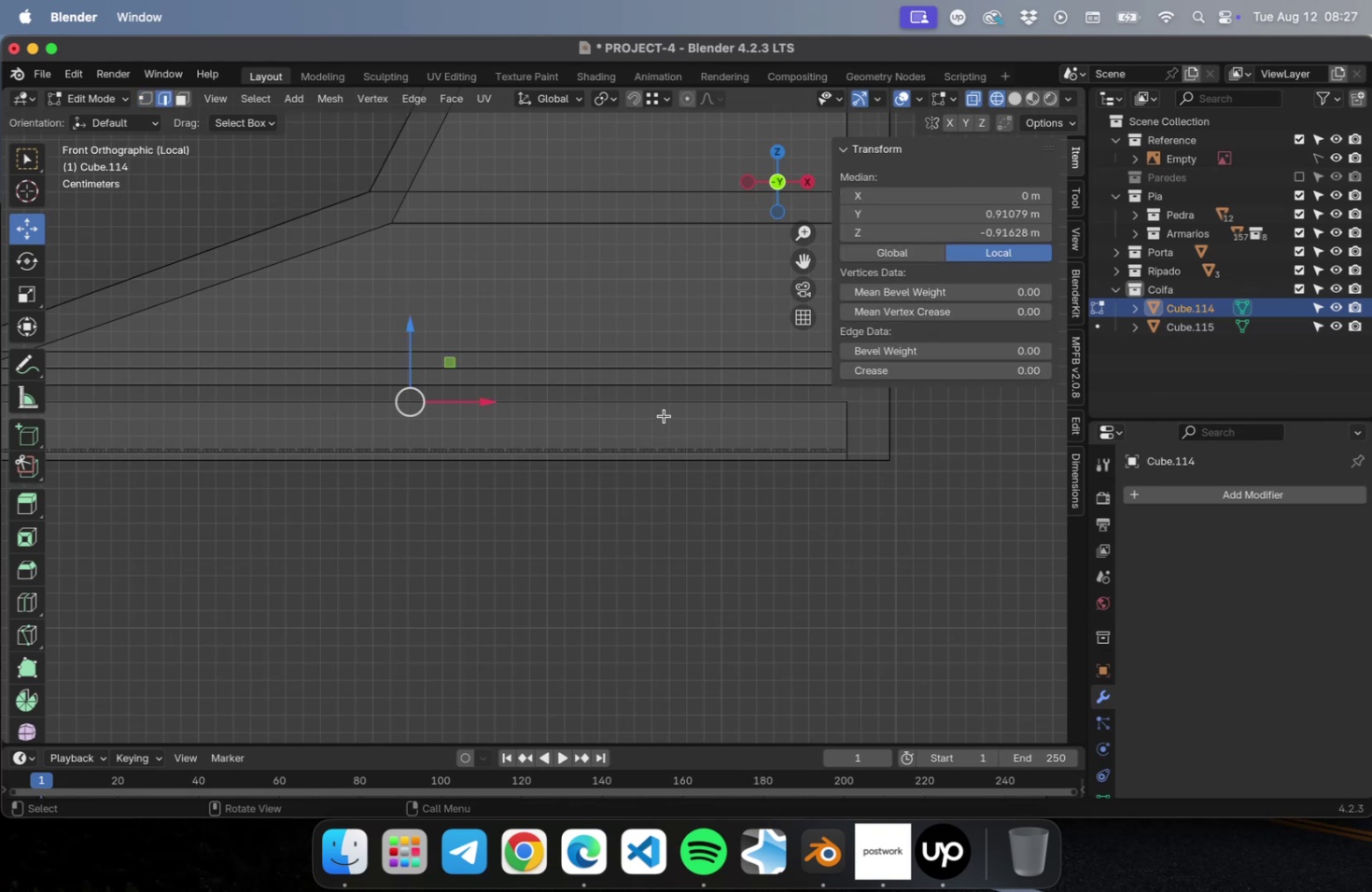 
left_click([659, 404])
 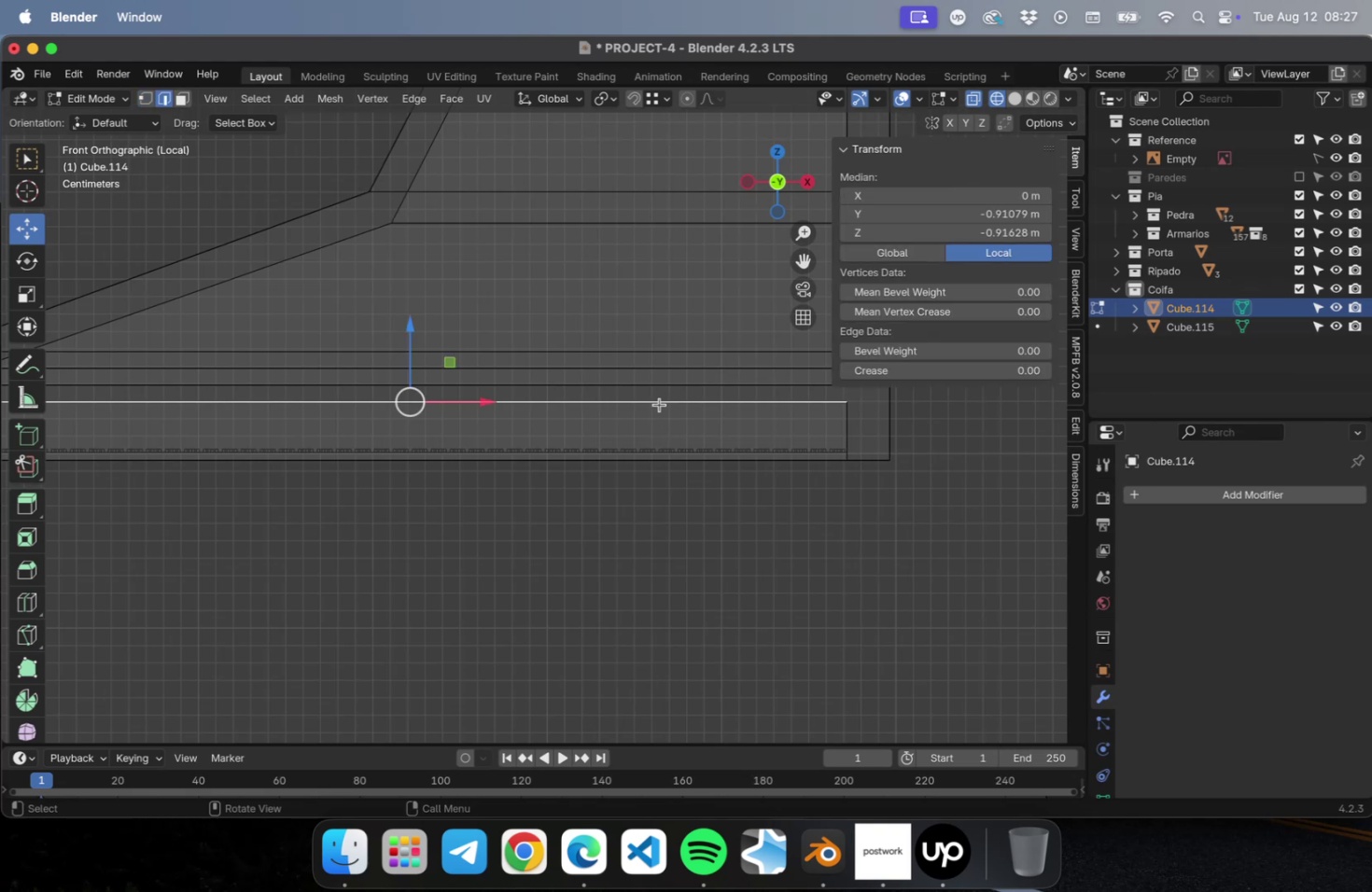 
hold_key(key=OptionLeft, duration=0.38)
left_click([659, 404])
 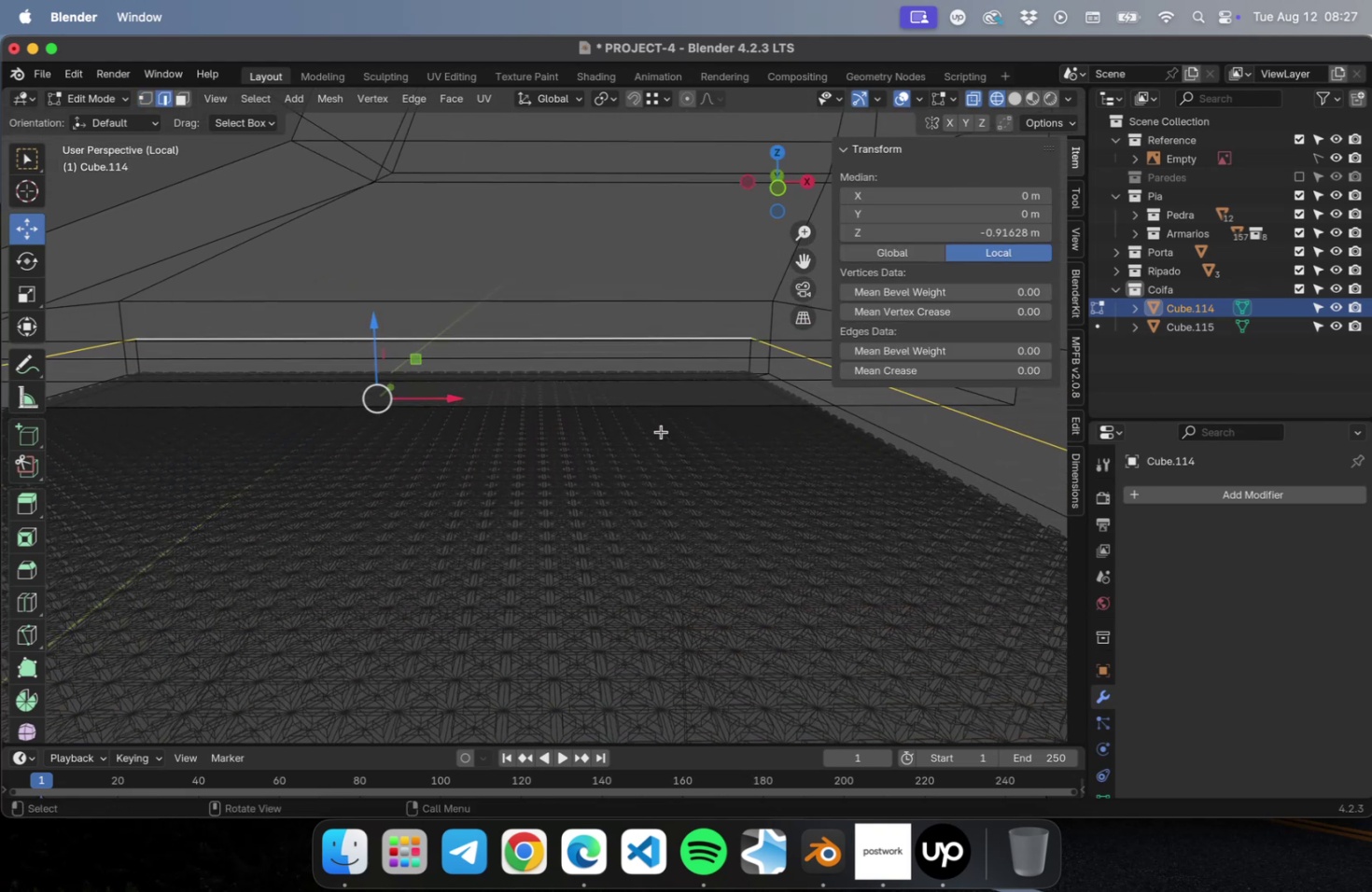 
scroll: coordinate [661, 429], scroll_direction: down, amount: 2.0
 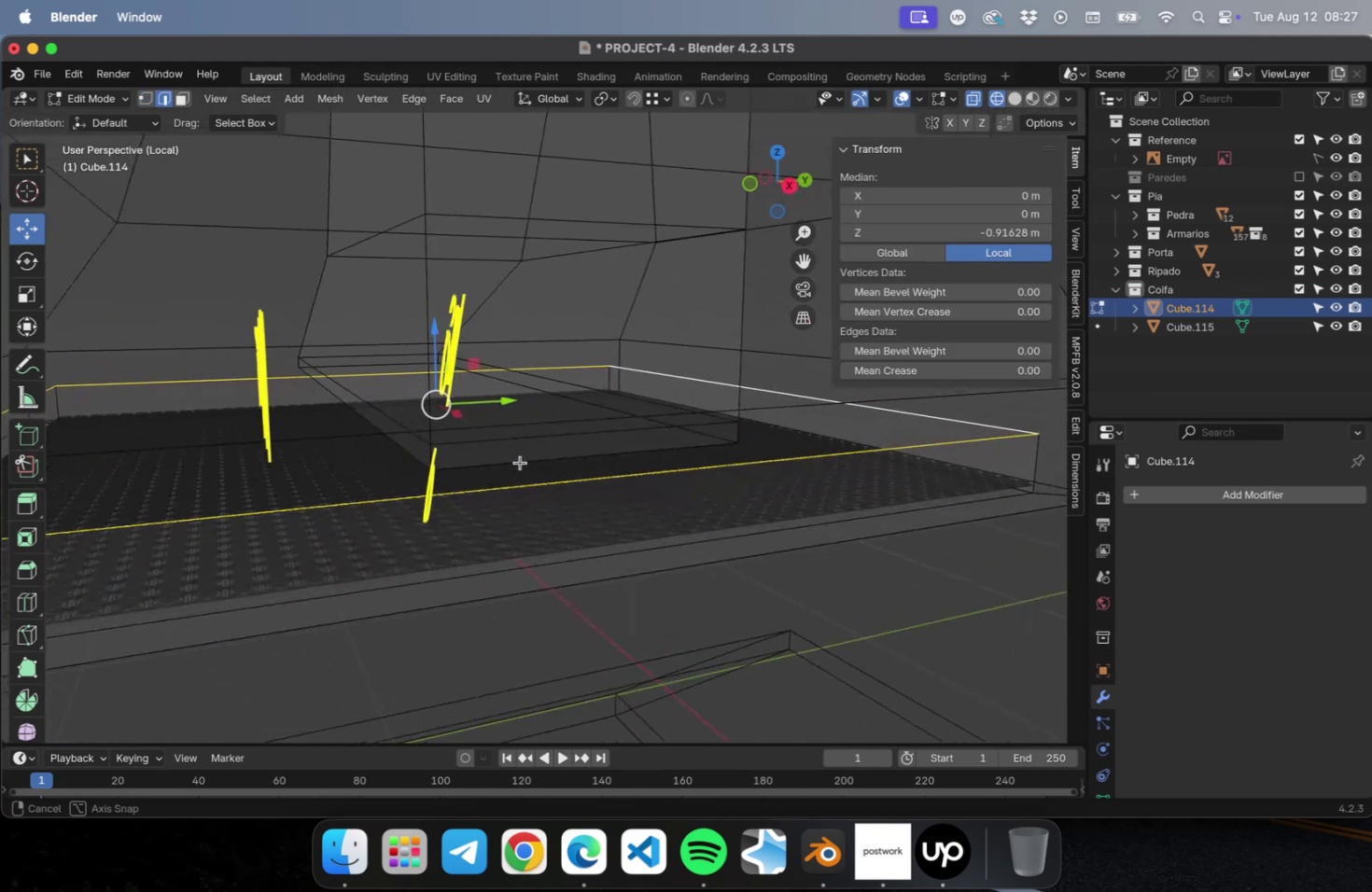 
key(Numpad1)
 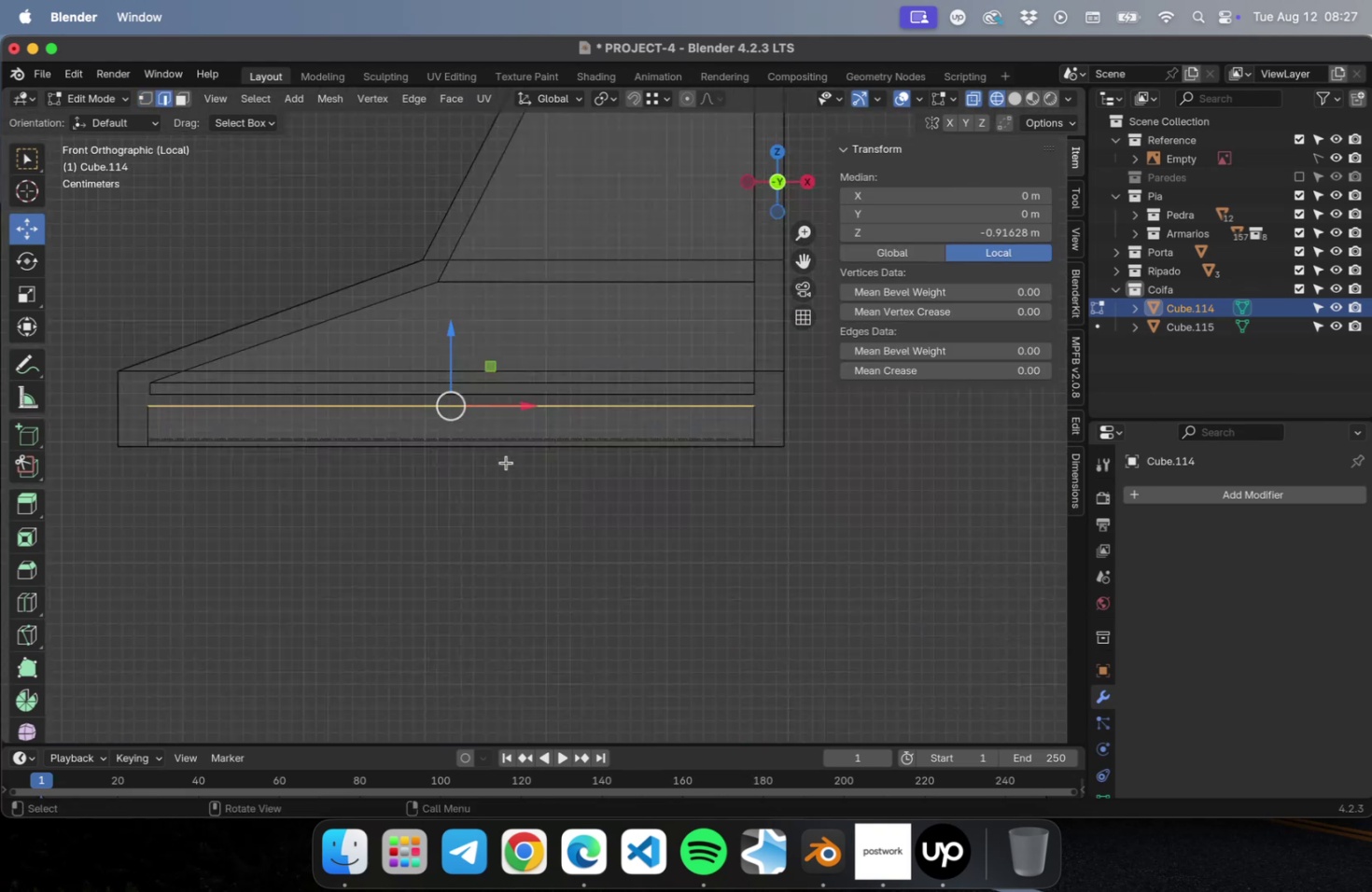 
key(Numpad3)
 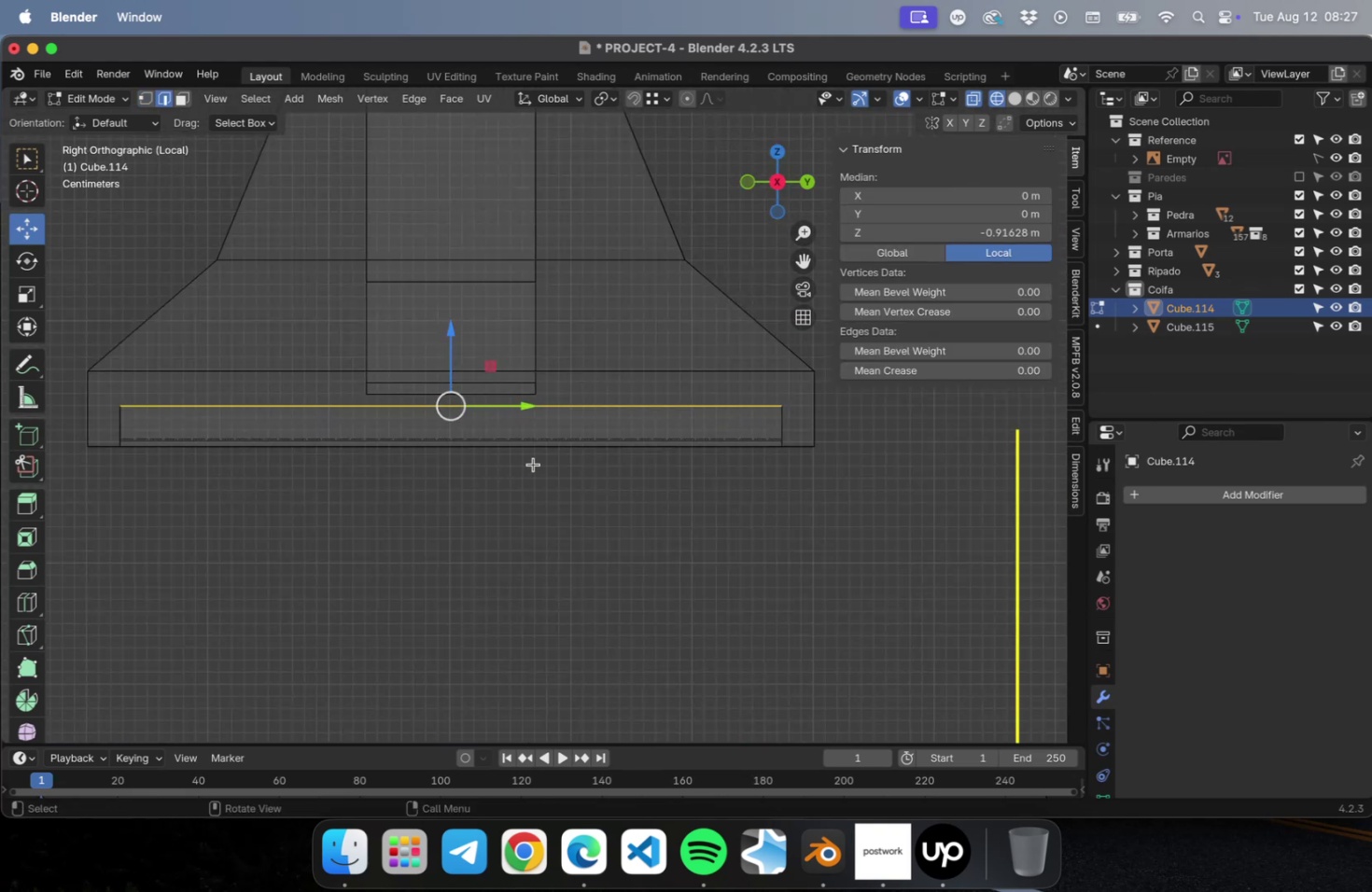 
scroll: coordinate [528, 401], scroll_direction: down, amount: 1.0
 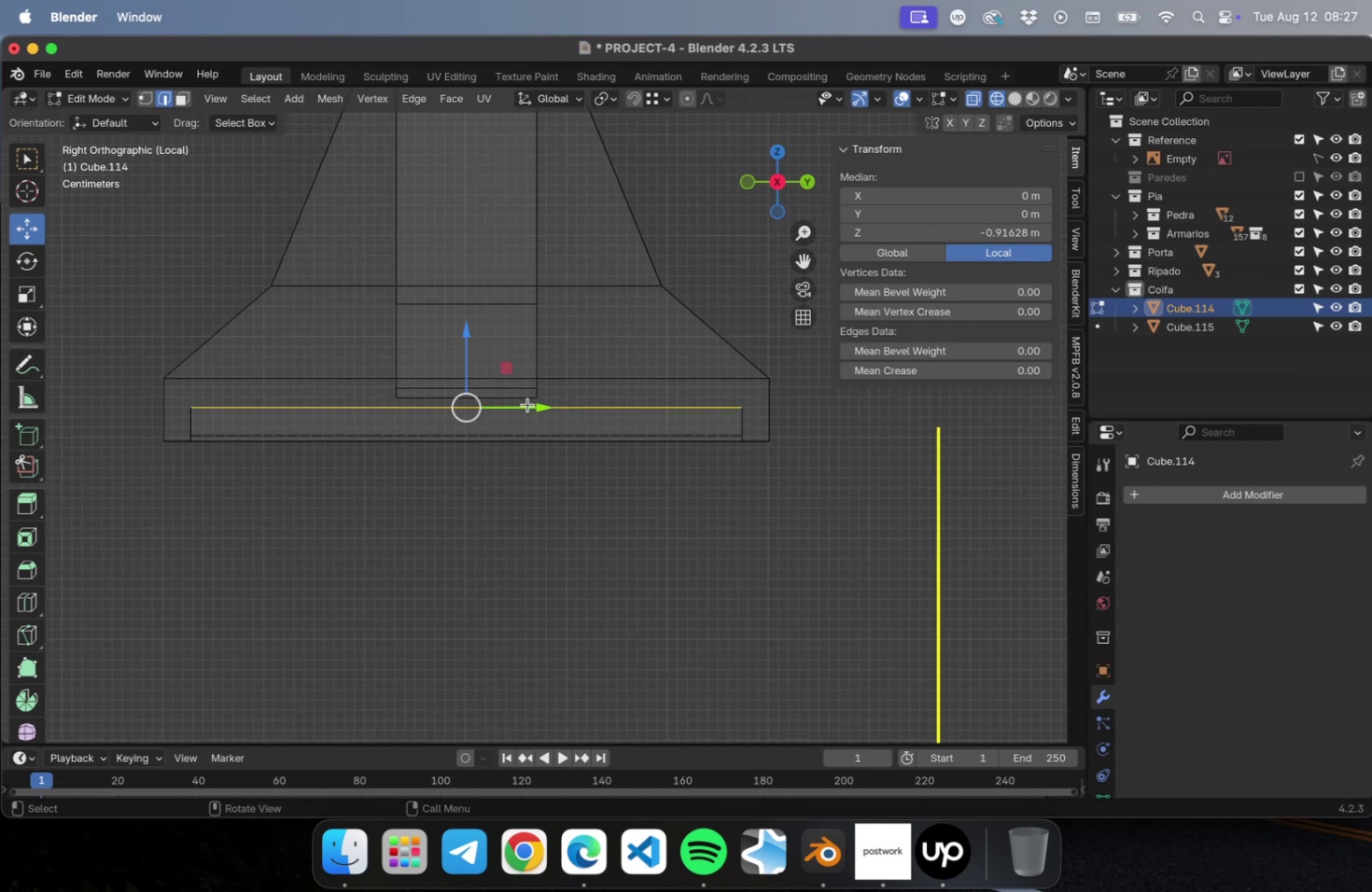 
key(Tab)
 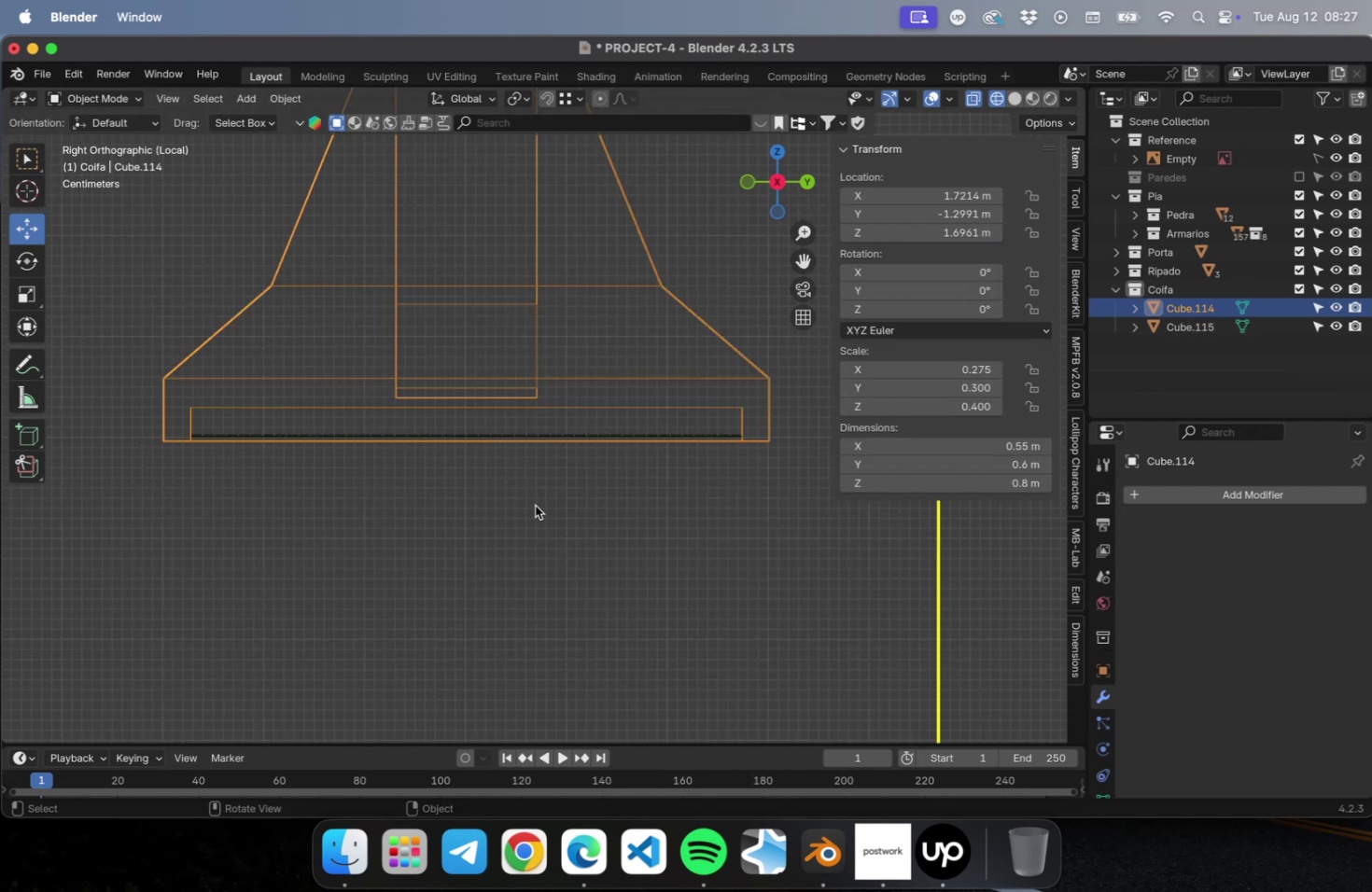 
left_click([535, 506])
 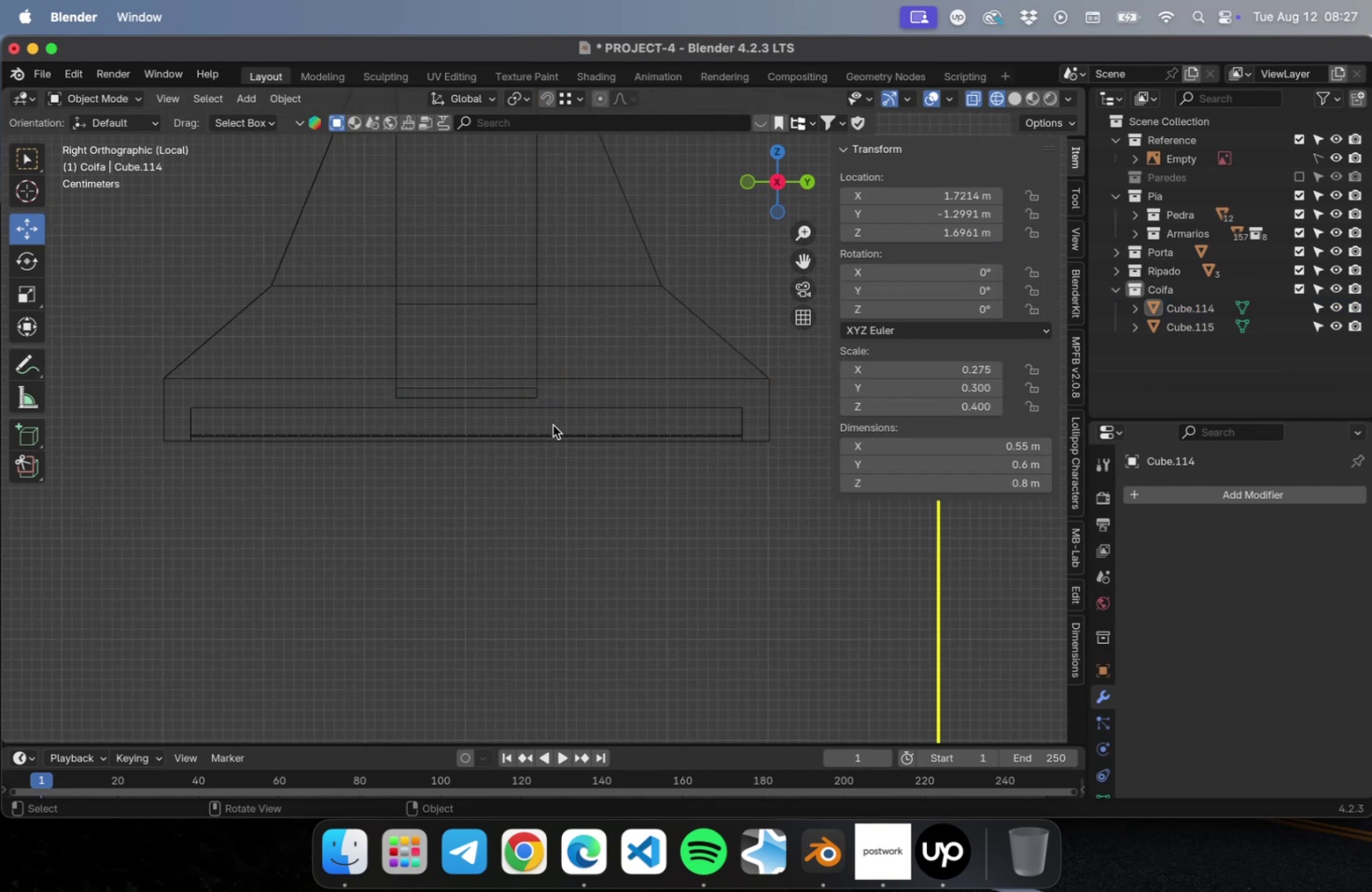 
key(Tab)
 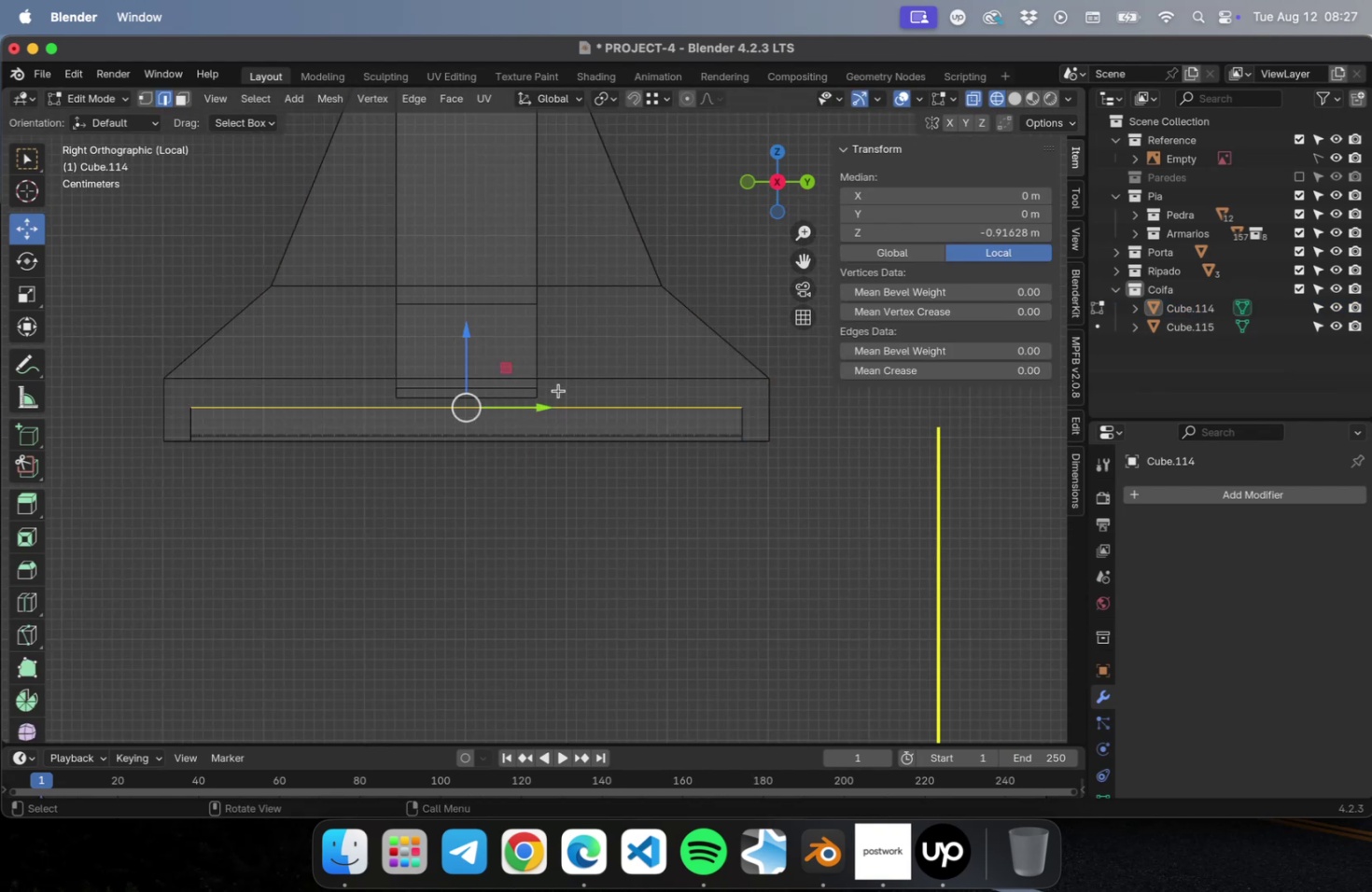 
left_click([558, 390])
 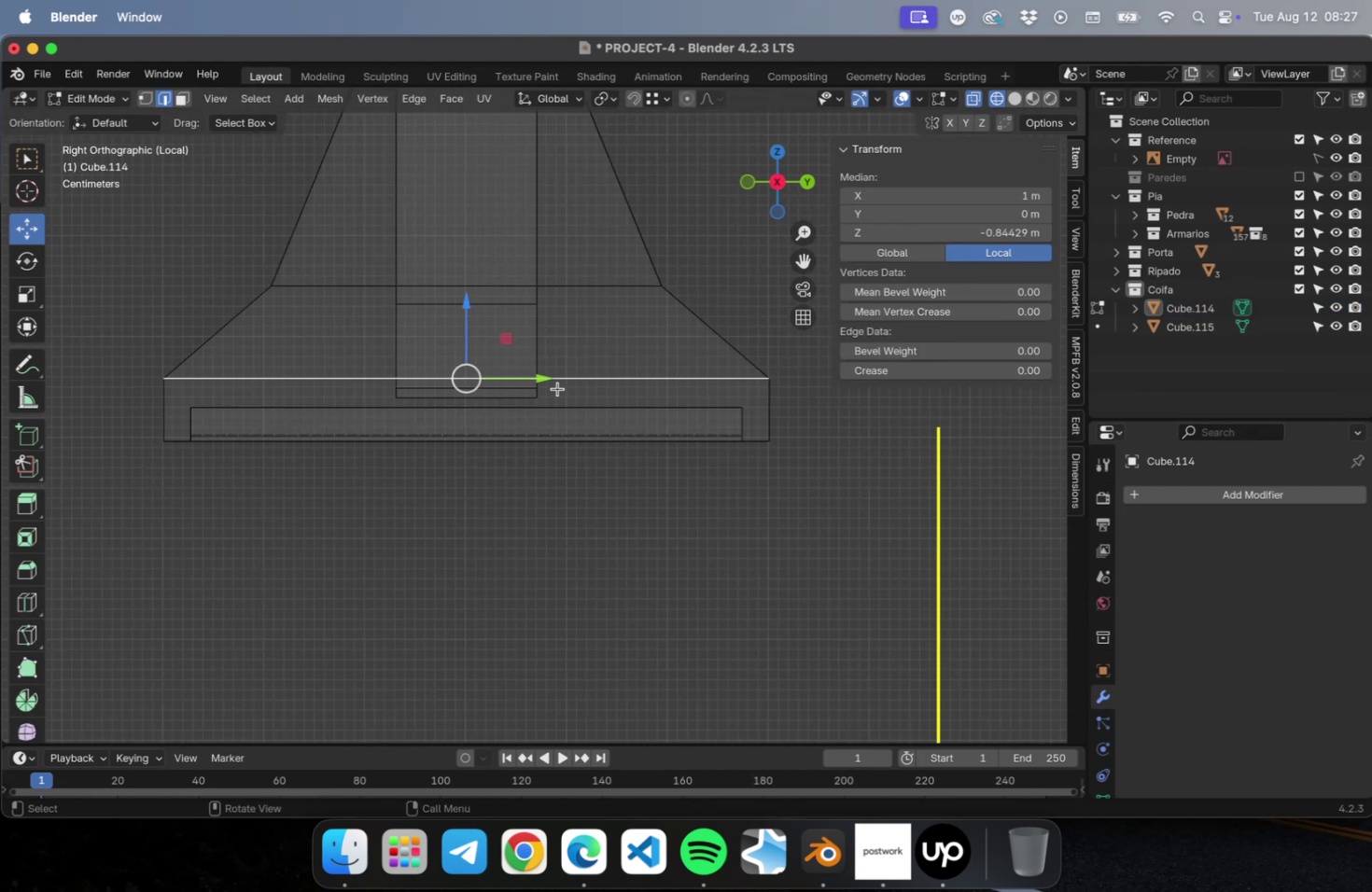 
key(1)
 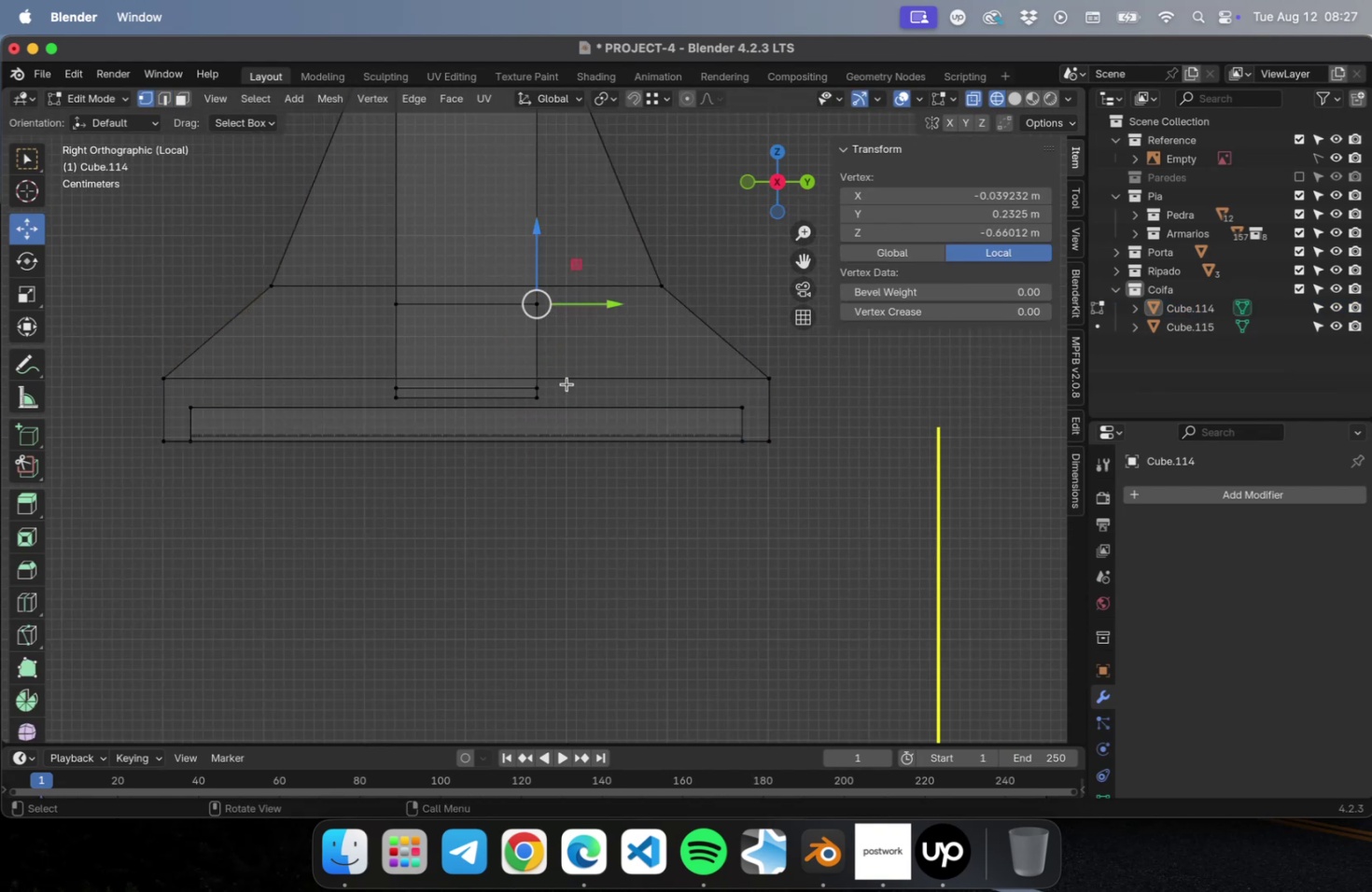 
left_click_drag(start_coordinate=[560, 398], to_coordinate=[332, 383])
 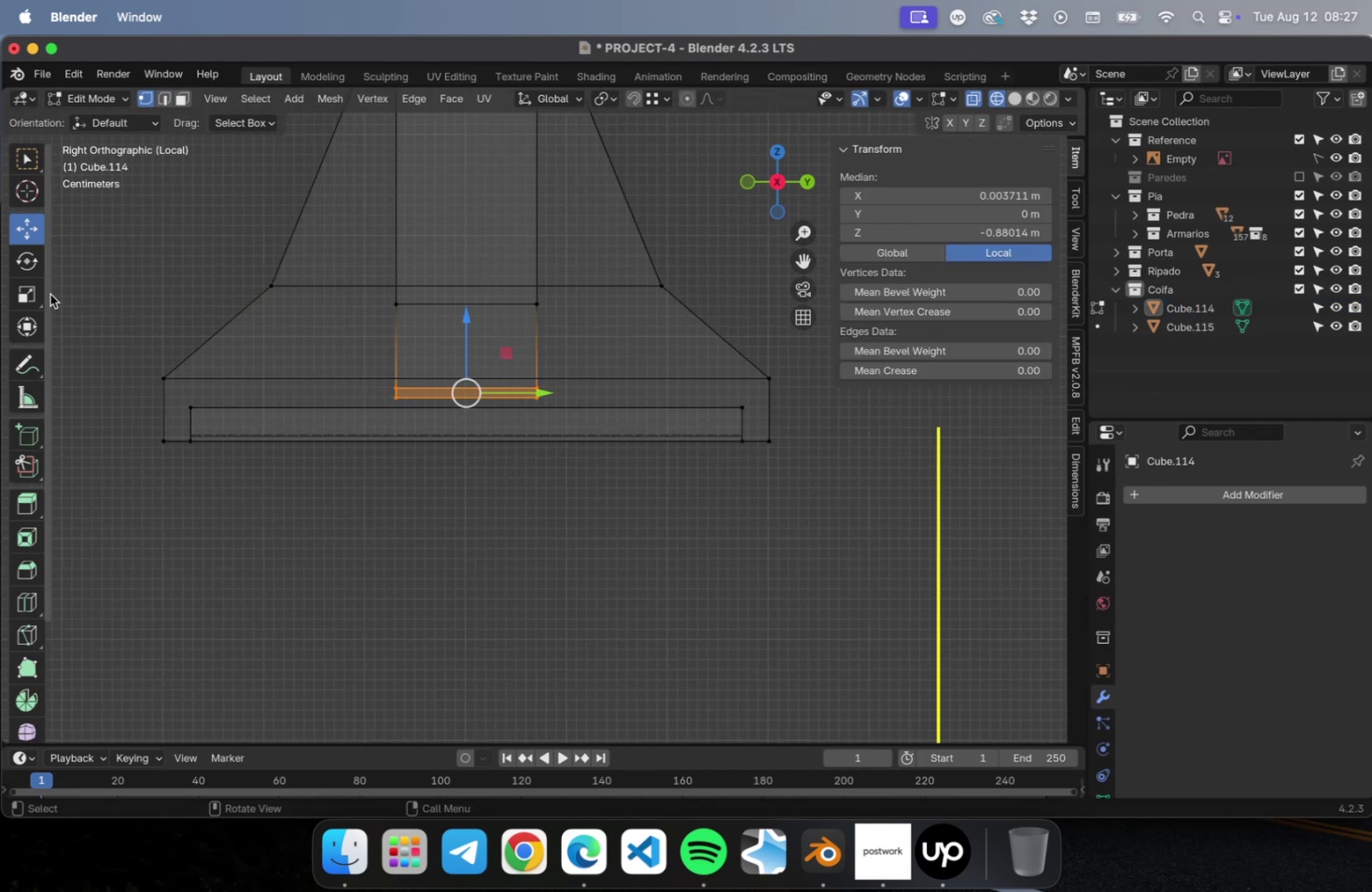 
left_click([31, 296])
 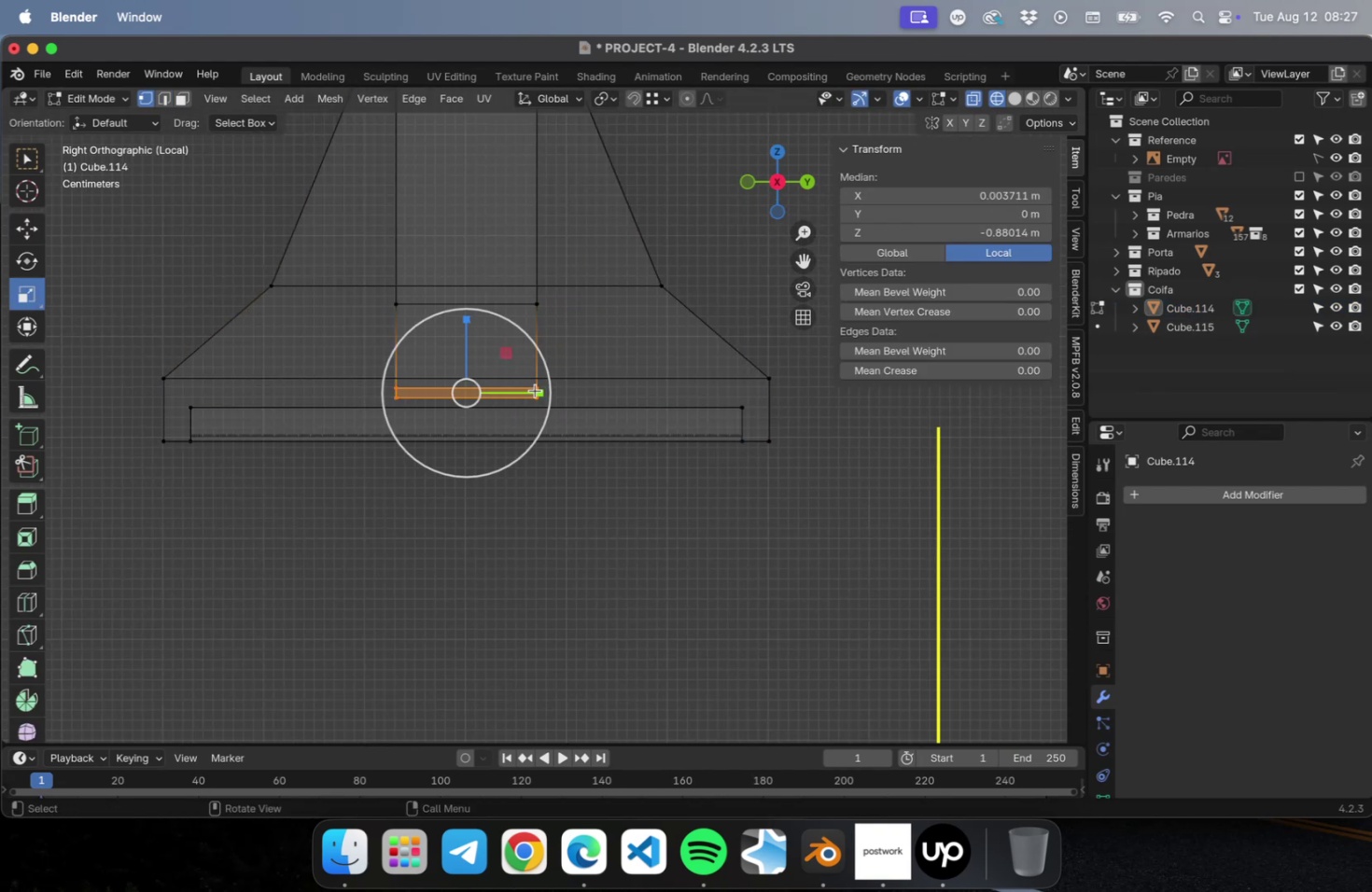 
left_click_drag(start_coordinate=[540, 391], to_coordinate=[768, 412])
 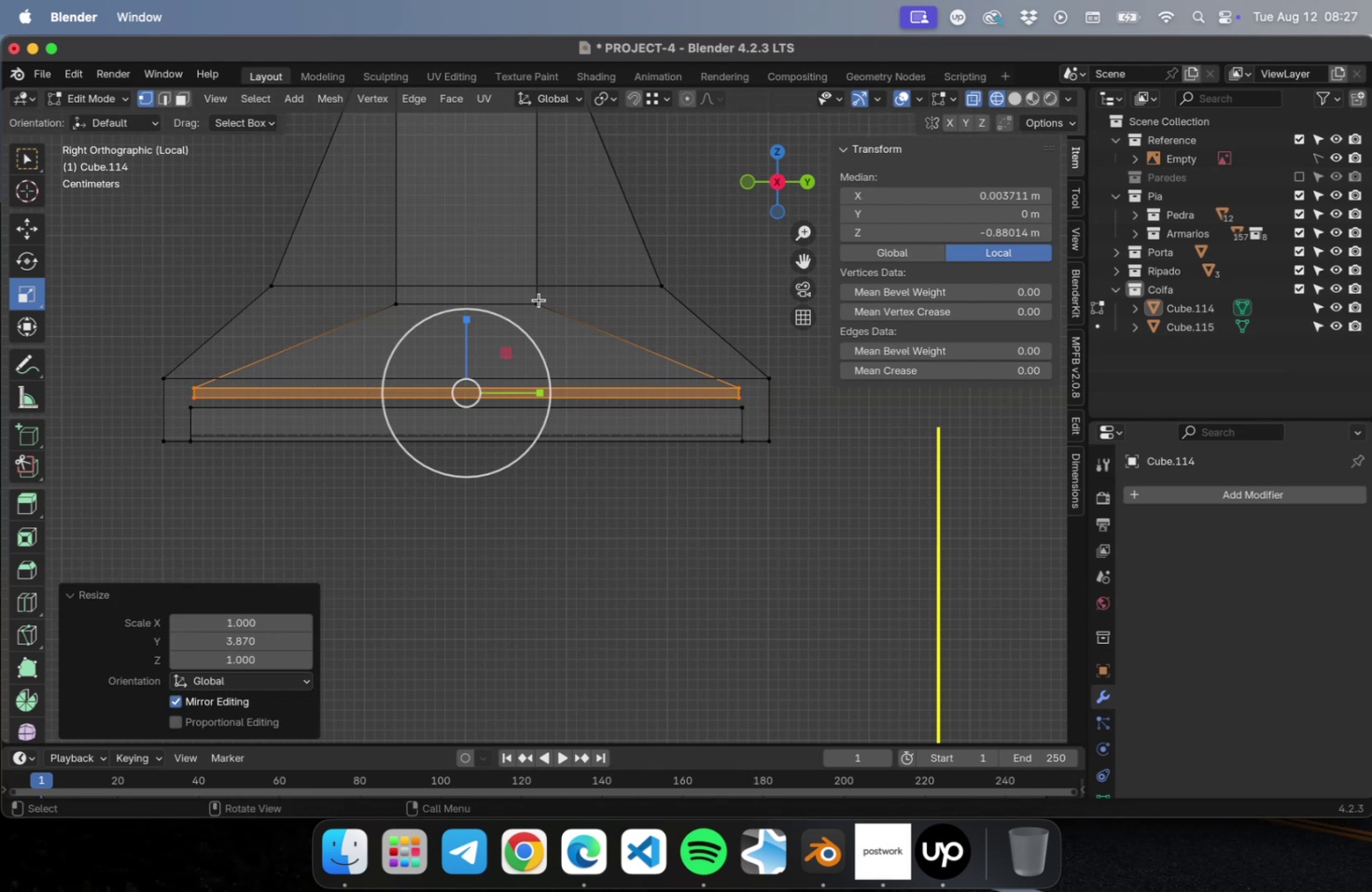 
left_click_drag(start_coordinate=[565, 299], to_coordinate=[325, 329])
 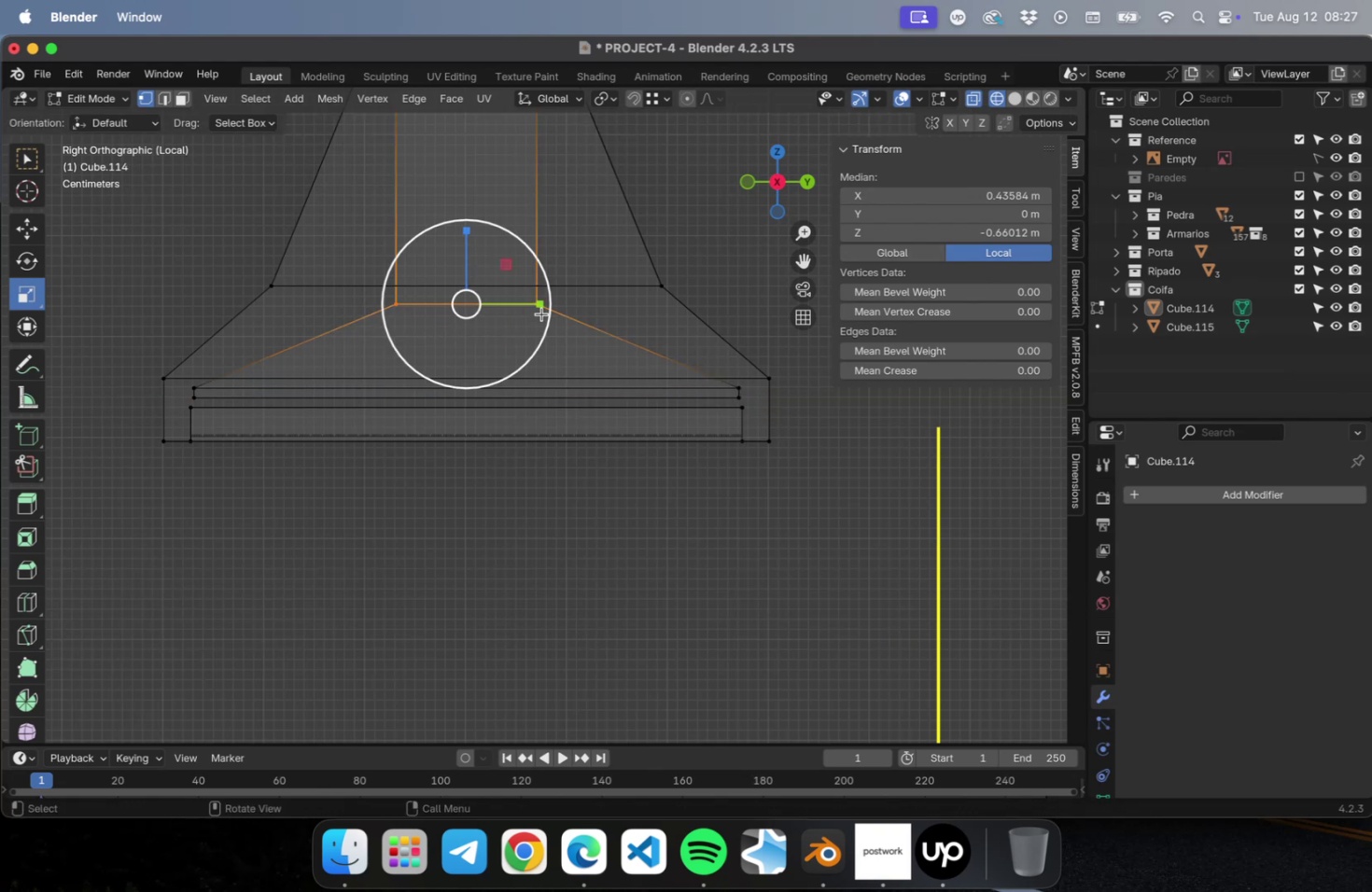 
left_click_drag(start_coordinate=[538, 308], to_coordinate=[659, 312])
 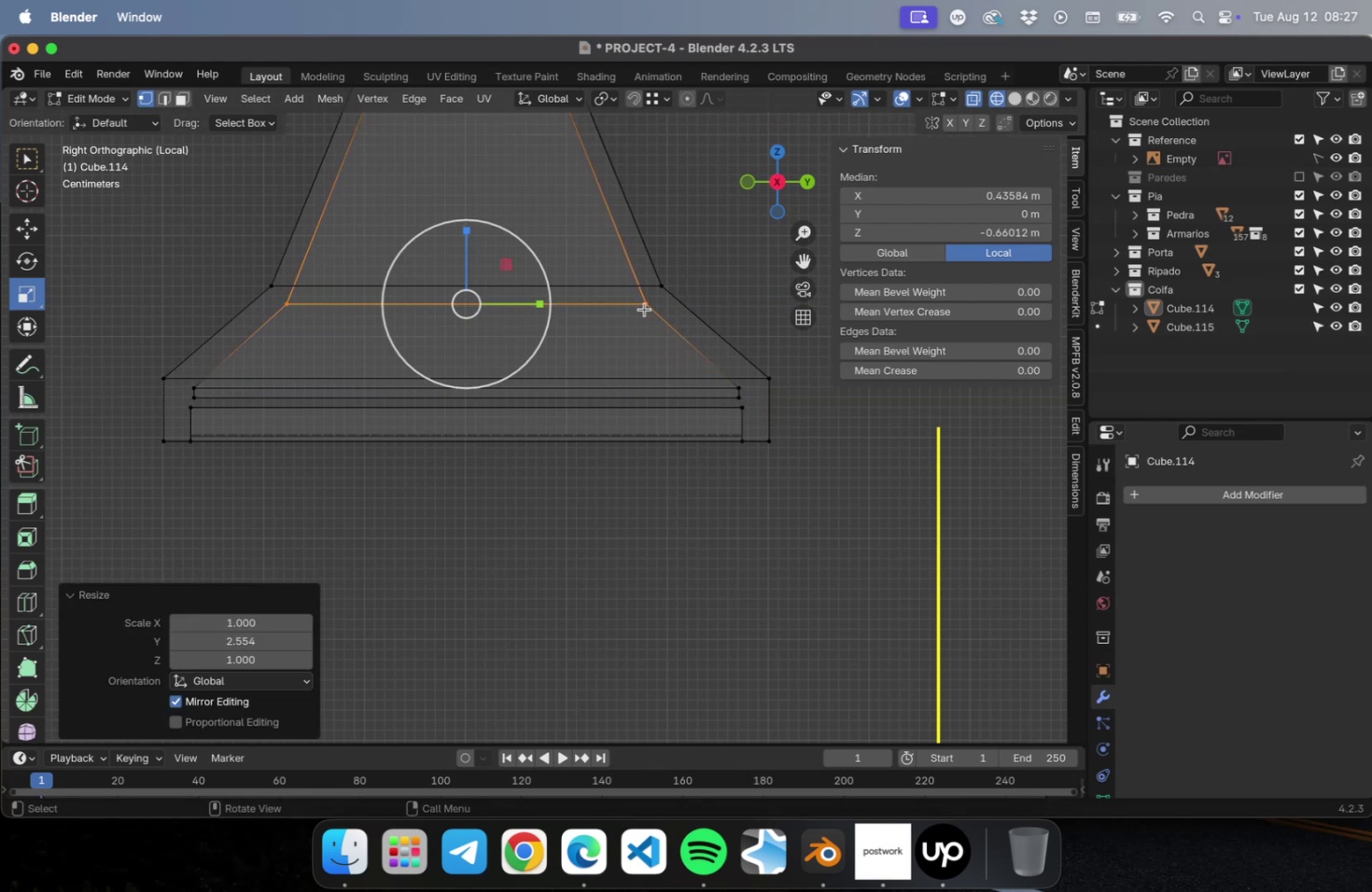 
hold_key(key=ShiftLeft, duration=4.95)
 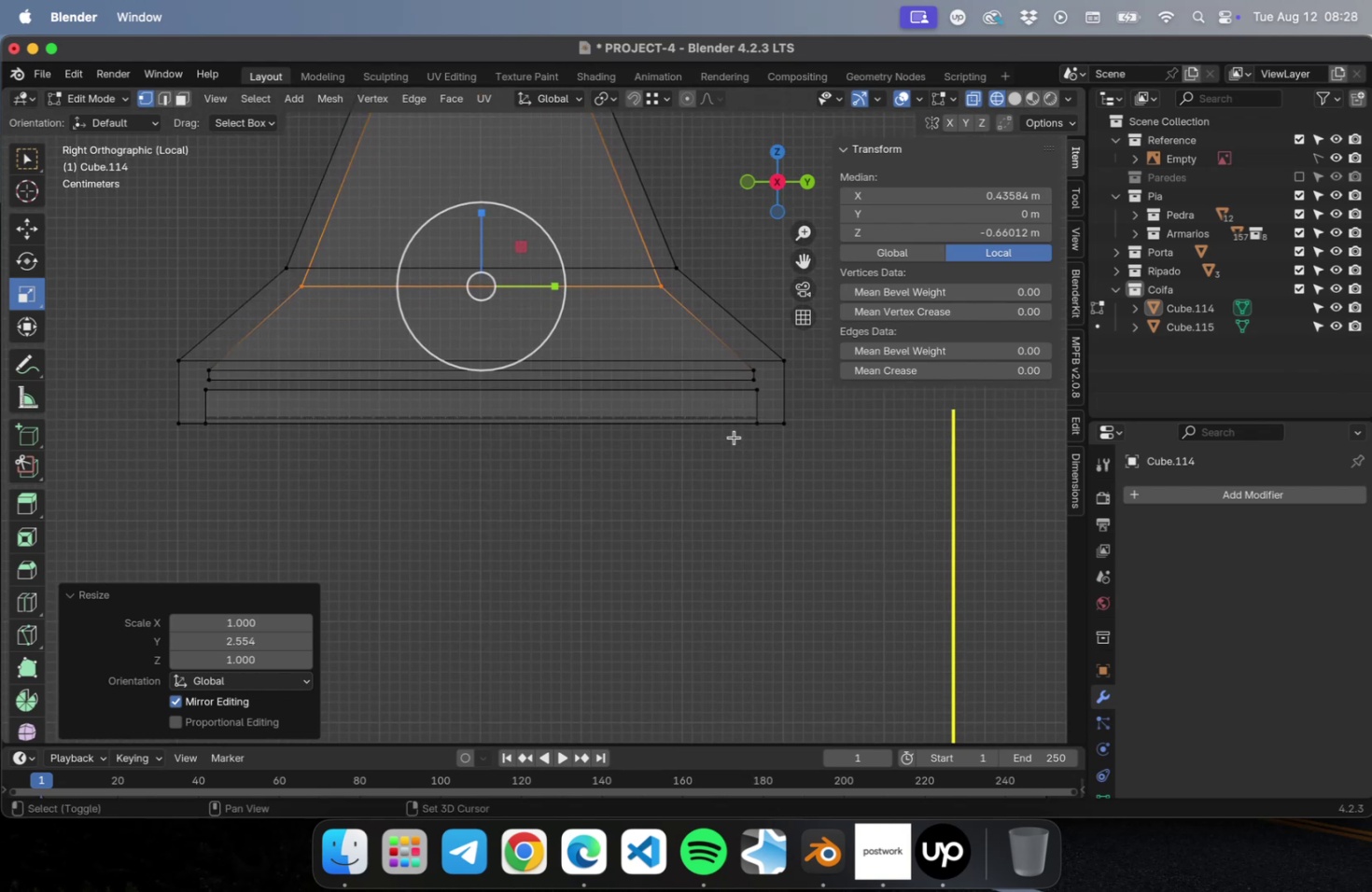 
scroll: coordinate [732, 437], scroll_direction: up, amount: 2.0
 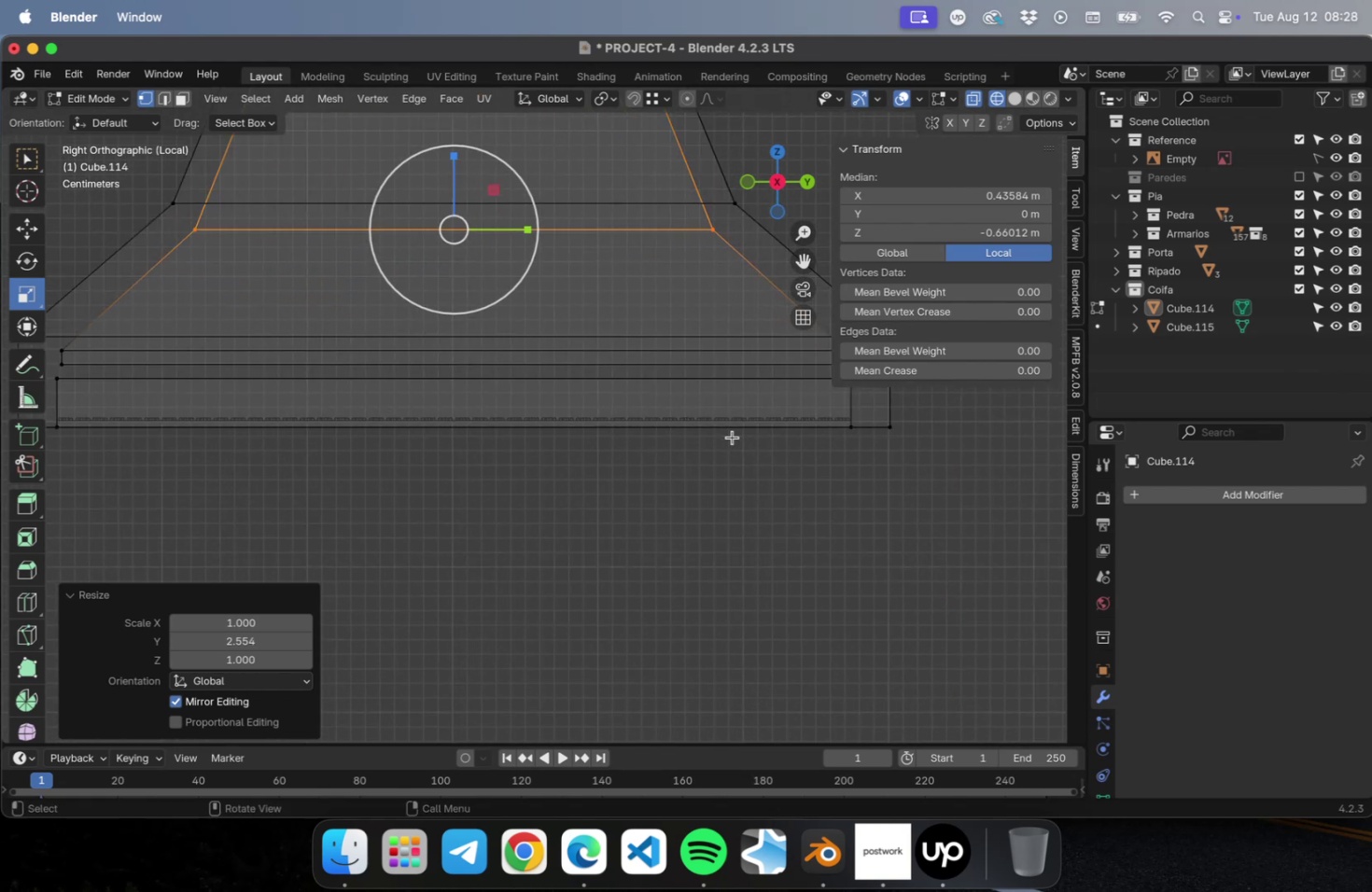 
hold_key(key=ShiftLeft, duration=1.19)
 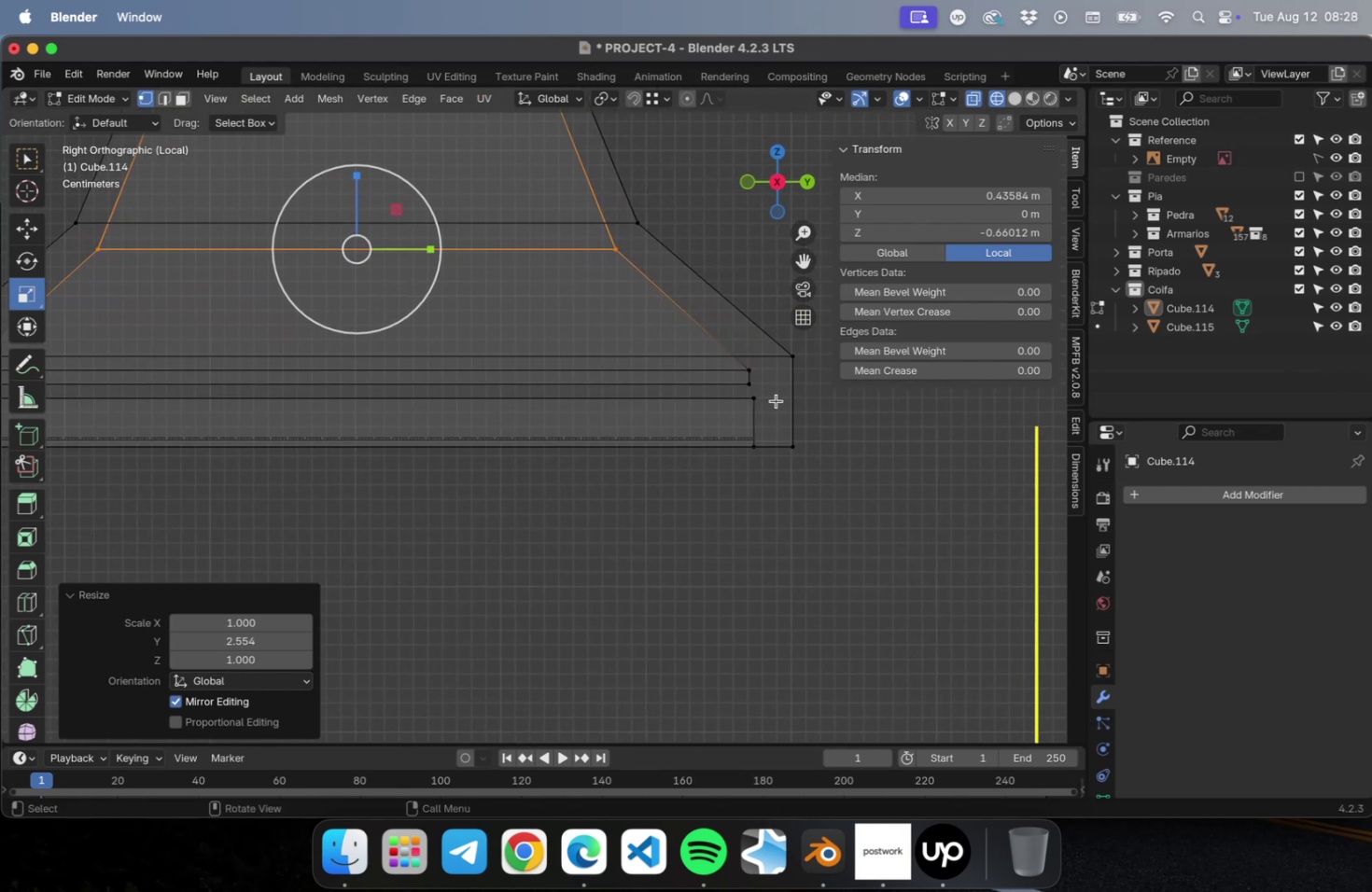 
scroll: coordinate [776, 398], scroll_direction: up, amount: 9.0
 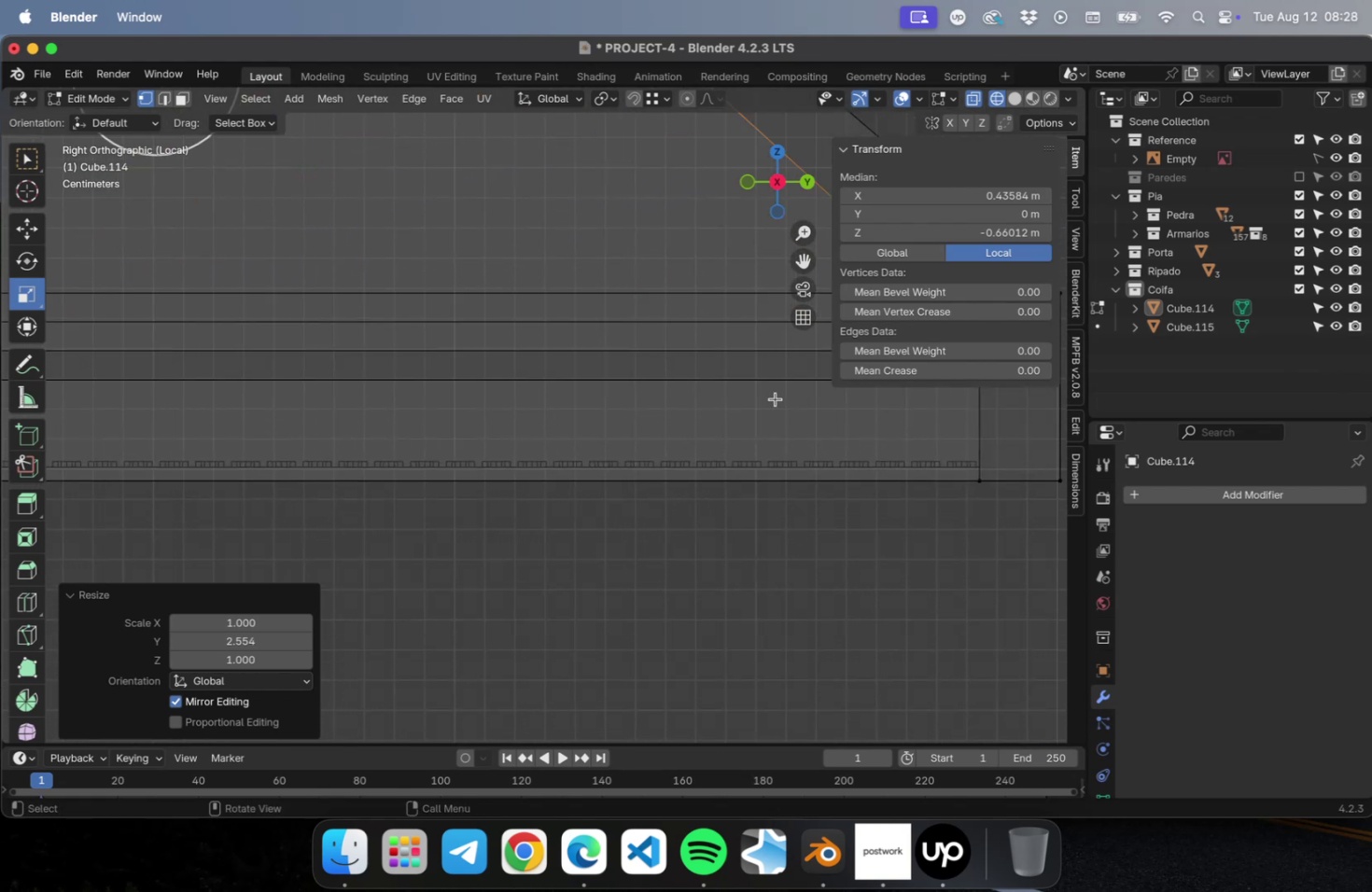 
hold_key(key=ShiftLeft, duration=0.54)
 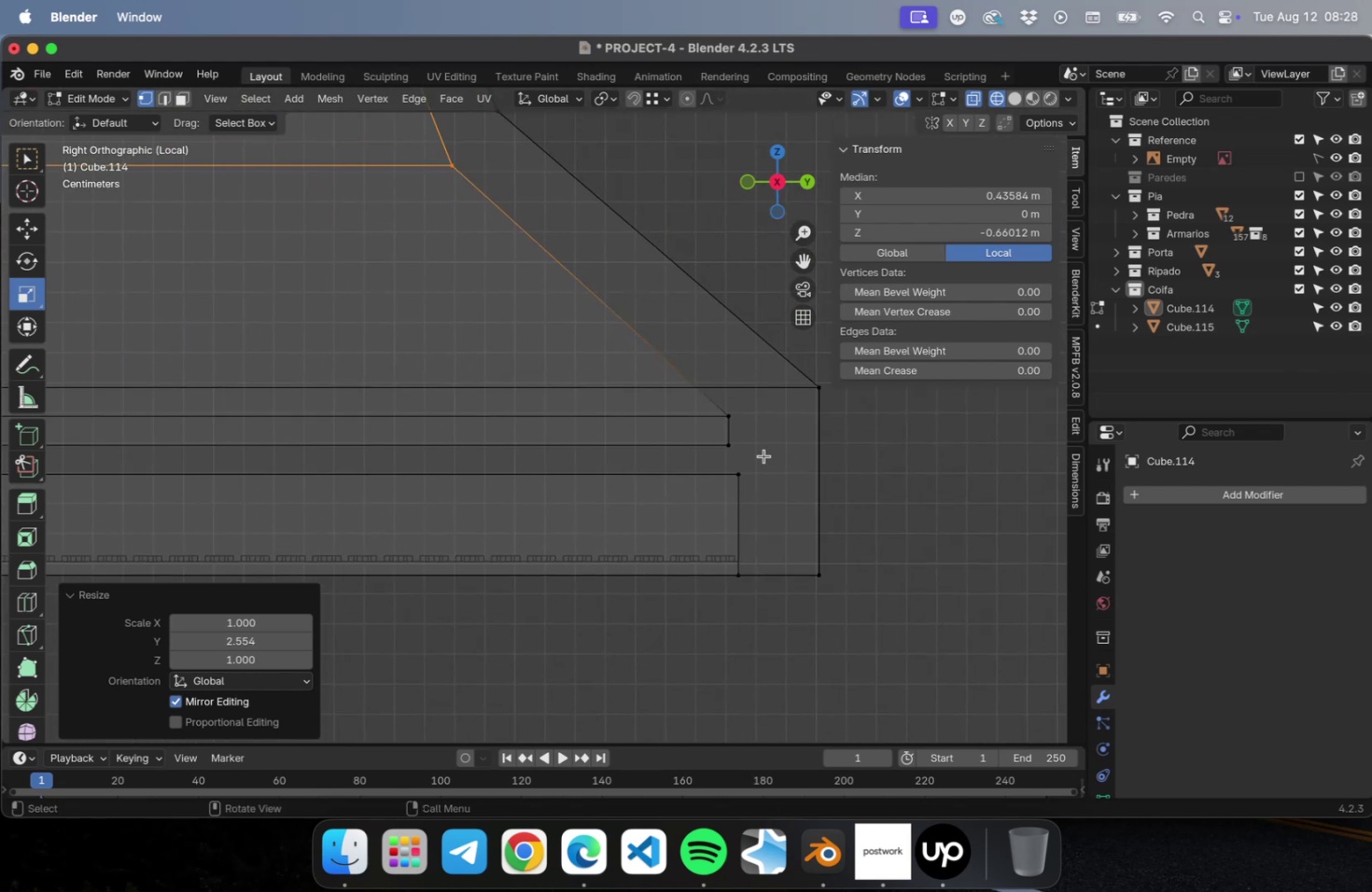 
scroll: coordinate [771, 455], scroll_direction: up, amount: 2.0
 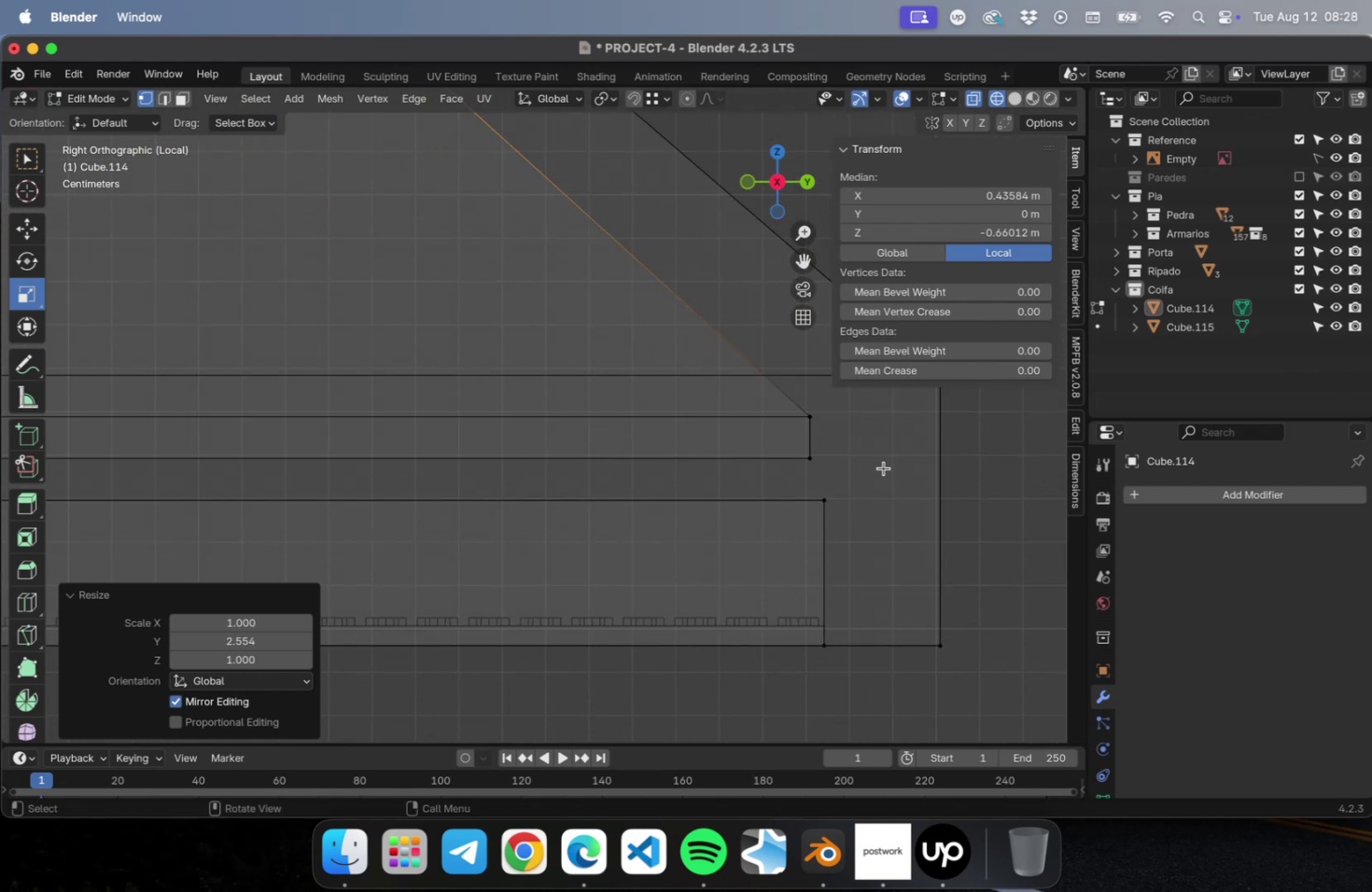 
scroll: coordinate [876, 467], scroll_direction: down, amount: 10.0
 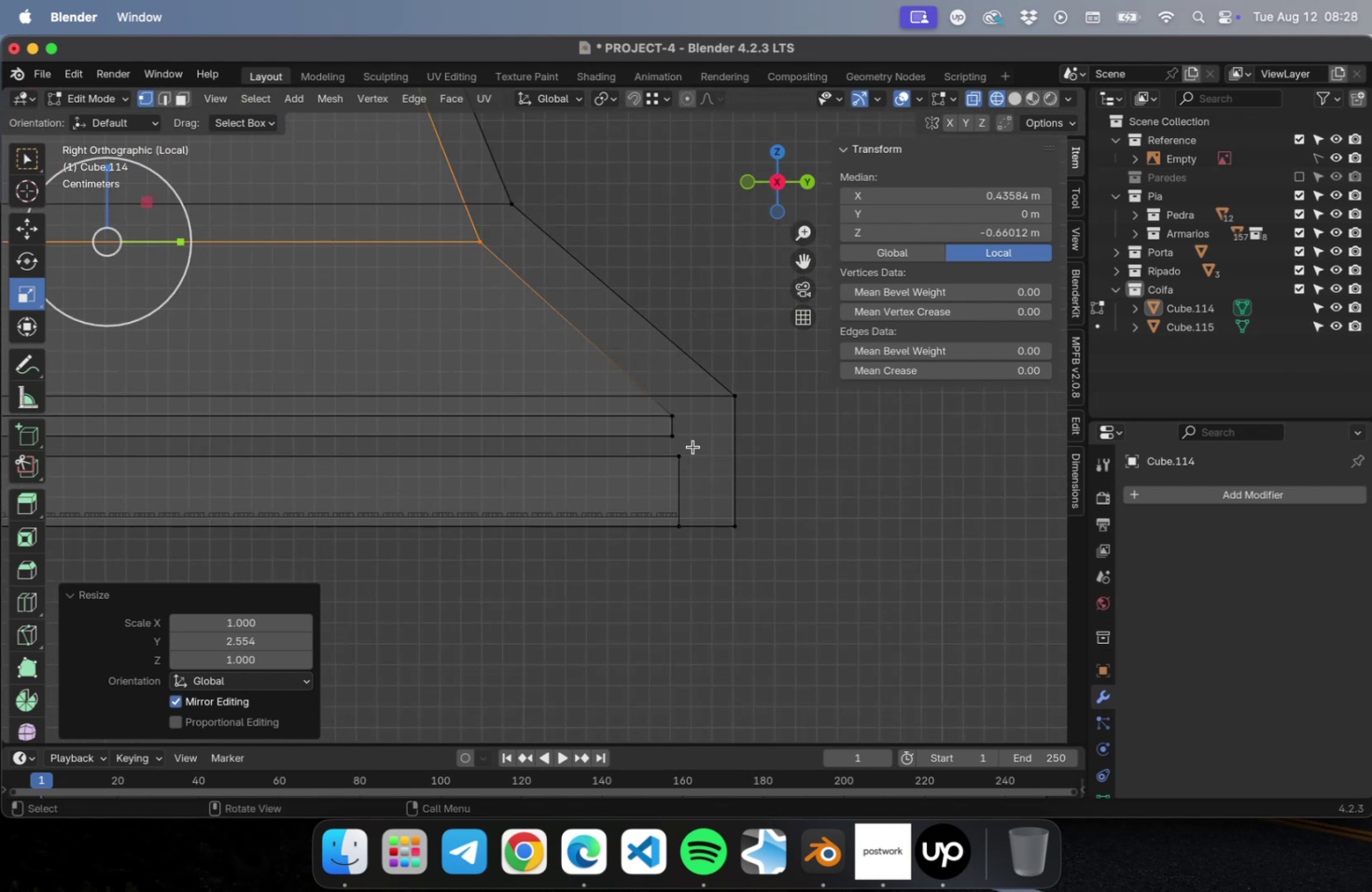 
left_click_drag(start_coordinate=[700, 444], to_coordinate=[548, 412])
 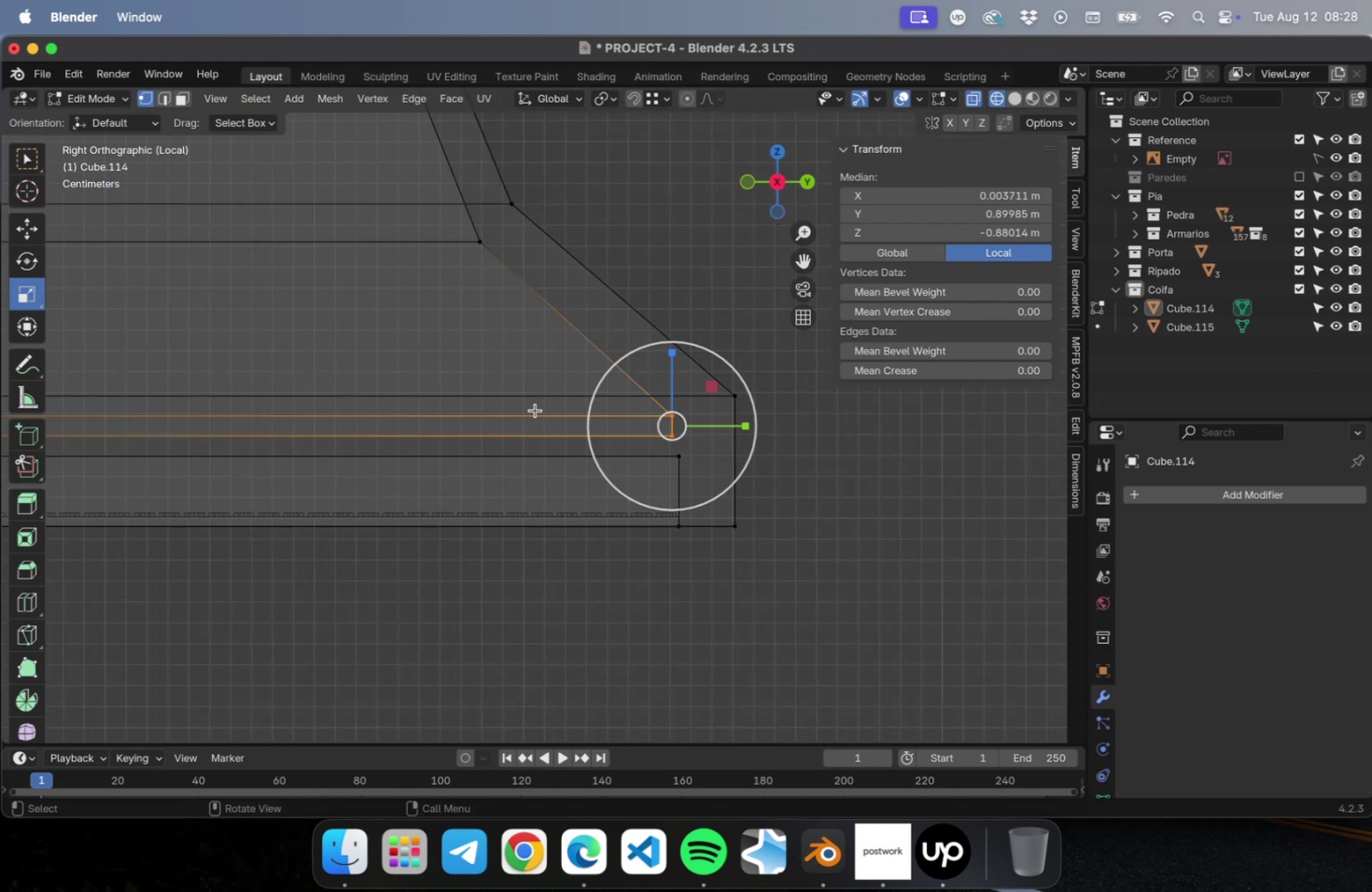 
hold_key(key=ShiftLeft, duration=2.42)
left_click_drag(start_coordinate=[99, 418], to_coordinate=[125, 448])
 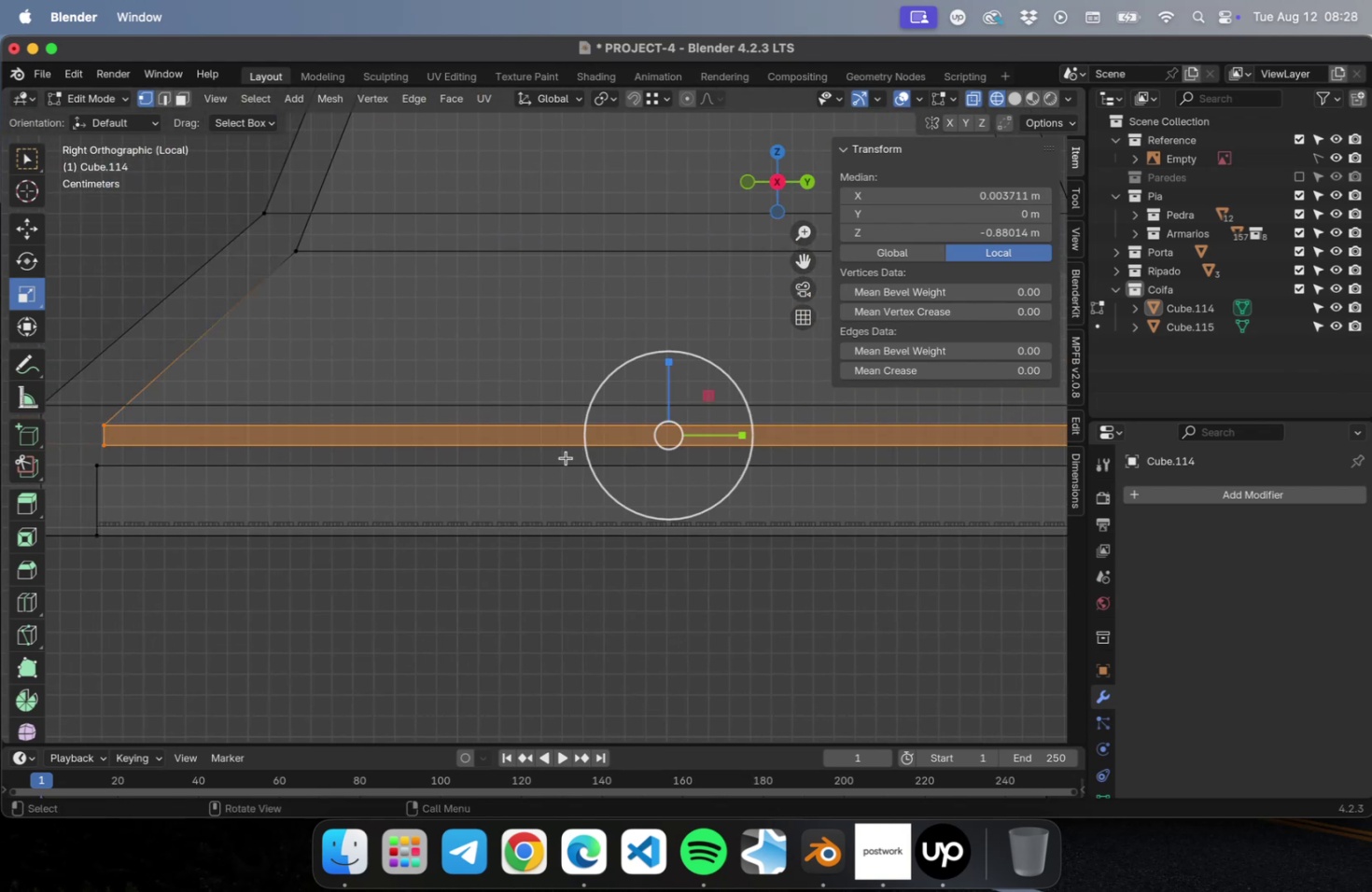 
hold_key(key=ShiftLeft, duration=0.52)
 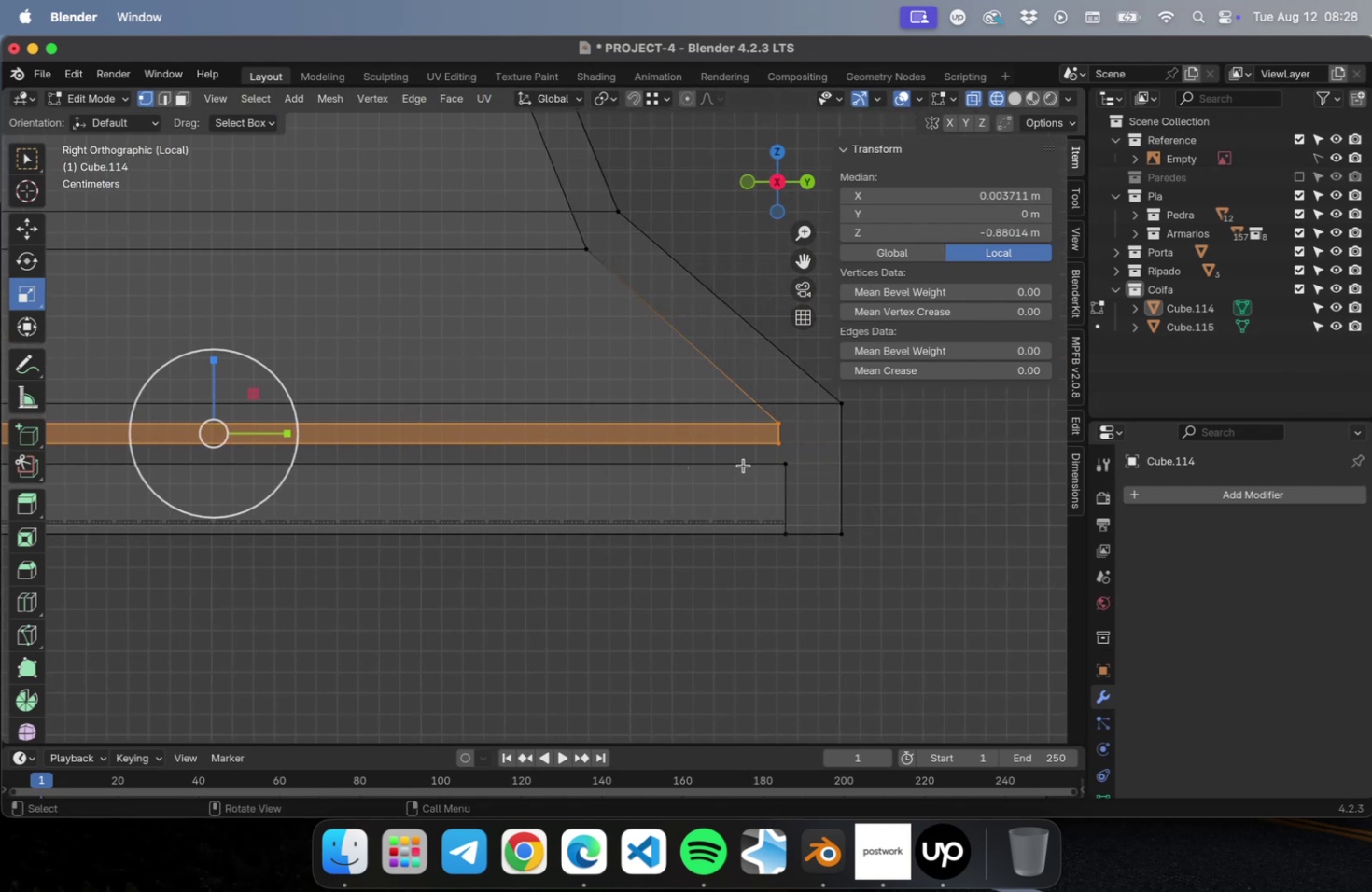 
scroll: coordinate [819, 437], scroll_direction: up, amount: 10.0
 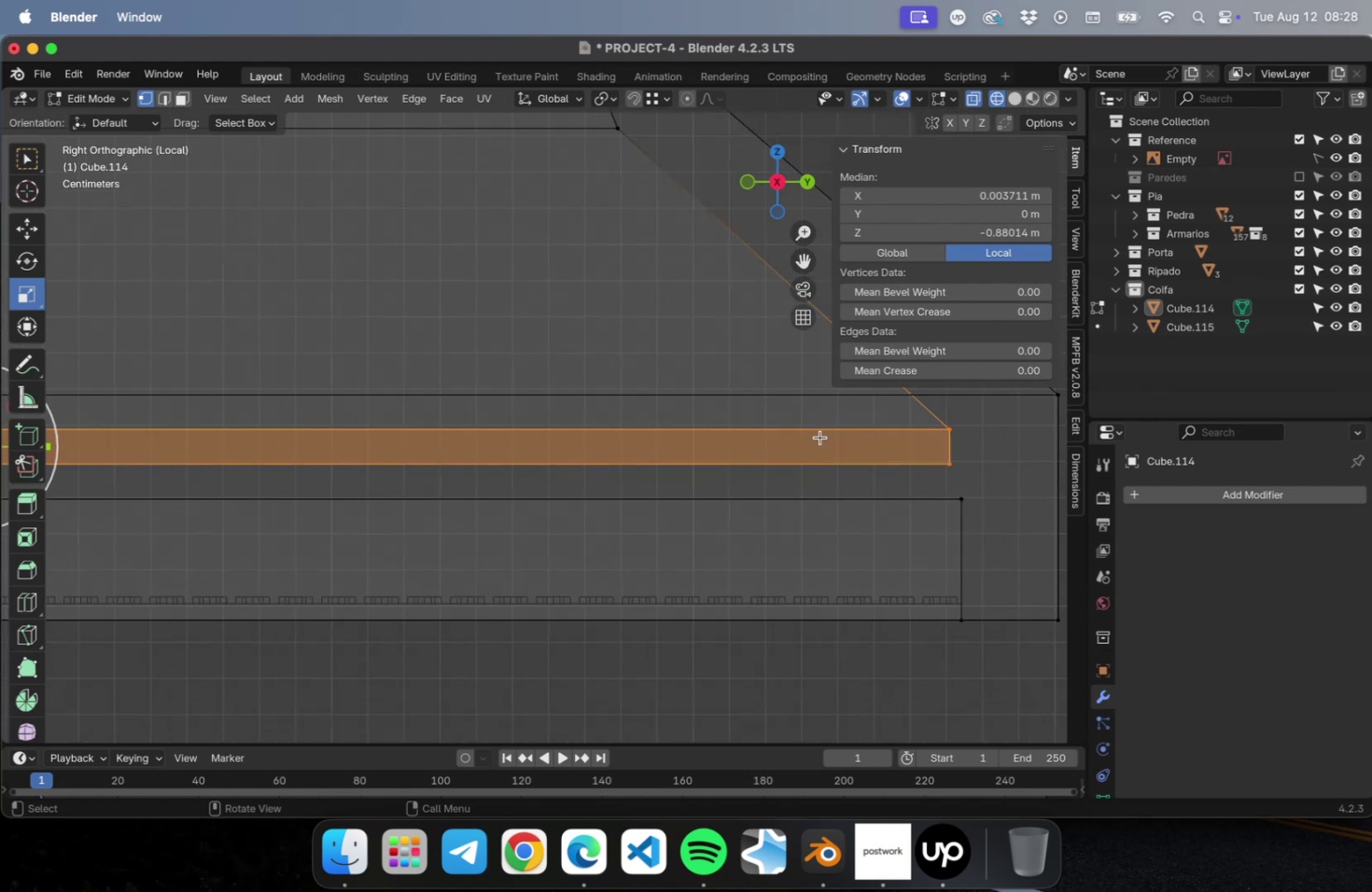 
hold_key(key=ShiftLeft, duration=0.45)
 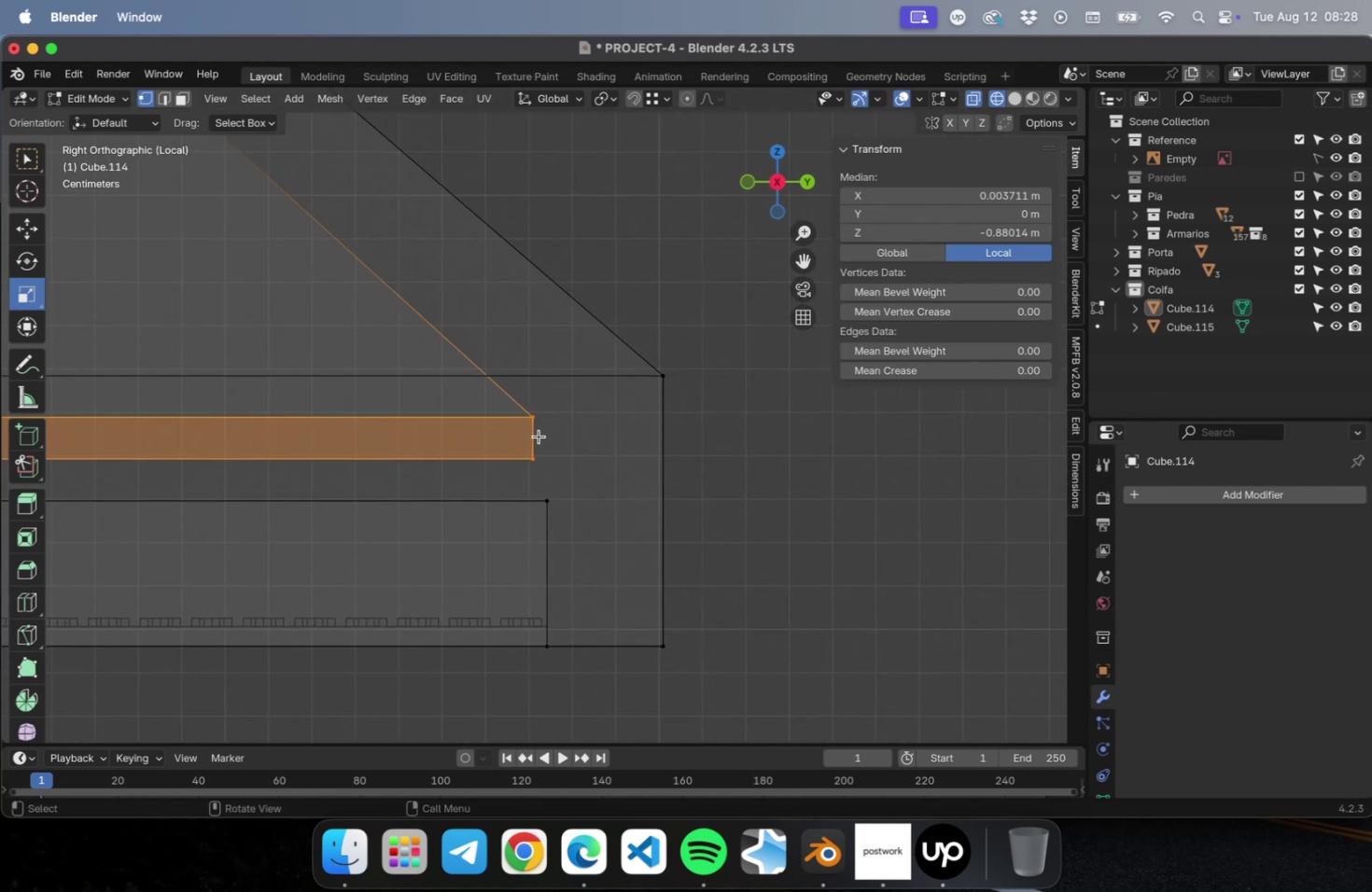 
scroll: coordinate [552, 491], scroll_direction: up, amount: 11.0
 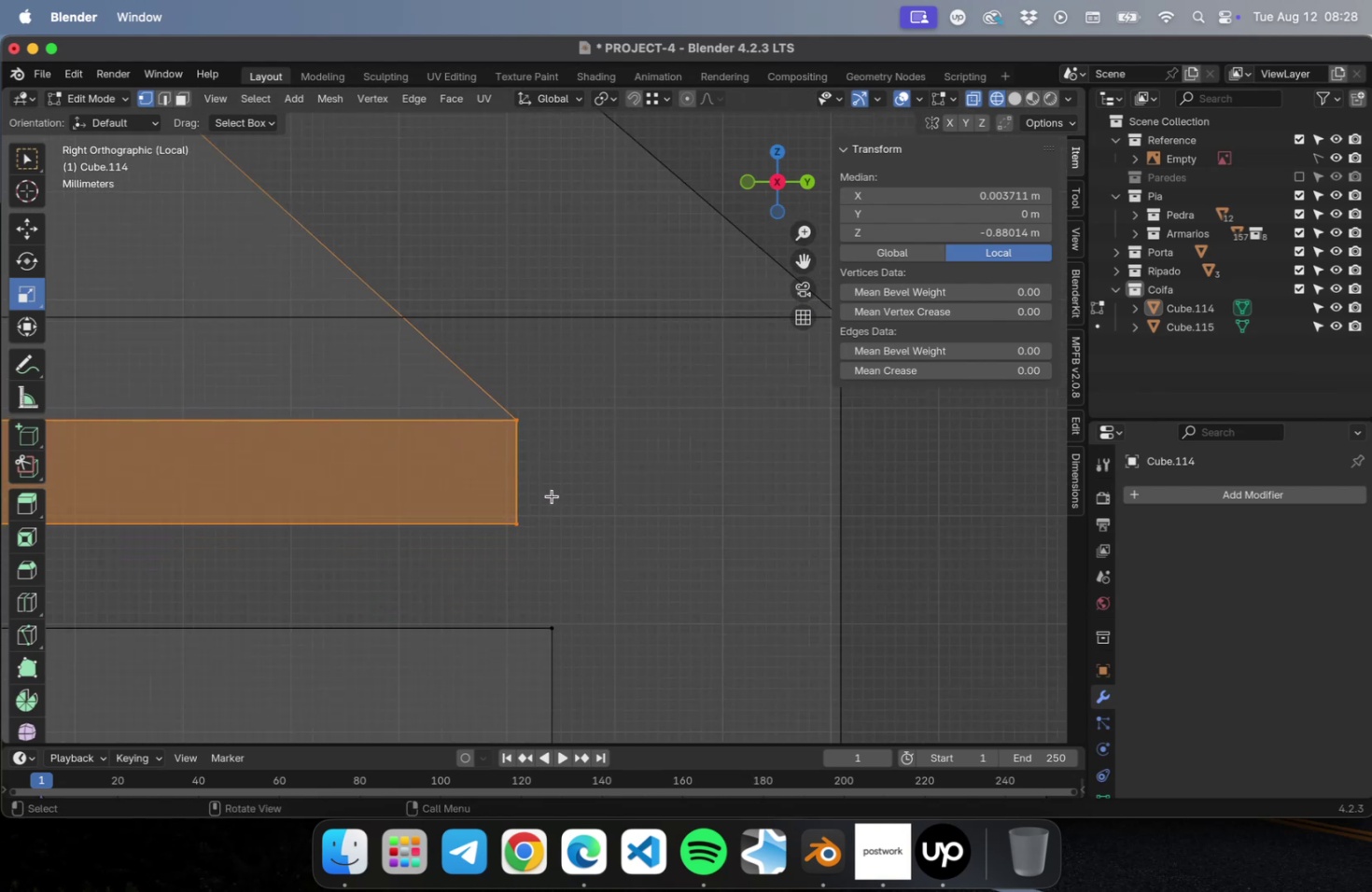 
hold_key(key=ShiftLeft, duration=0.41)
 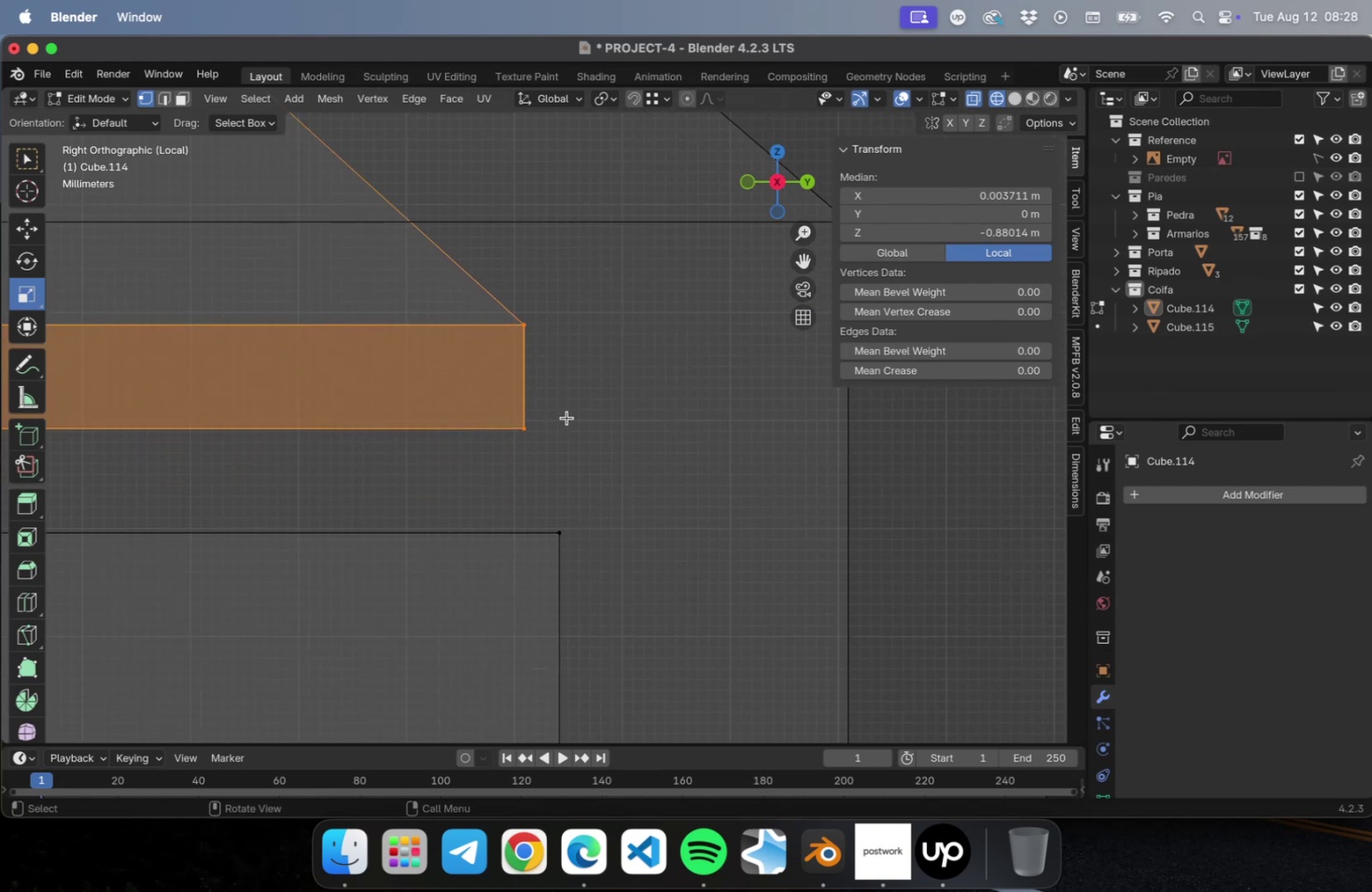 
type(sy)
 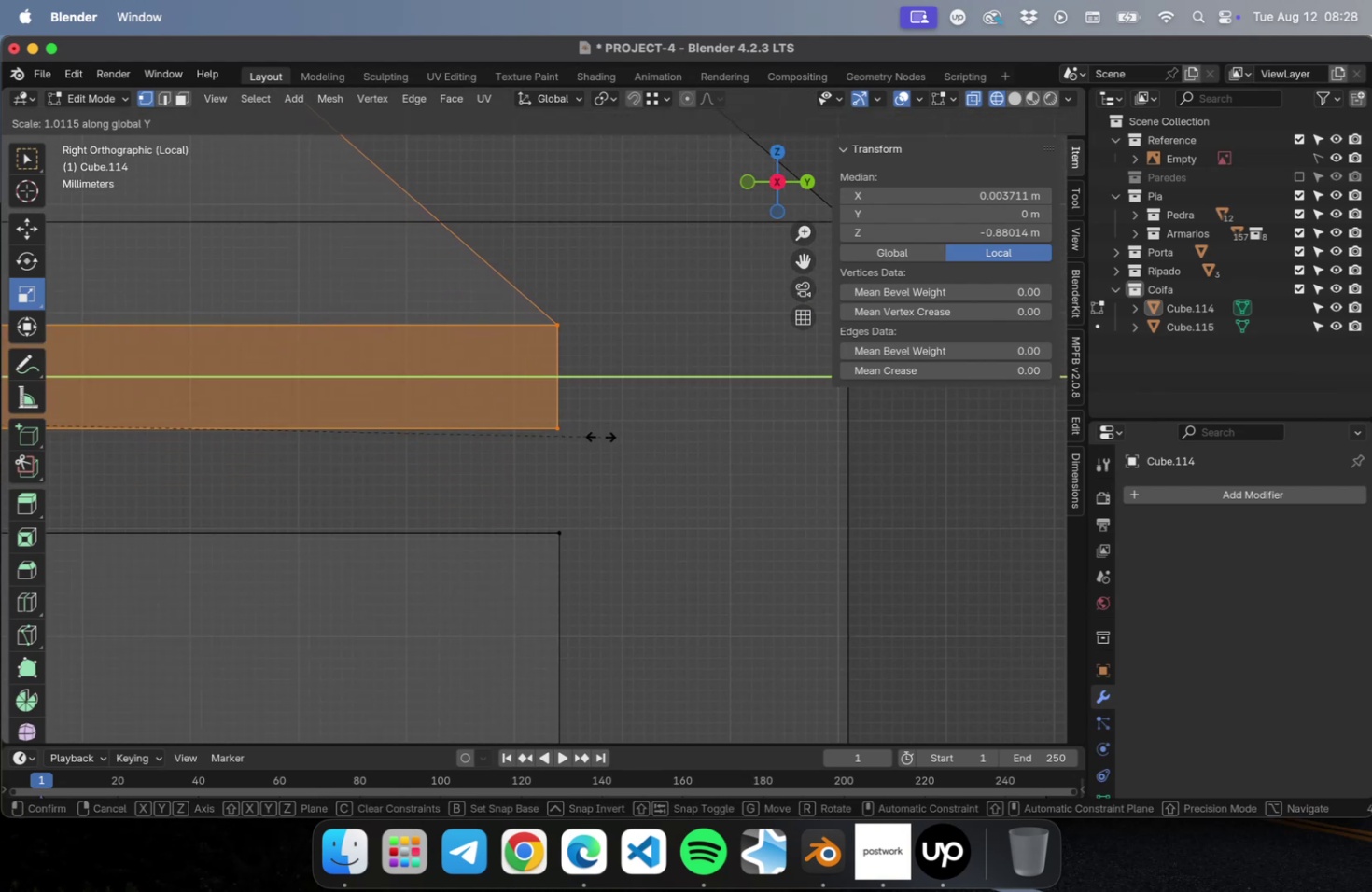 
left_click([600, 436])
 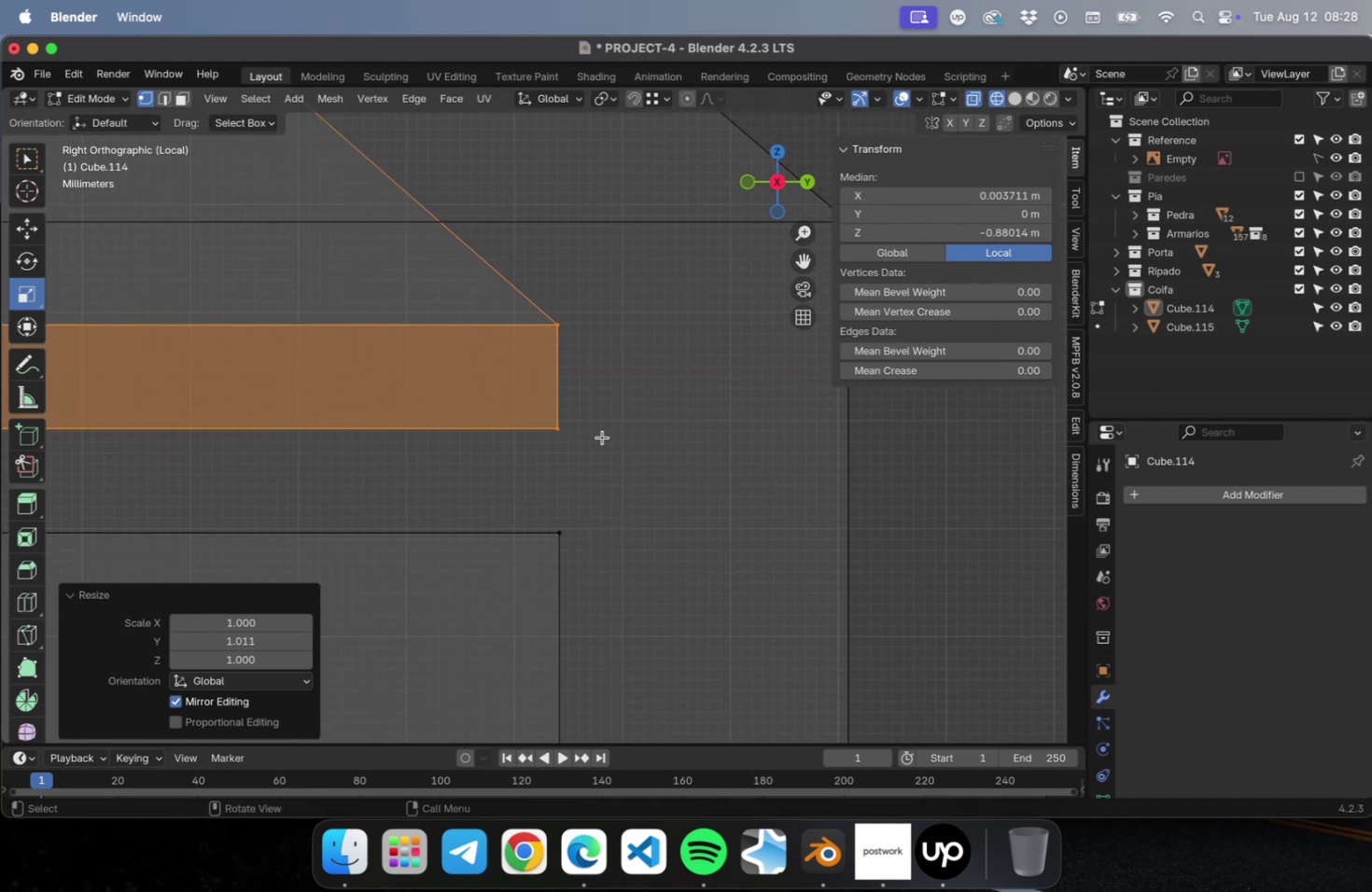 
key(2)
 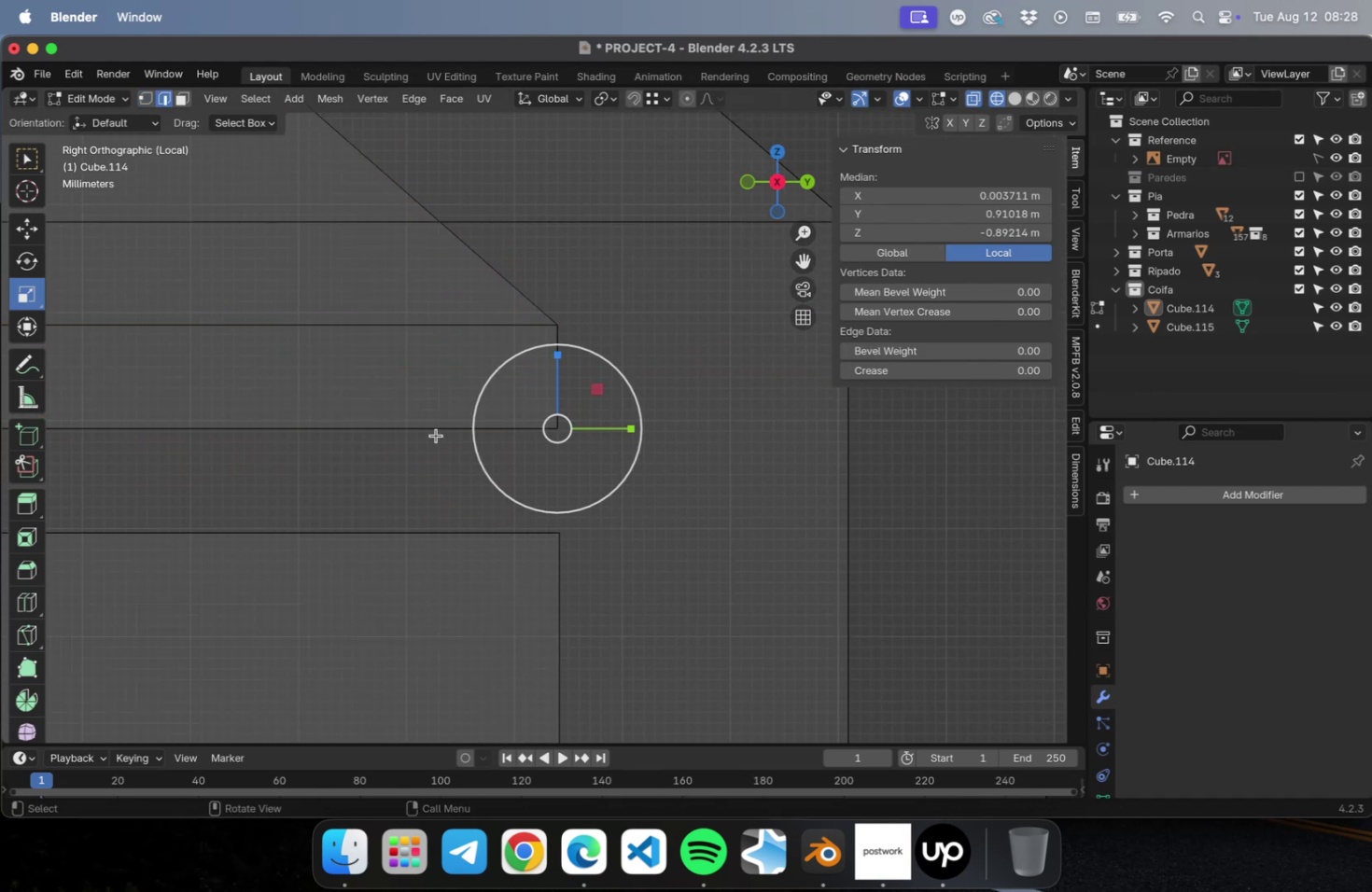 
hold_key(key=OptionLeft, duration=2.33)
left_click([422, 430])
 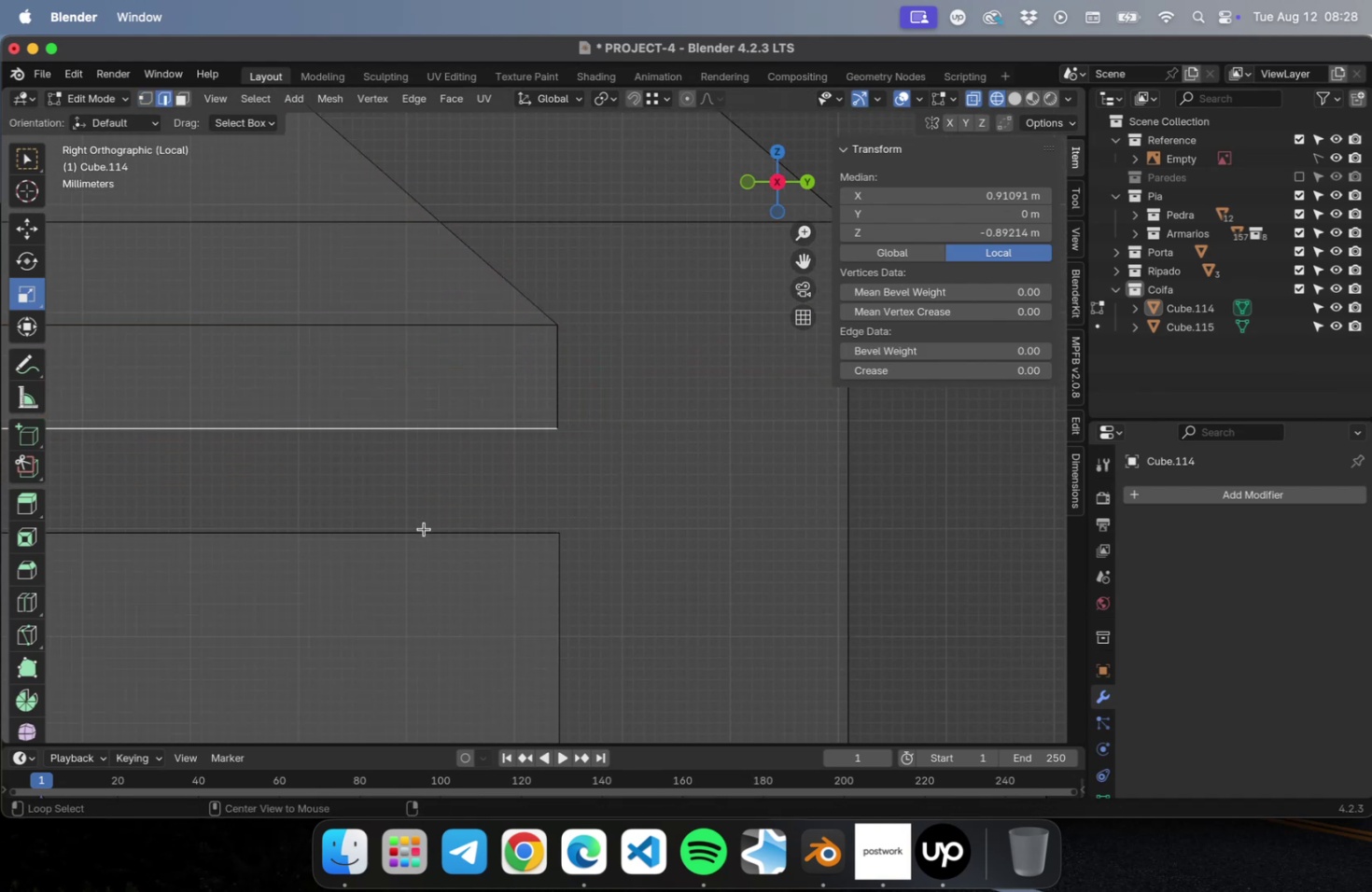 
hold_key(key=ShiftLeft, duration=0.6)
left_click([424, 529])
 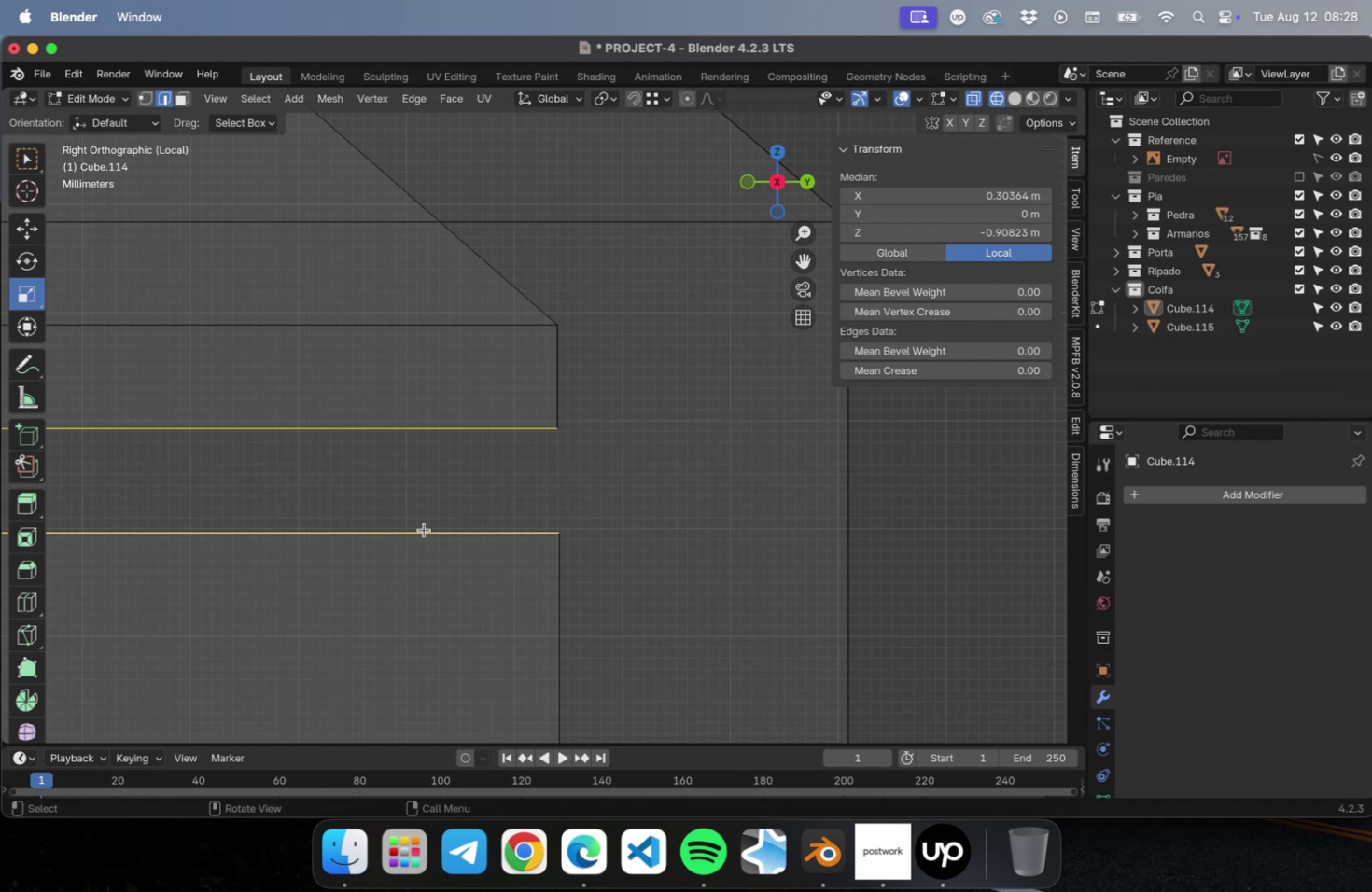 
right_click([424, 529])
 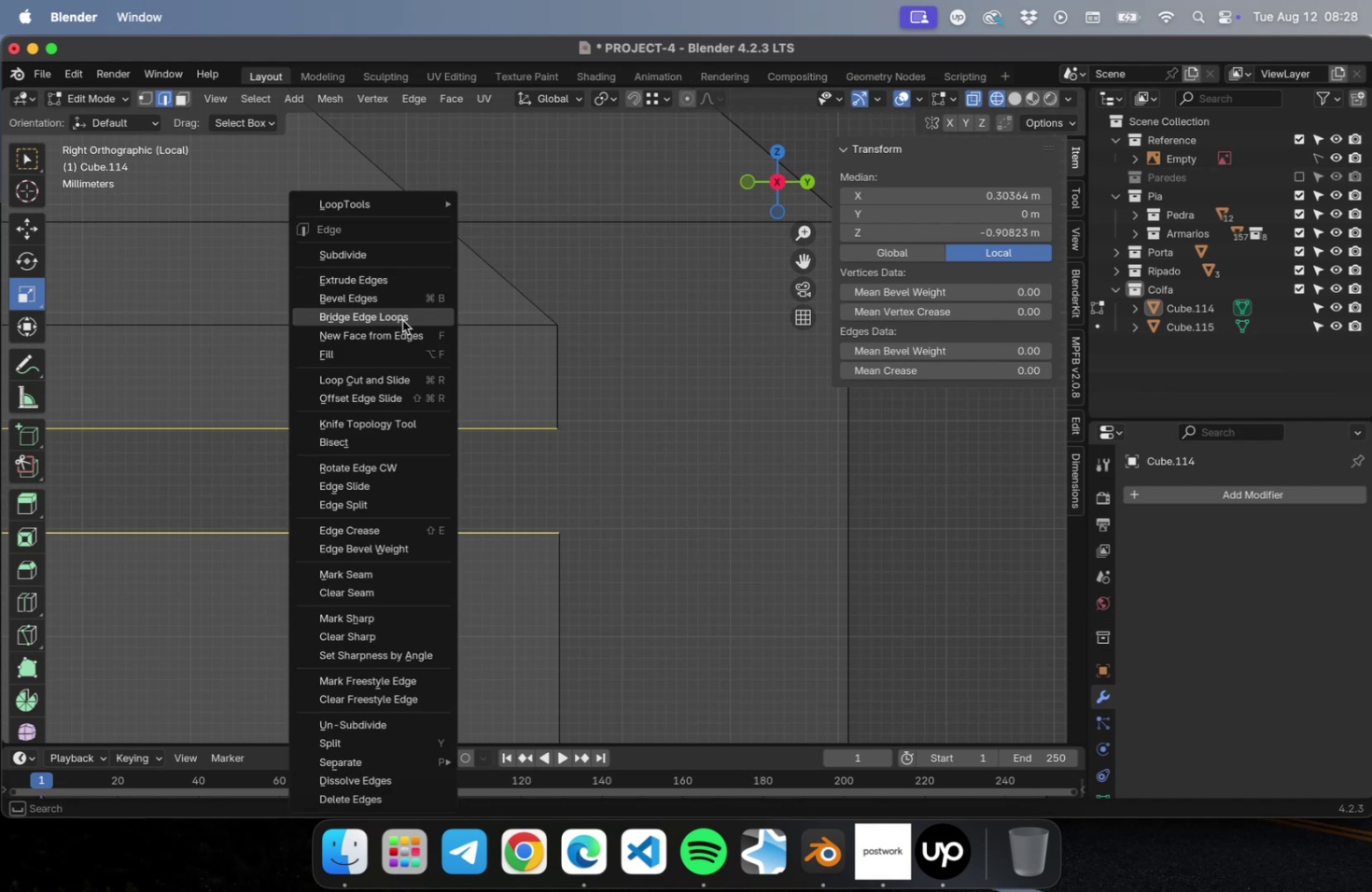 
left_click([403, 320])
 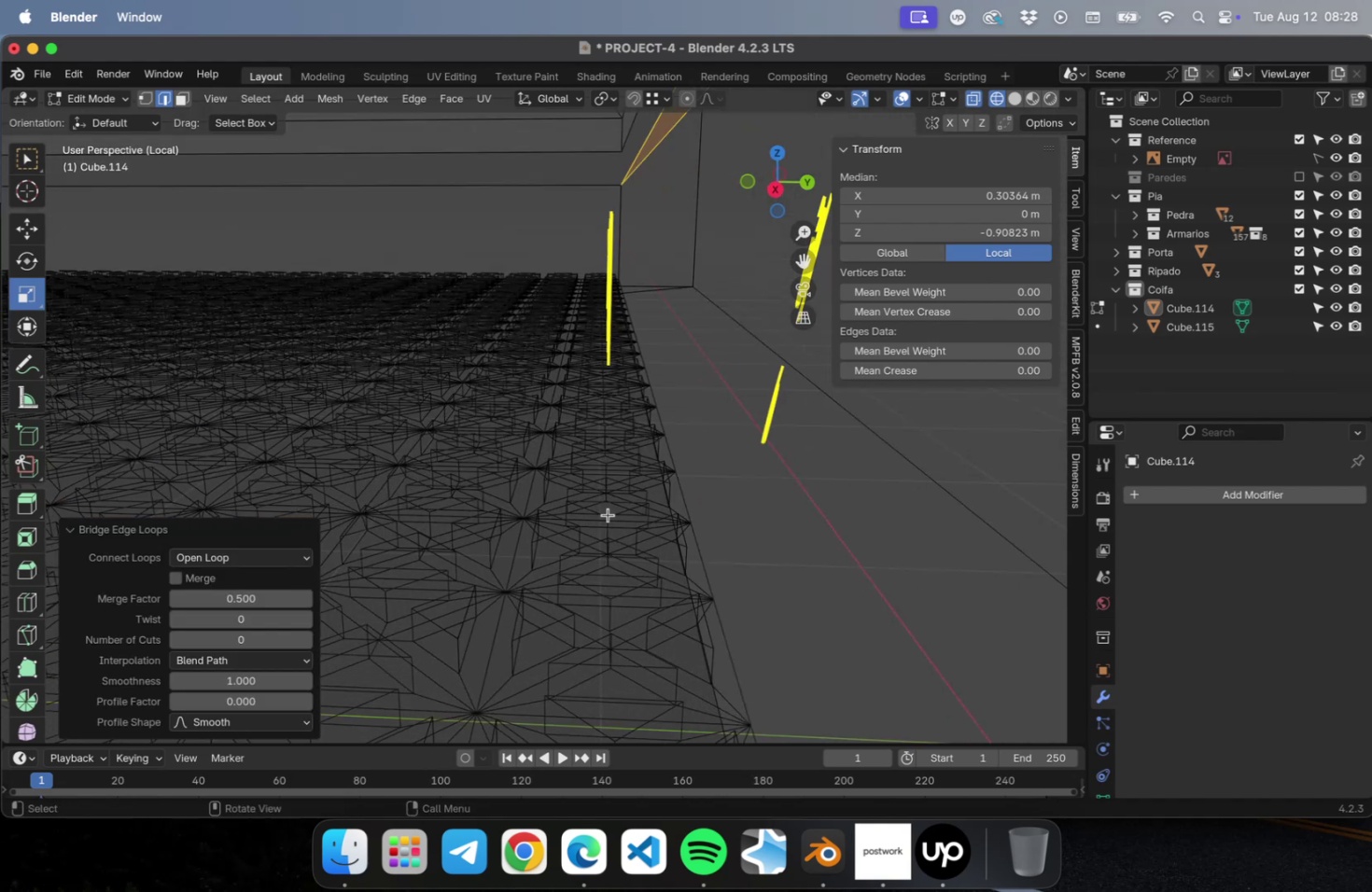 
scroll: coordinate [616, 471], scroll_direction: down, amount: 13.0
 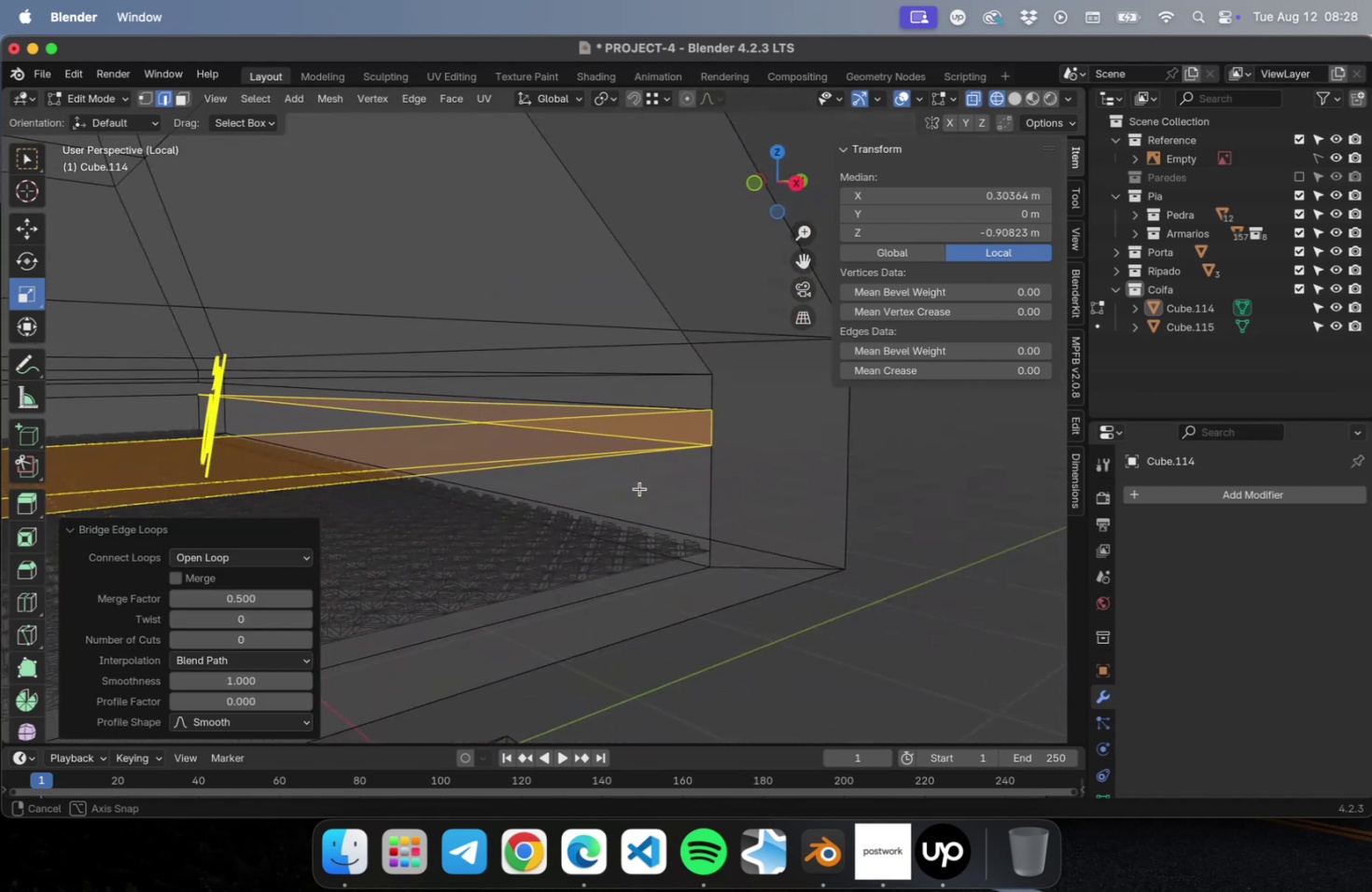 
hold_key(key=ShiftLeft, duration=0.6)
 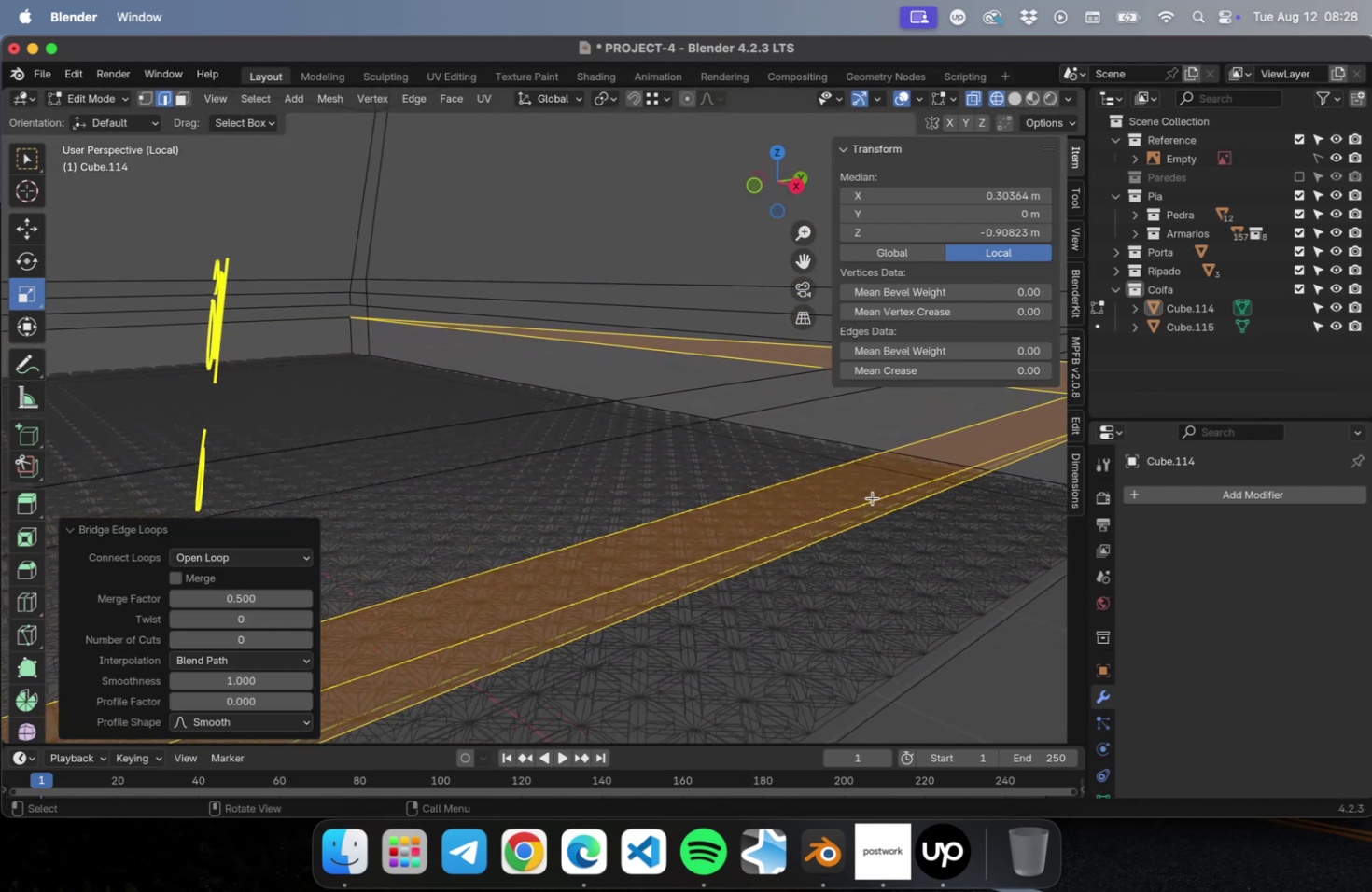 
scroll: coordinate [651, 476], scroll_direction: down, amount: 5.0
 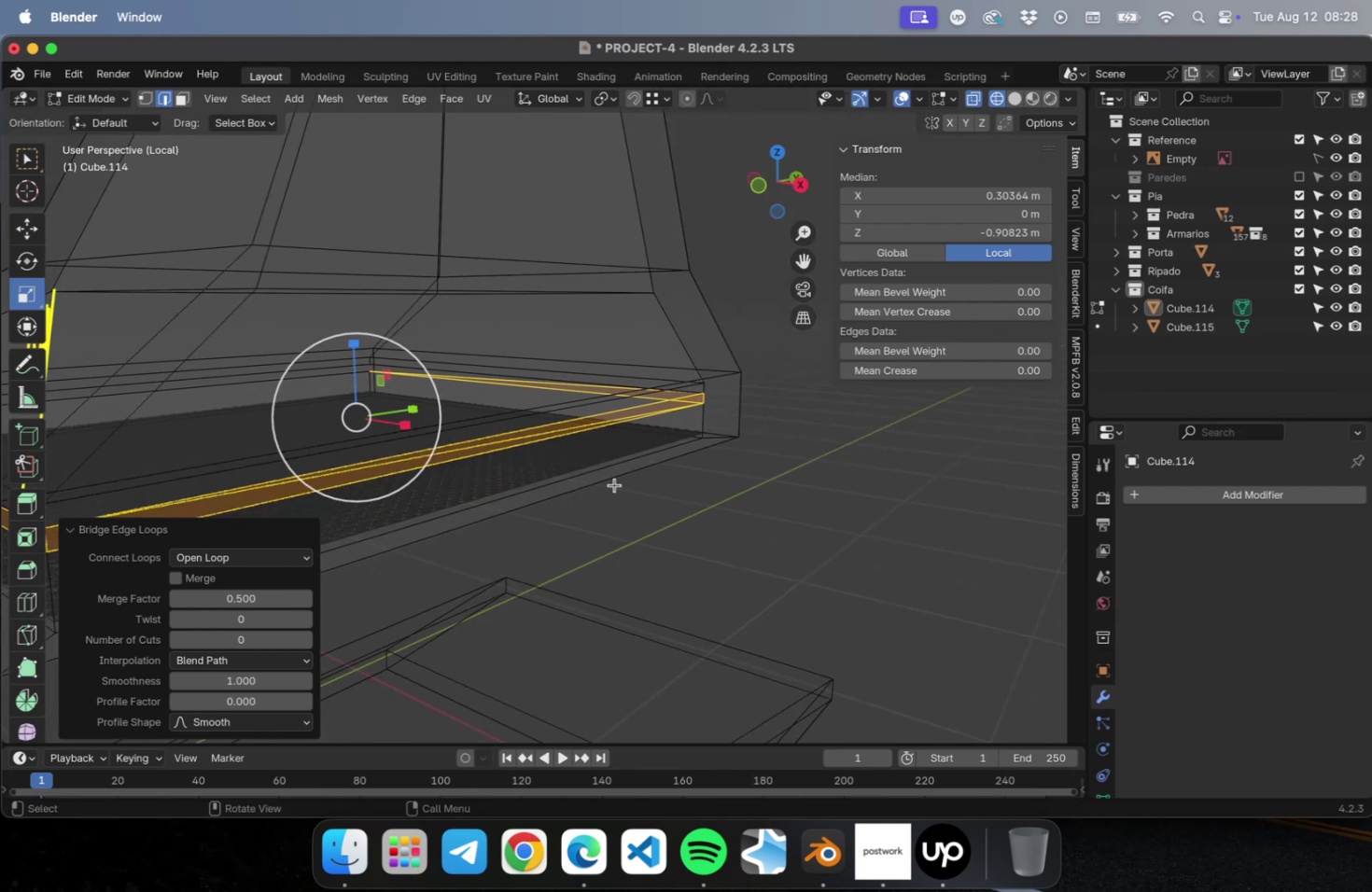 
hold_key(key=ShiftLeft, duration=0.41)
 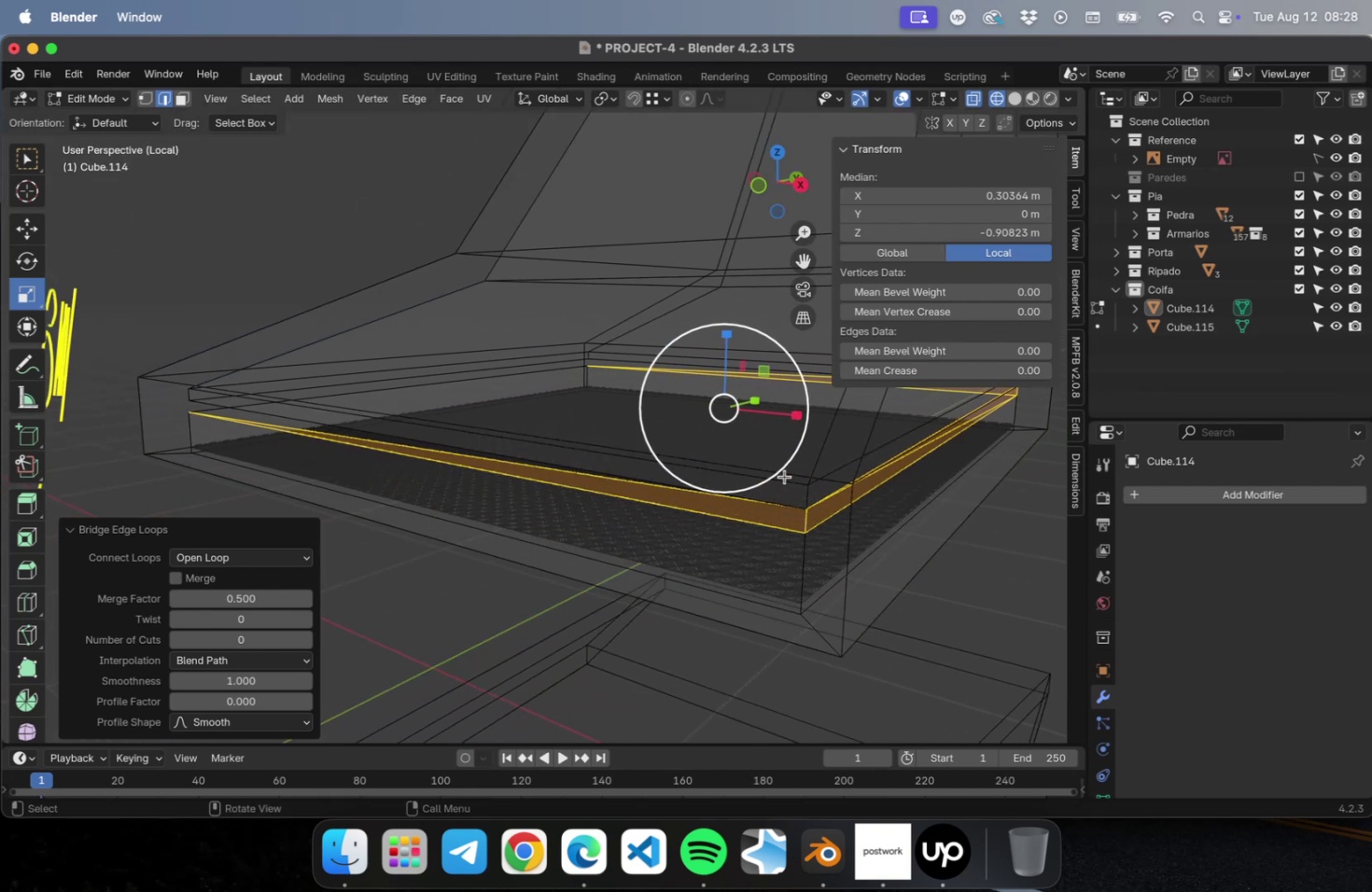 
key(Meta+Z)
 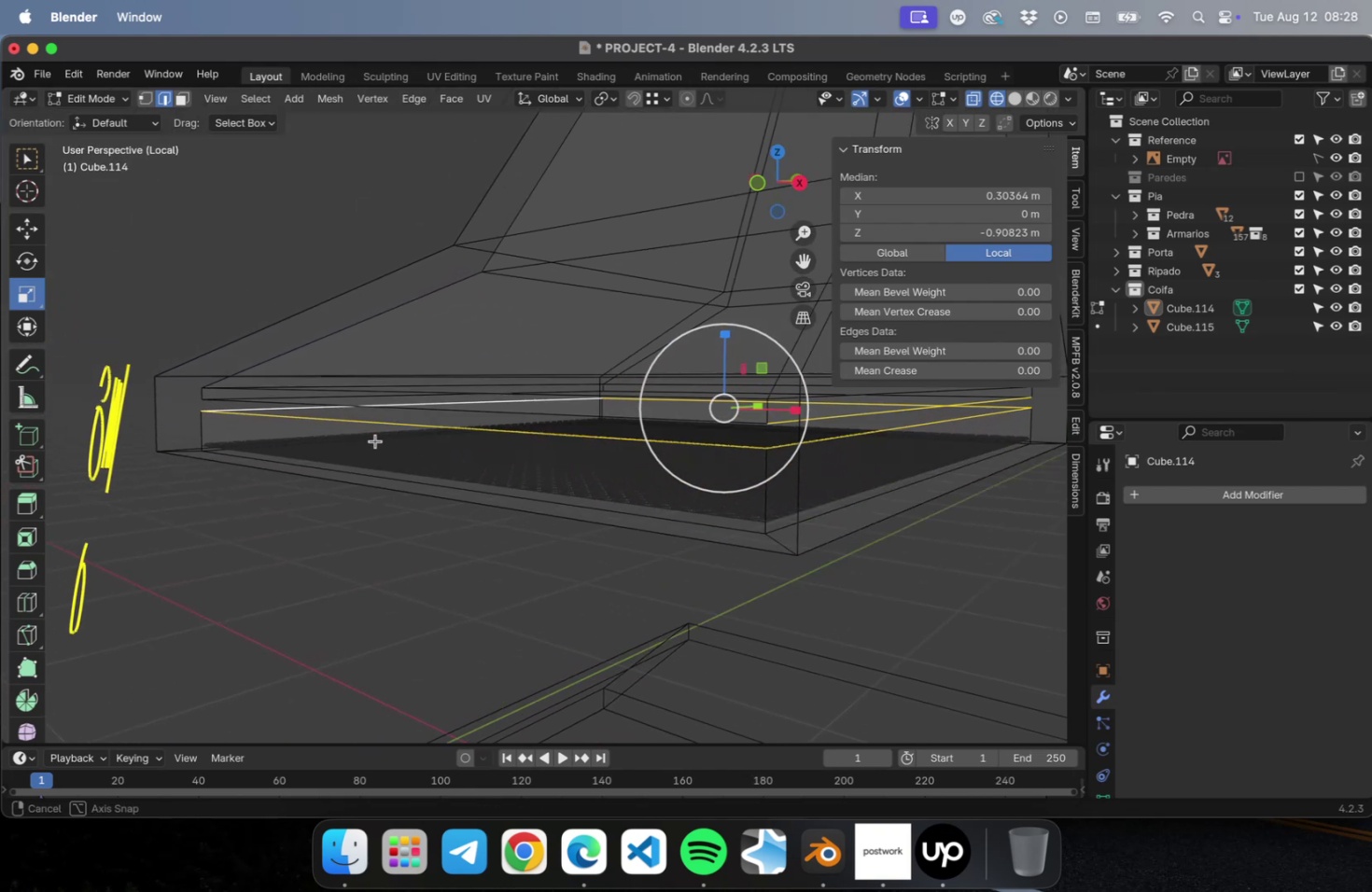 
hold_key(key=OptionLeft, duration=1.35)
hold_key(key=ShiftLeft, duration=0.93)
left_click([316, 397])
 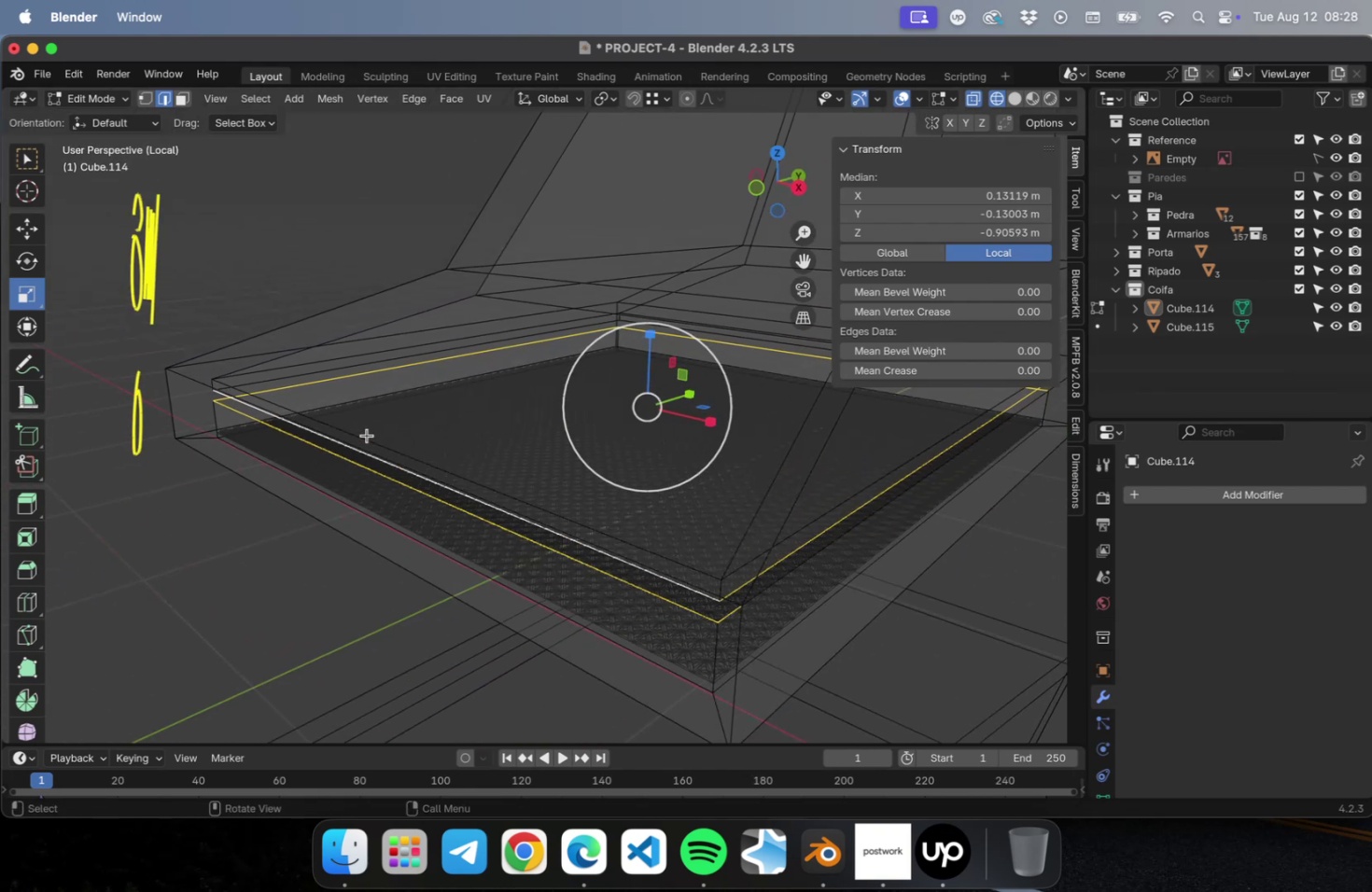 
right_click([367, 435])
 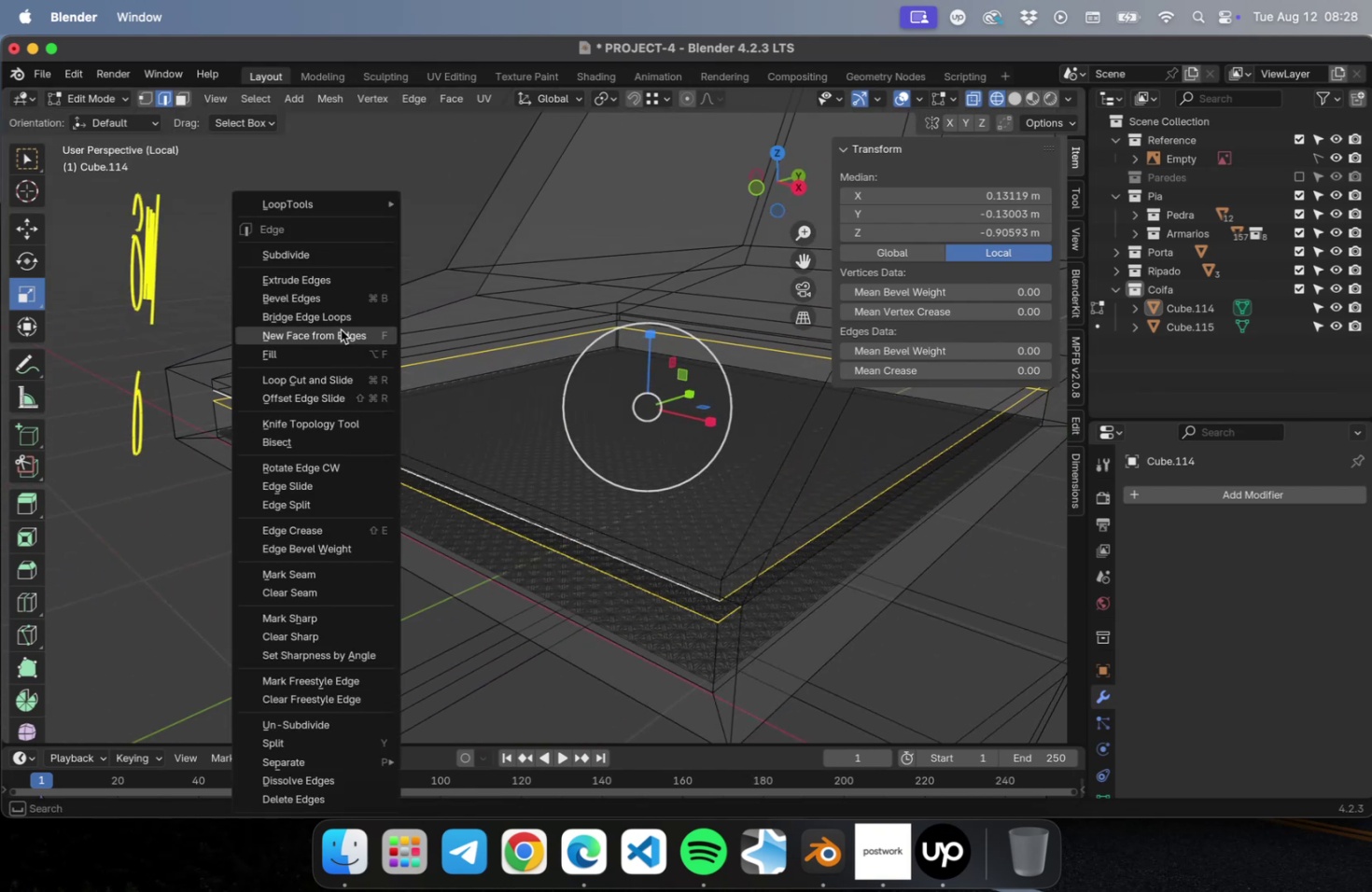 
left_click([338, 321])
 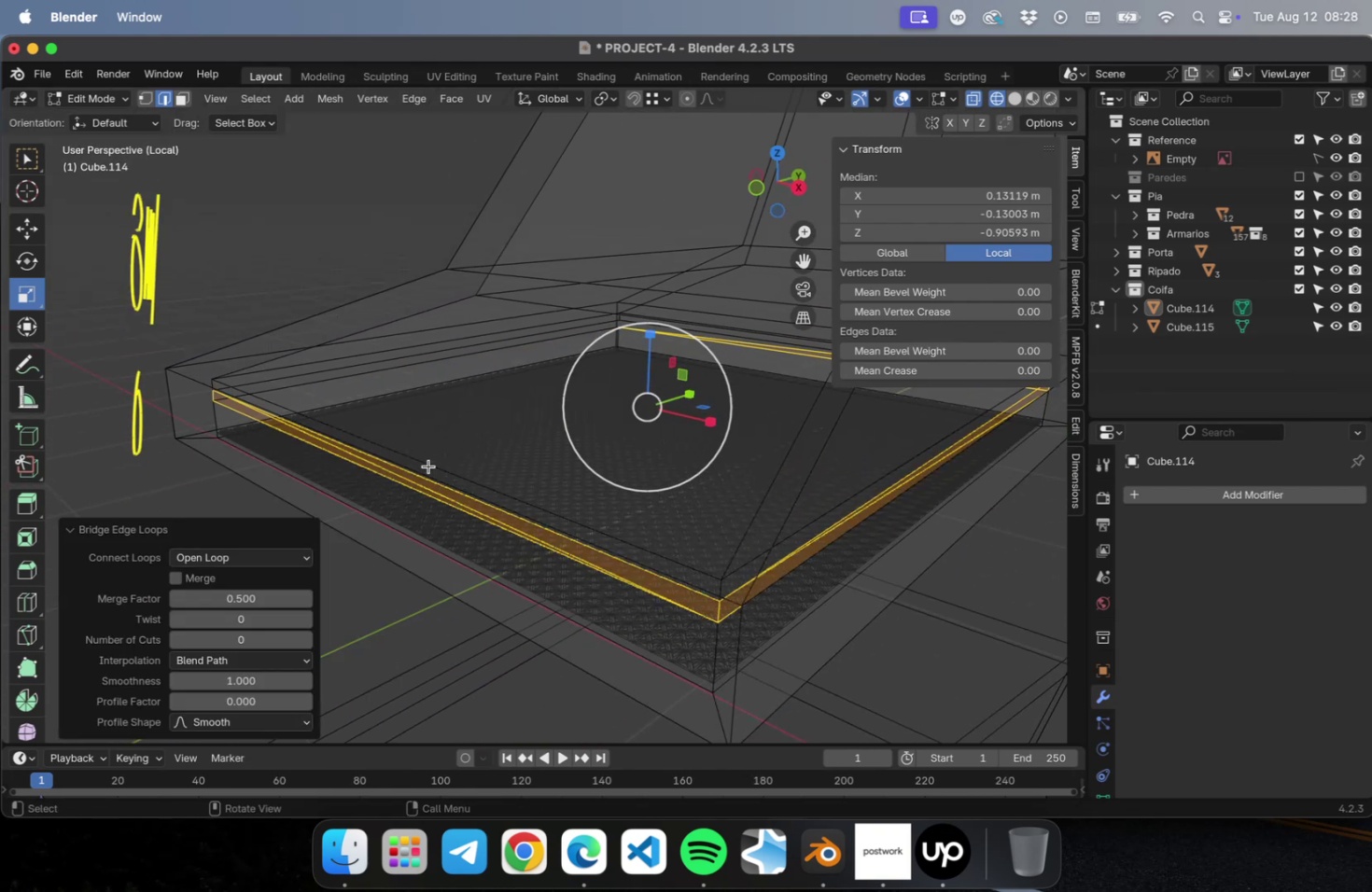 
key(Meta+Z)
 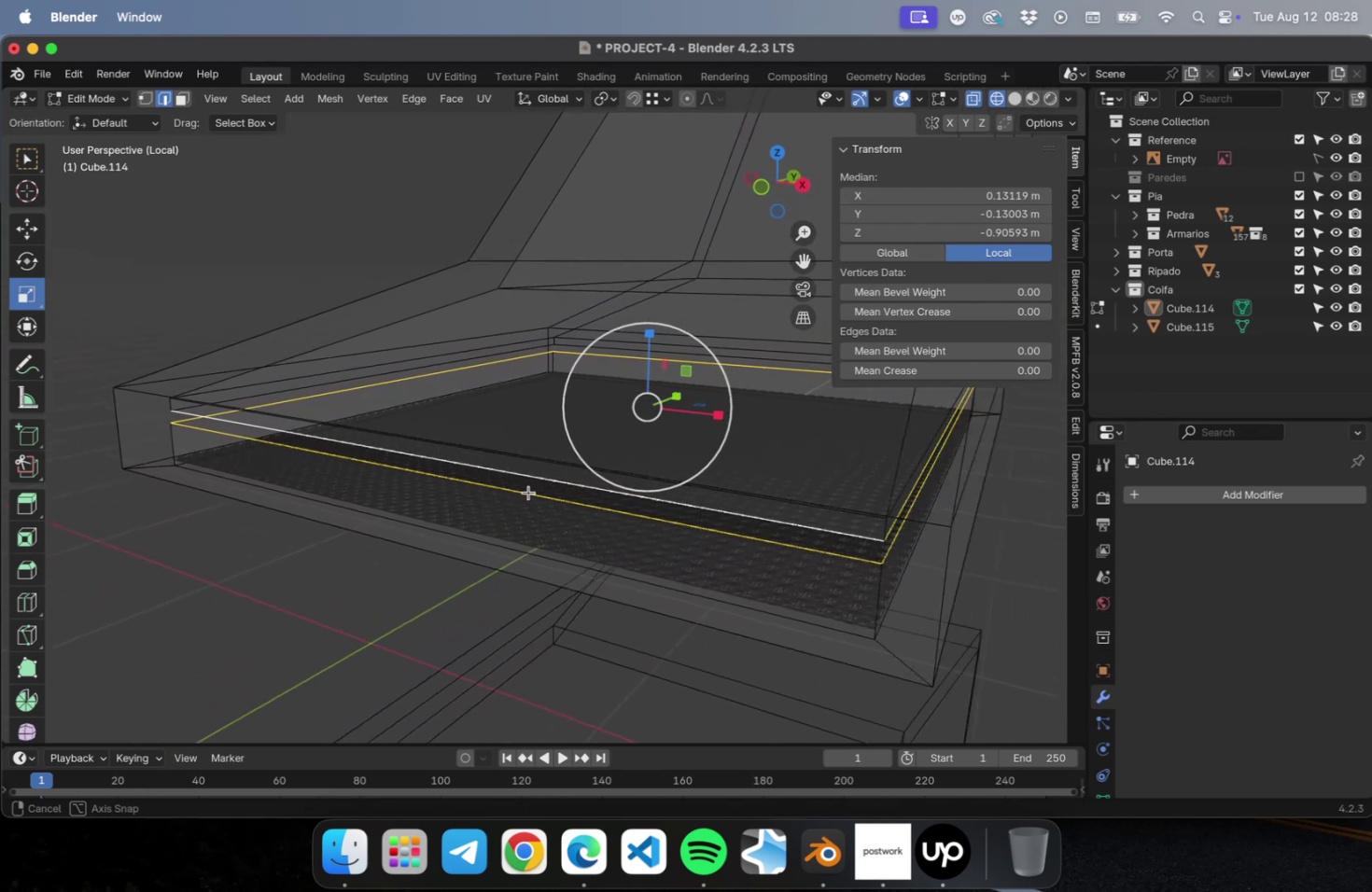 
hold_key(key=ShiftLeft, duration=1.58)
left_click([340, 374])
 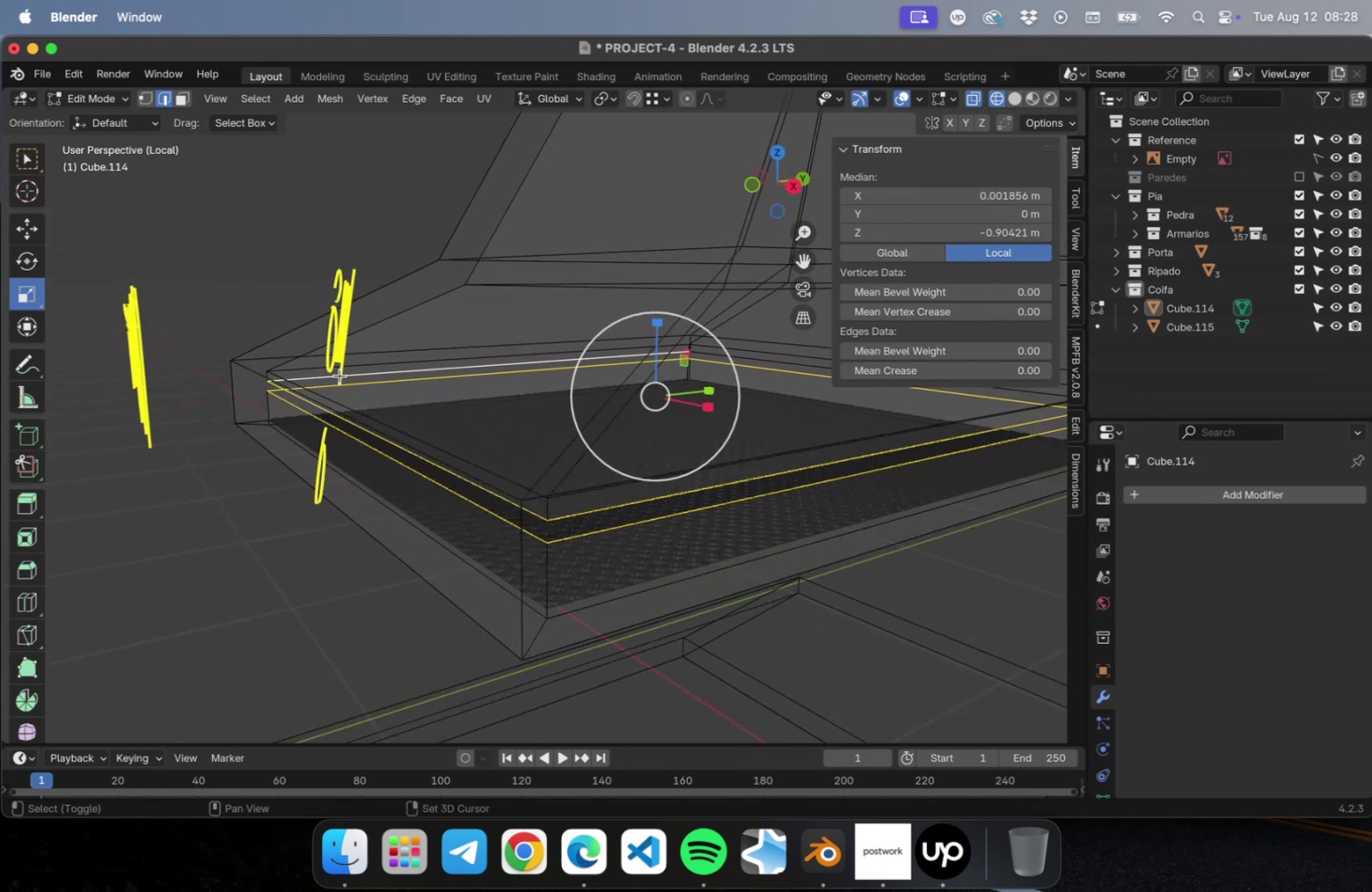 
hold_key(key=ShiftLeft, duration=1.48)
left_click([803, 363])
 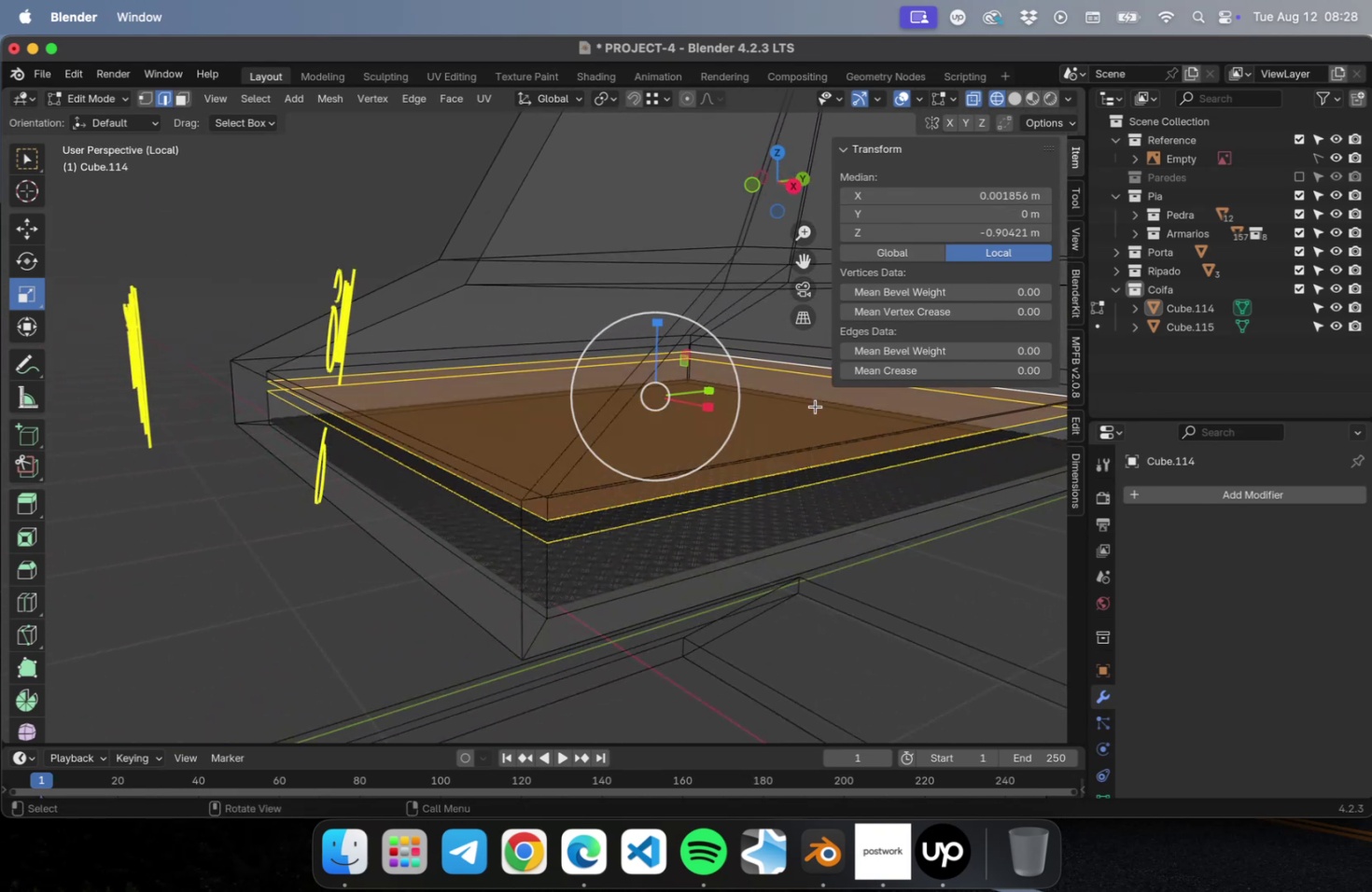 
hold_key(key=ShiftLeft, duration=0.61)
 